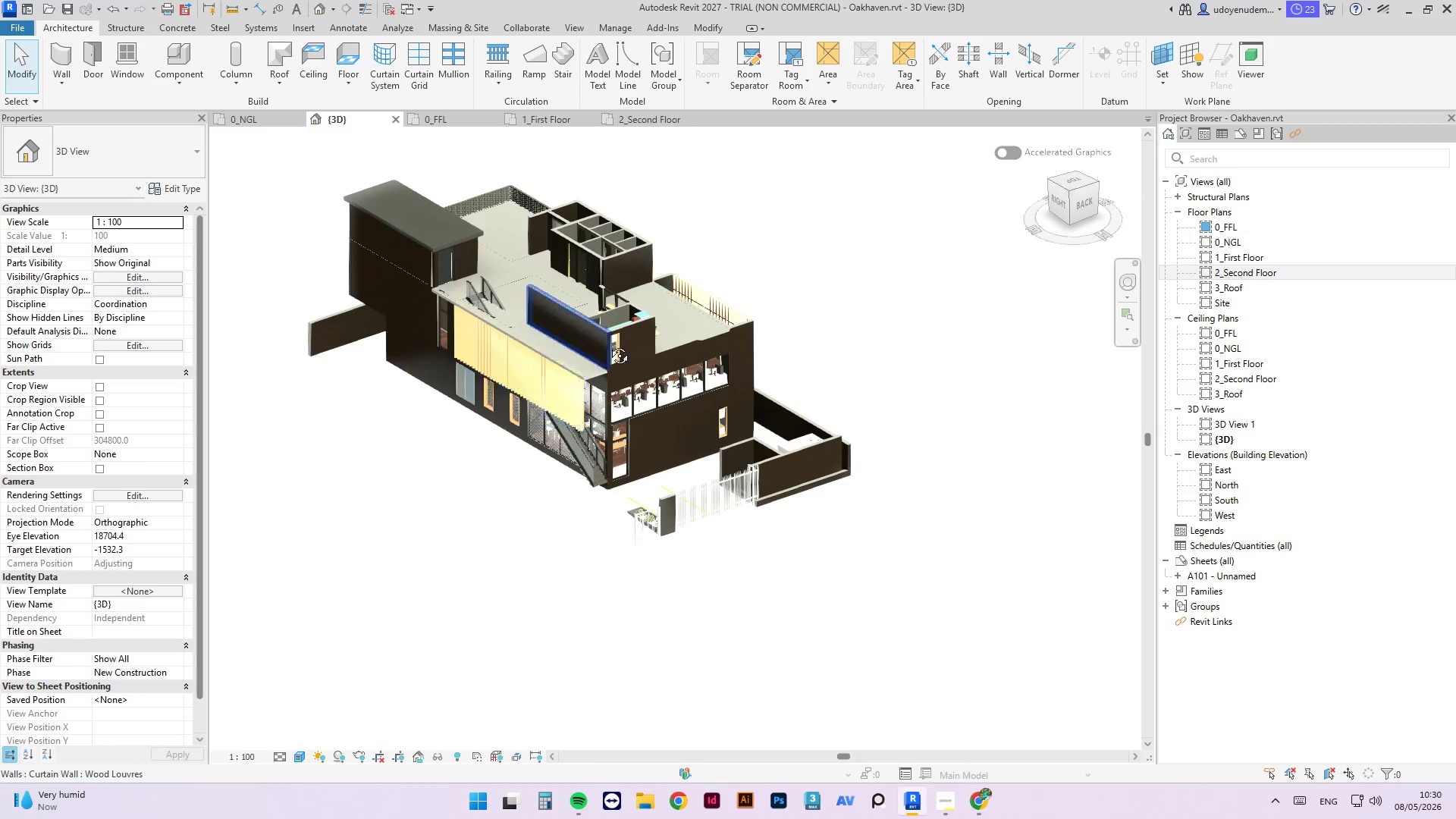 
hold_key(key=ShiftLeft, duration=5.08)
 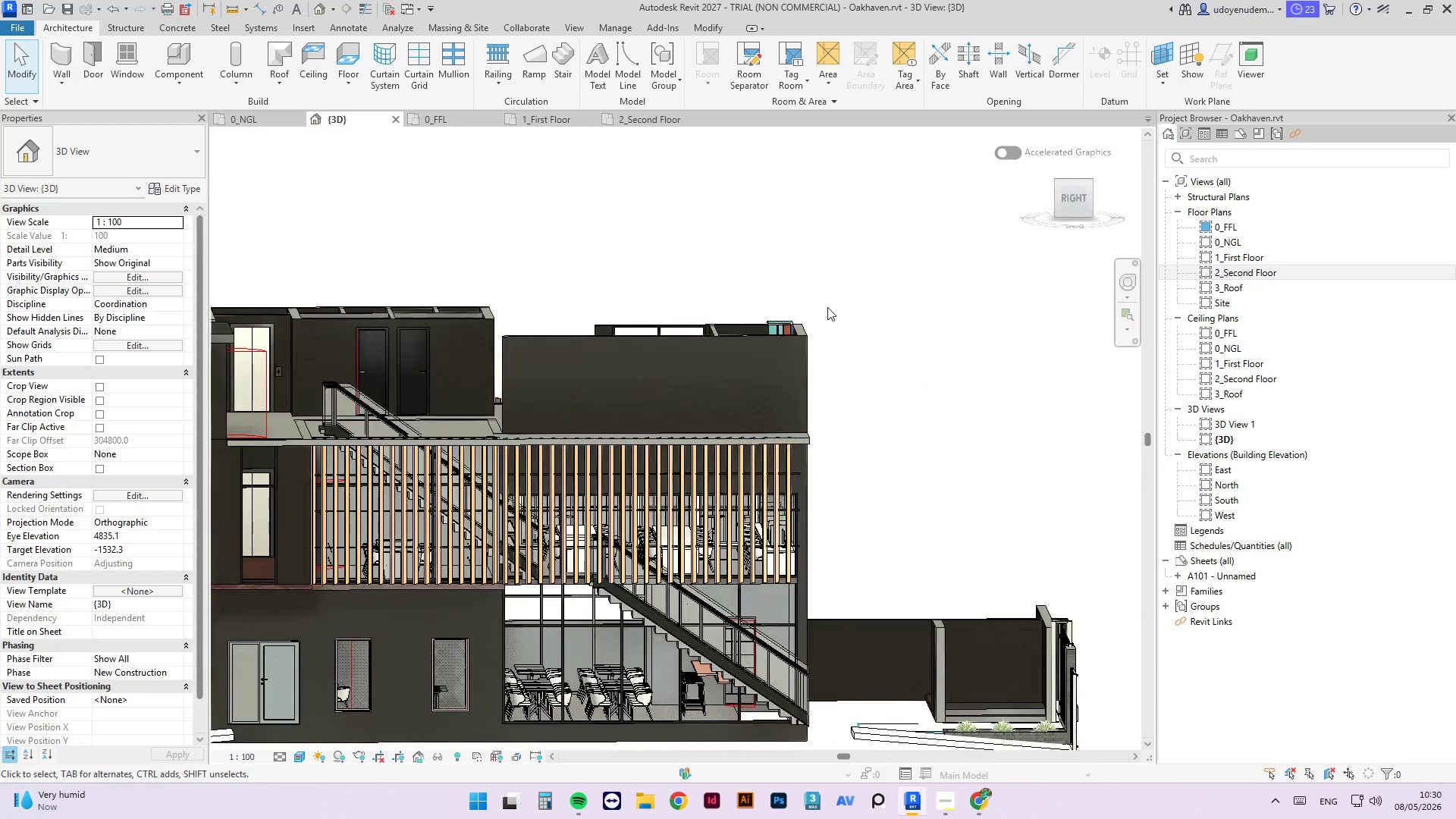 
scroll: coordinate [441, 299], scroll_direction: up, amount: 6.0
 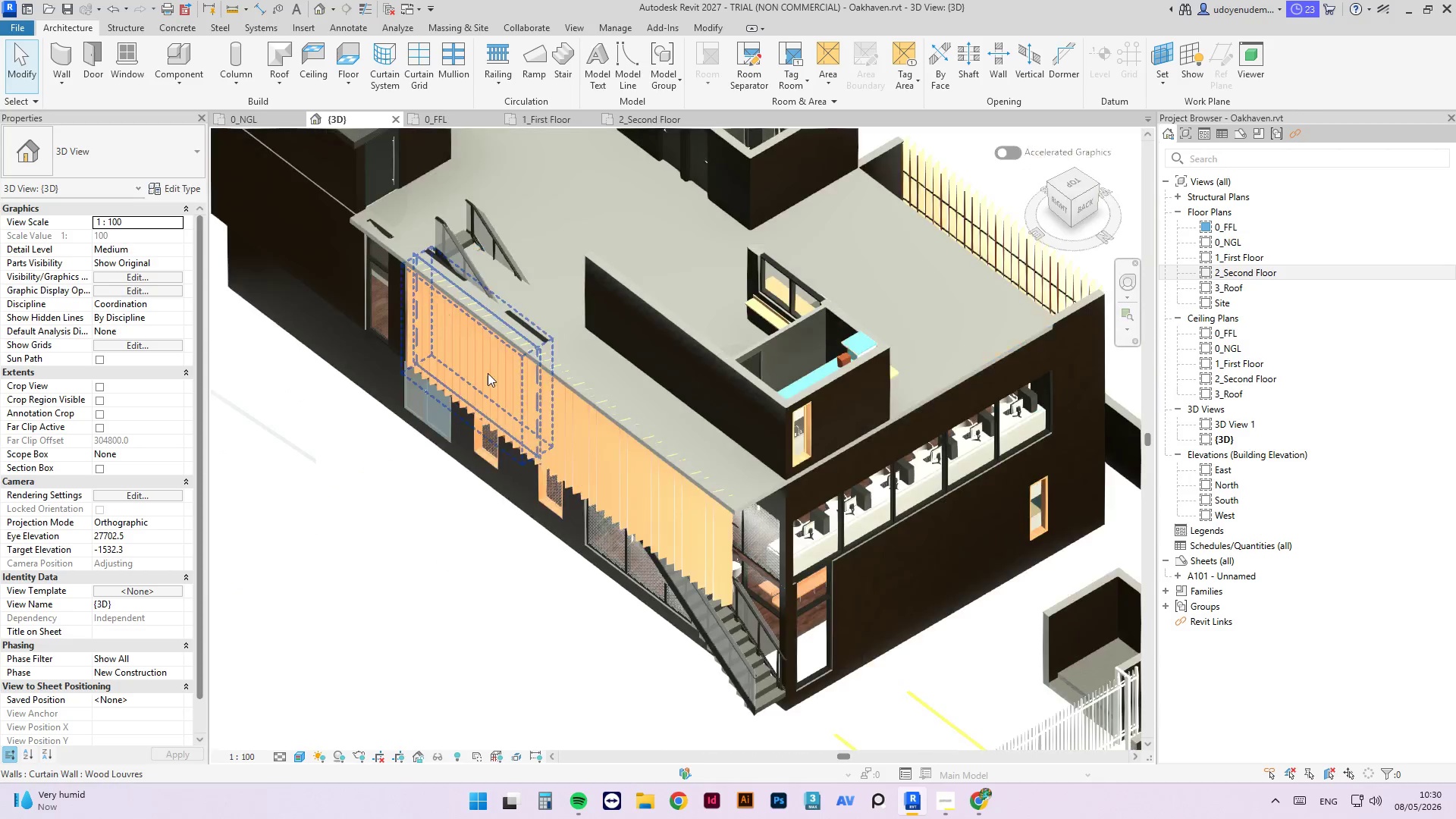 
hold_key(key=ShiftLeft, duration=6.14)
 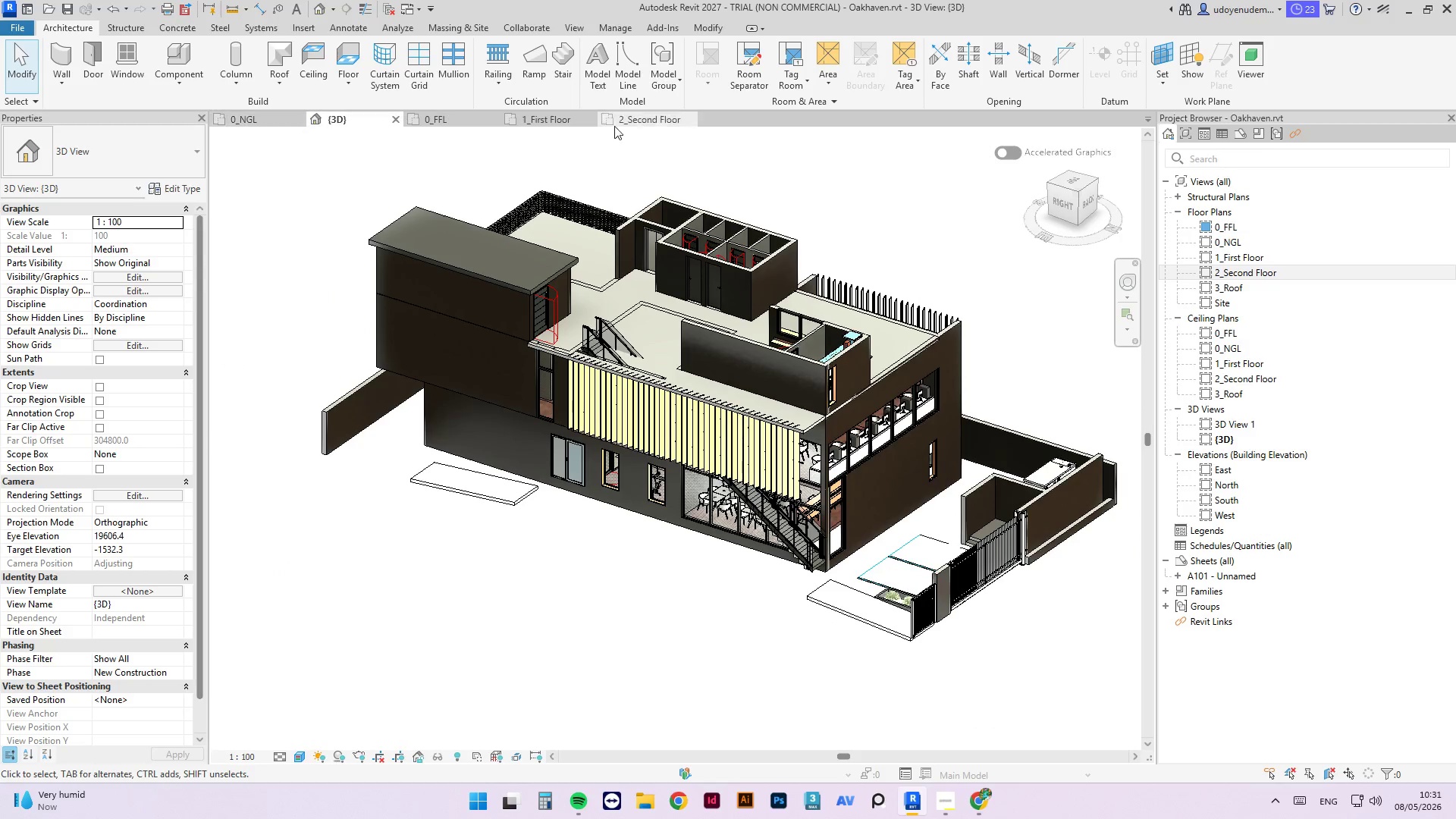 
scroll: coordinate [858, 375], scroll_direction: down, amount: 4.0
 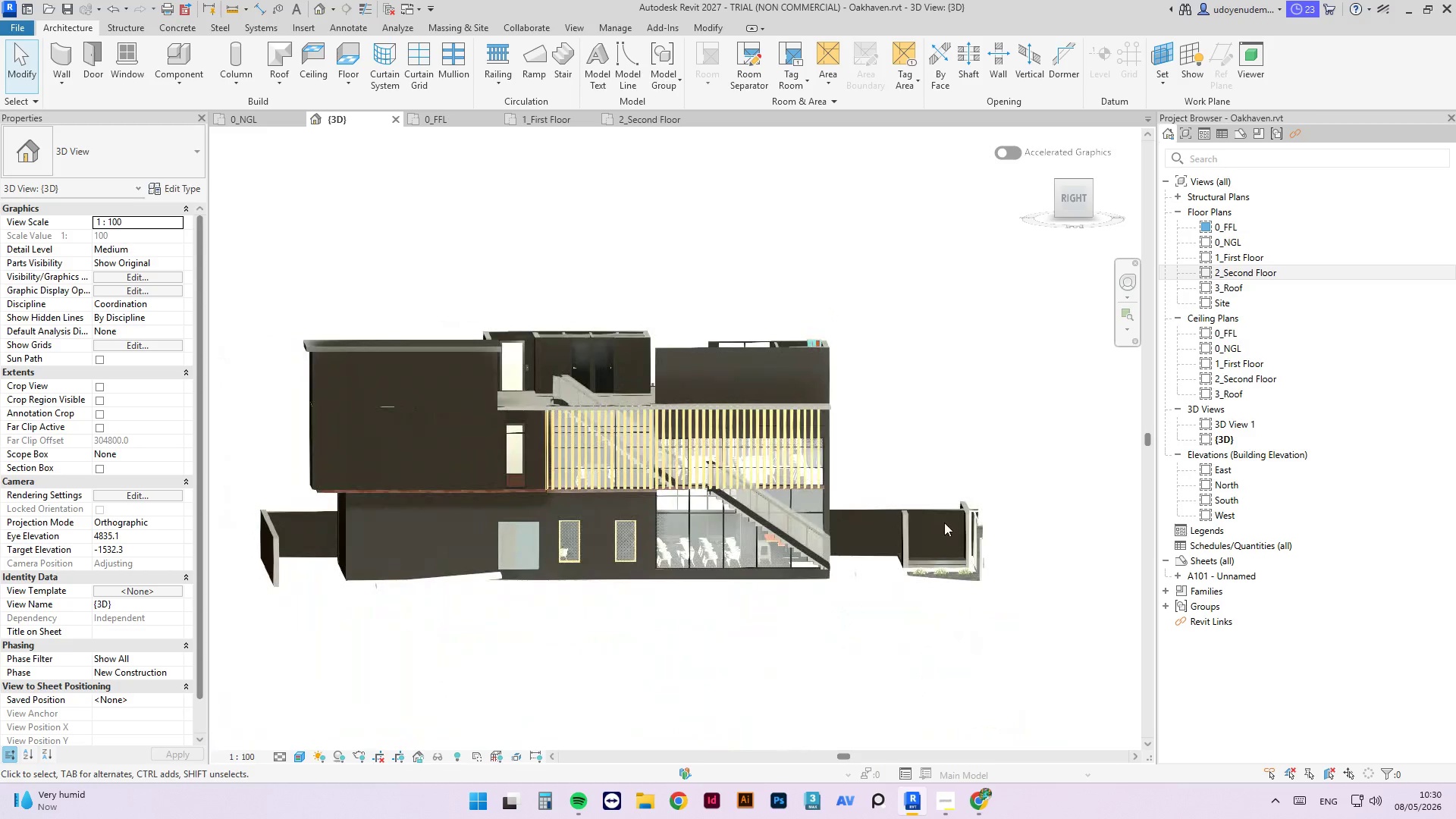 
left_click([632, 121])
 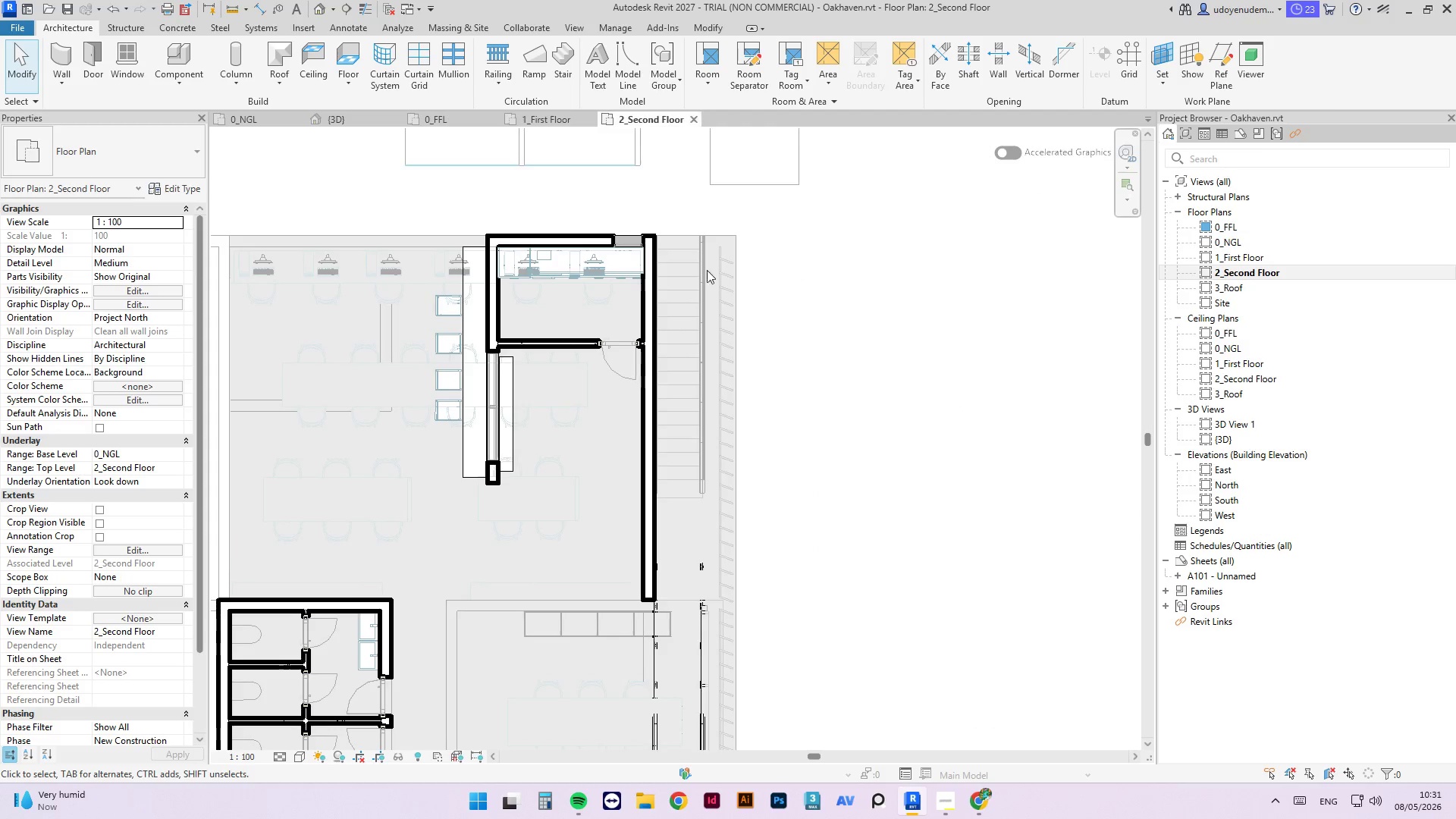 
scroll: coordinate [772, 234], scroll_direction: down, amount: 9.0
 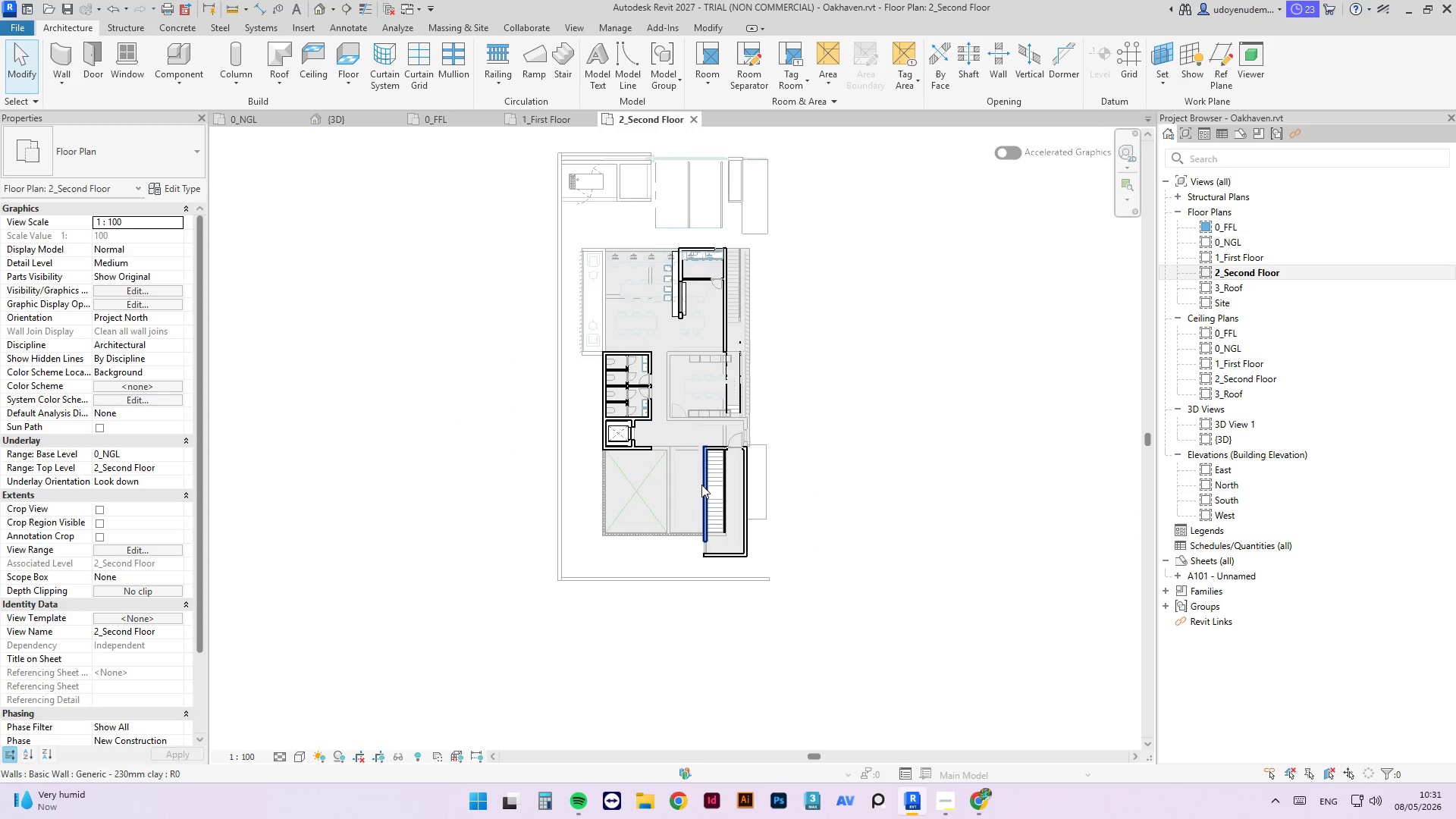 
scroll: coordinate [704, 468], scroll_direction: up, amount: 4.0
 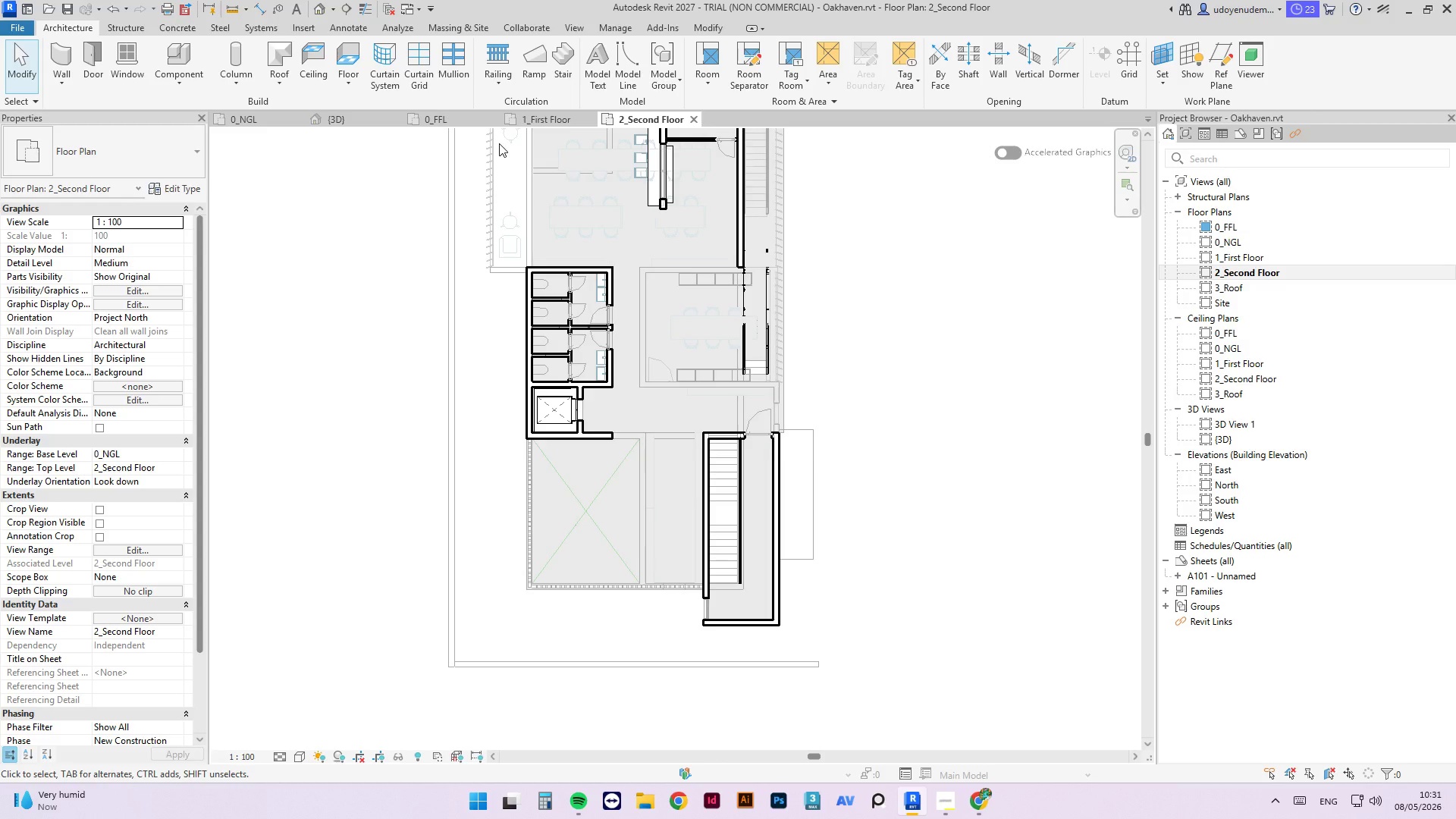 
wait(7.55)
 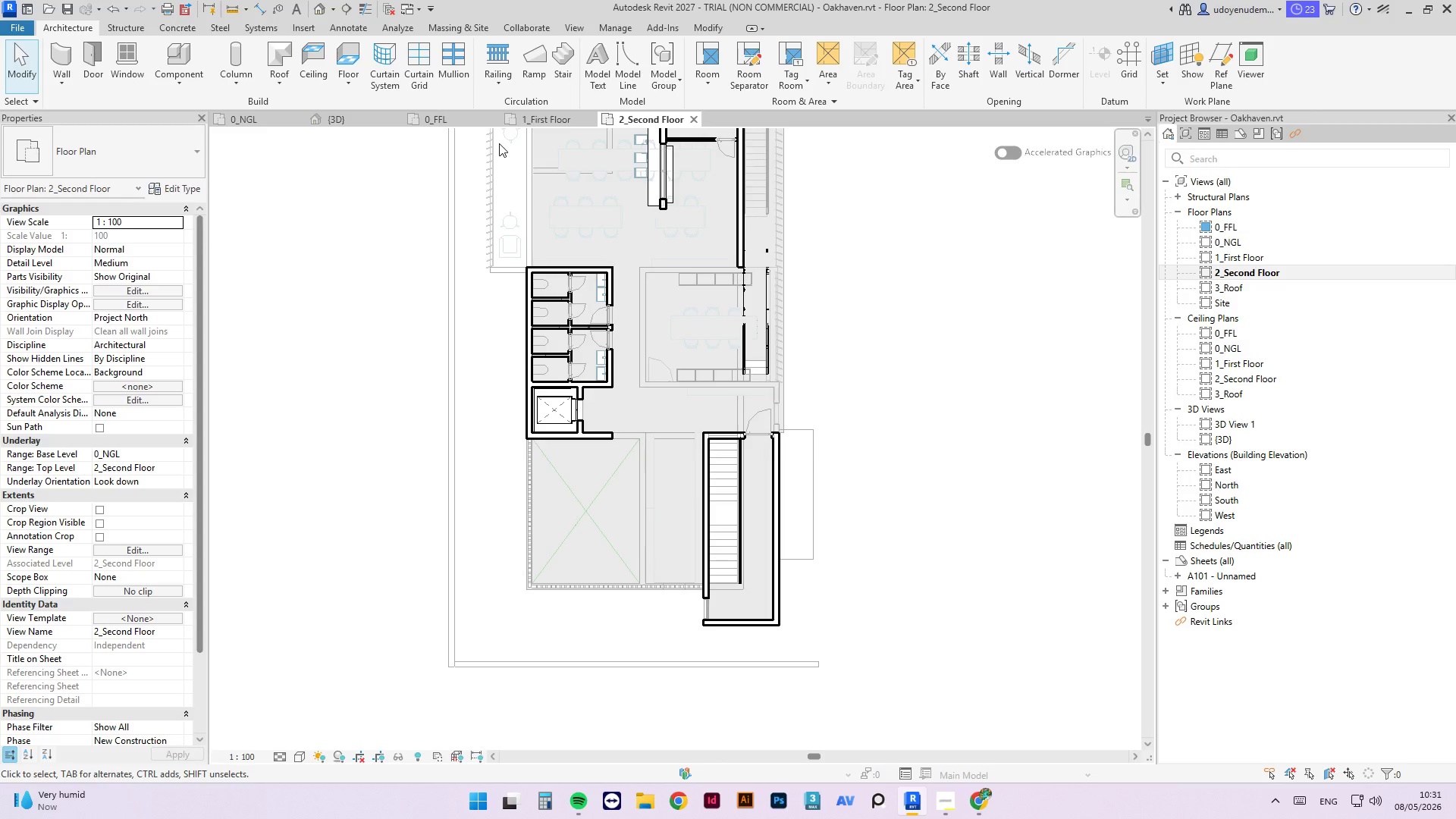 
scroll: coordinate [676, 455], scroll_direction: down, amount: 4.0
 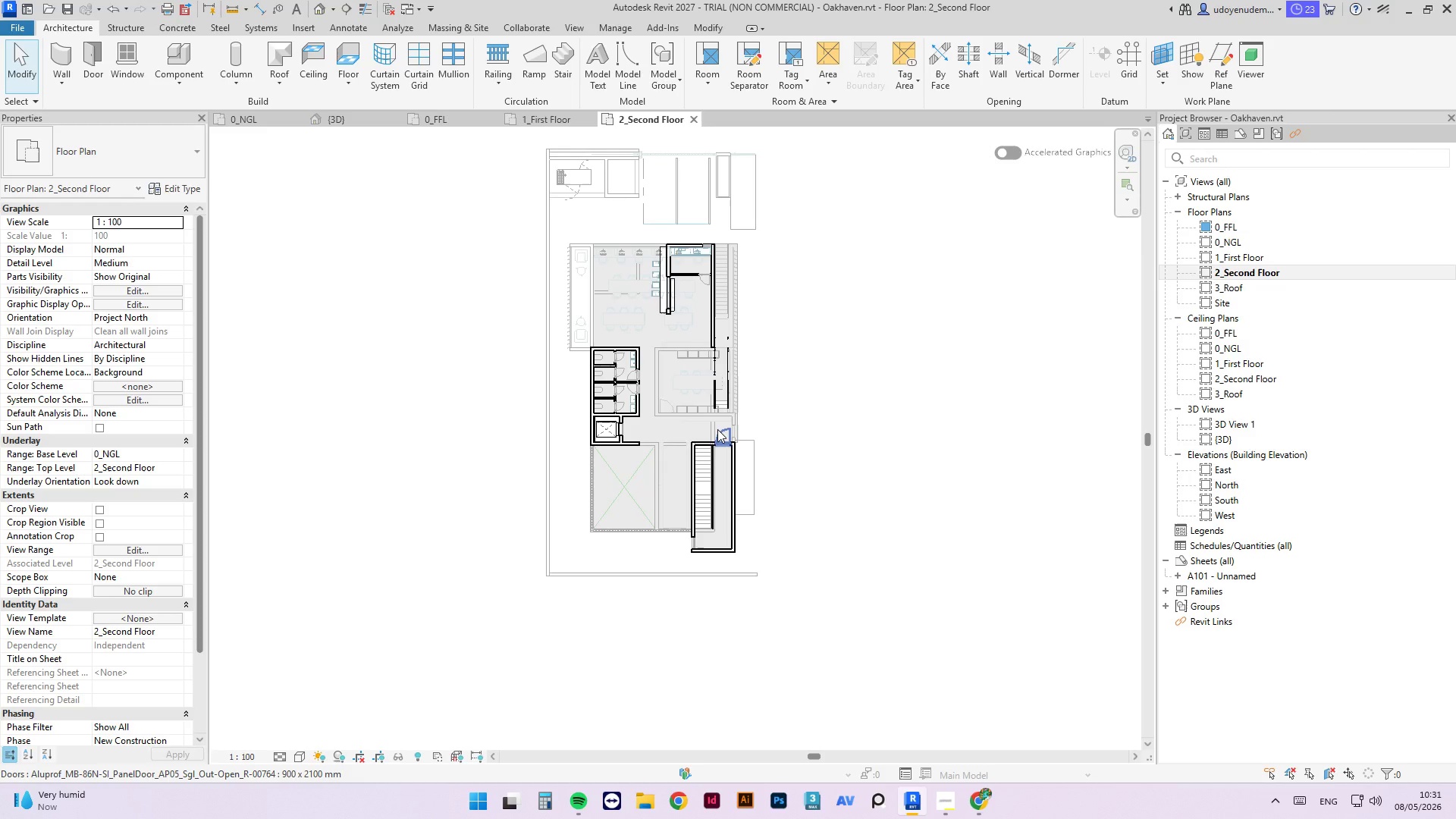 
wait(15.76)
 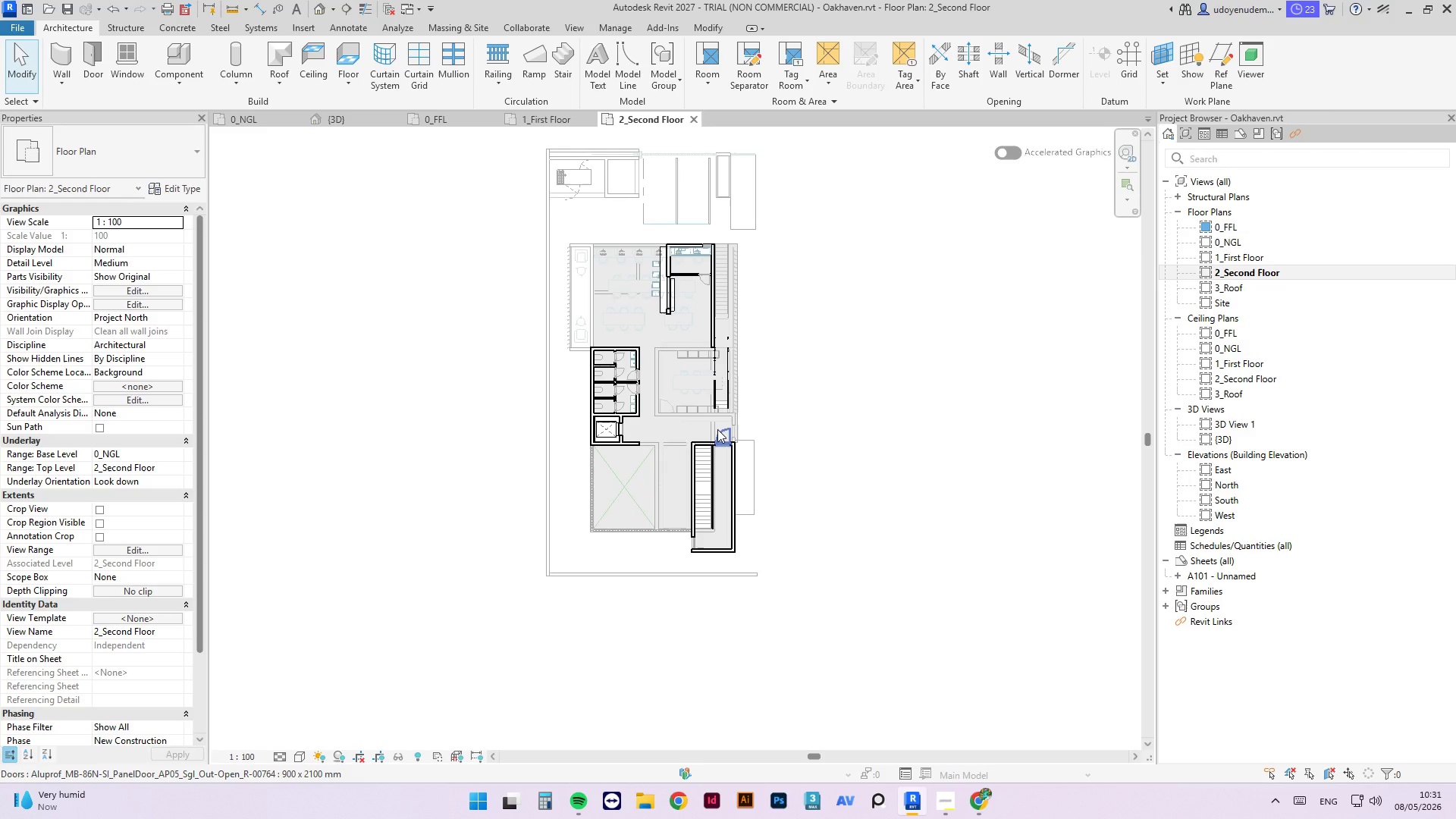 
left_click([527, 118])
 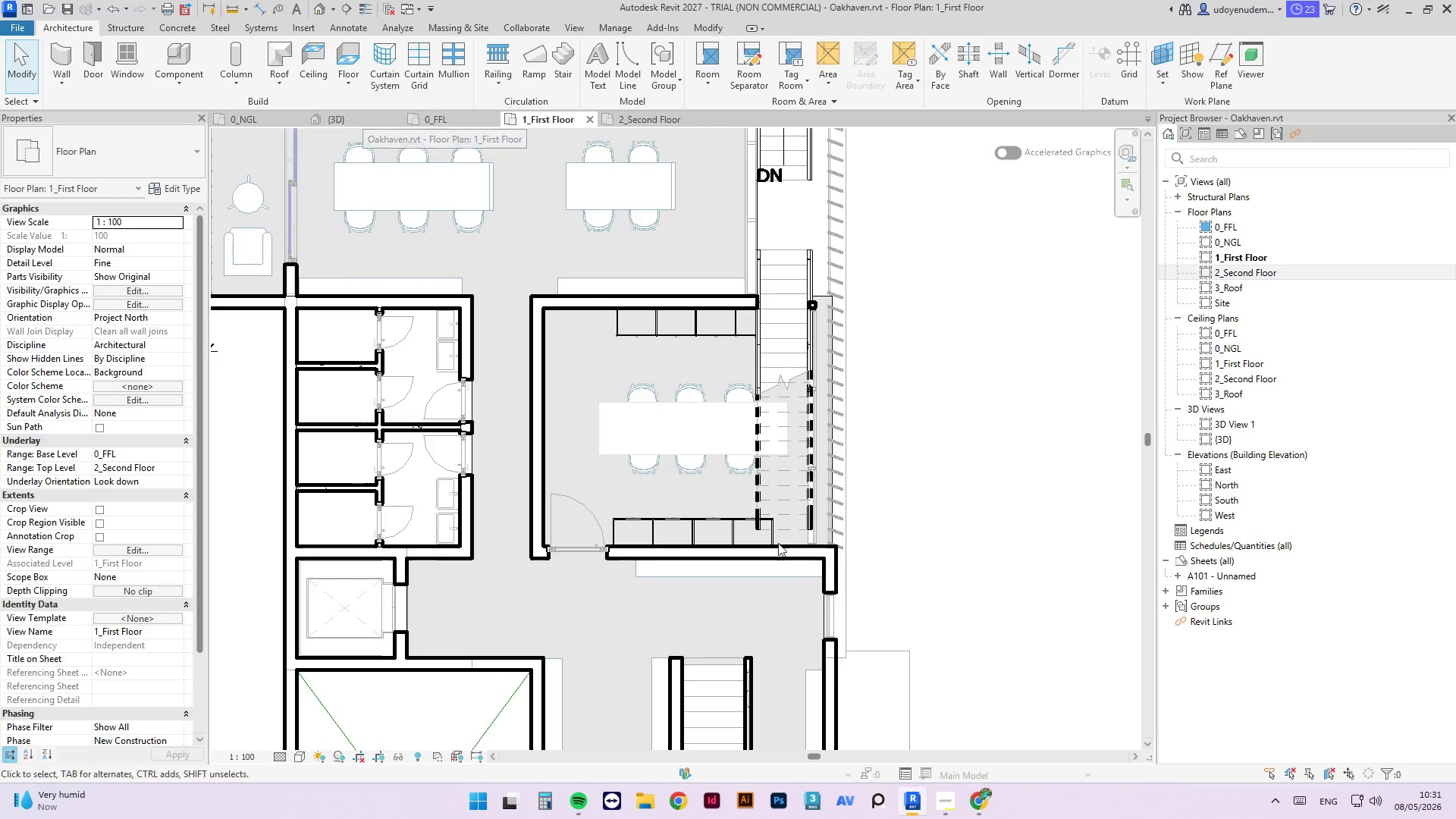 
scroll: coordinate [796, 478], scroll_direction: down, amount: 3.0
 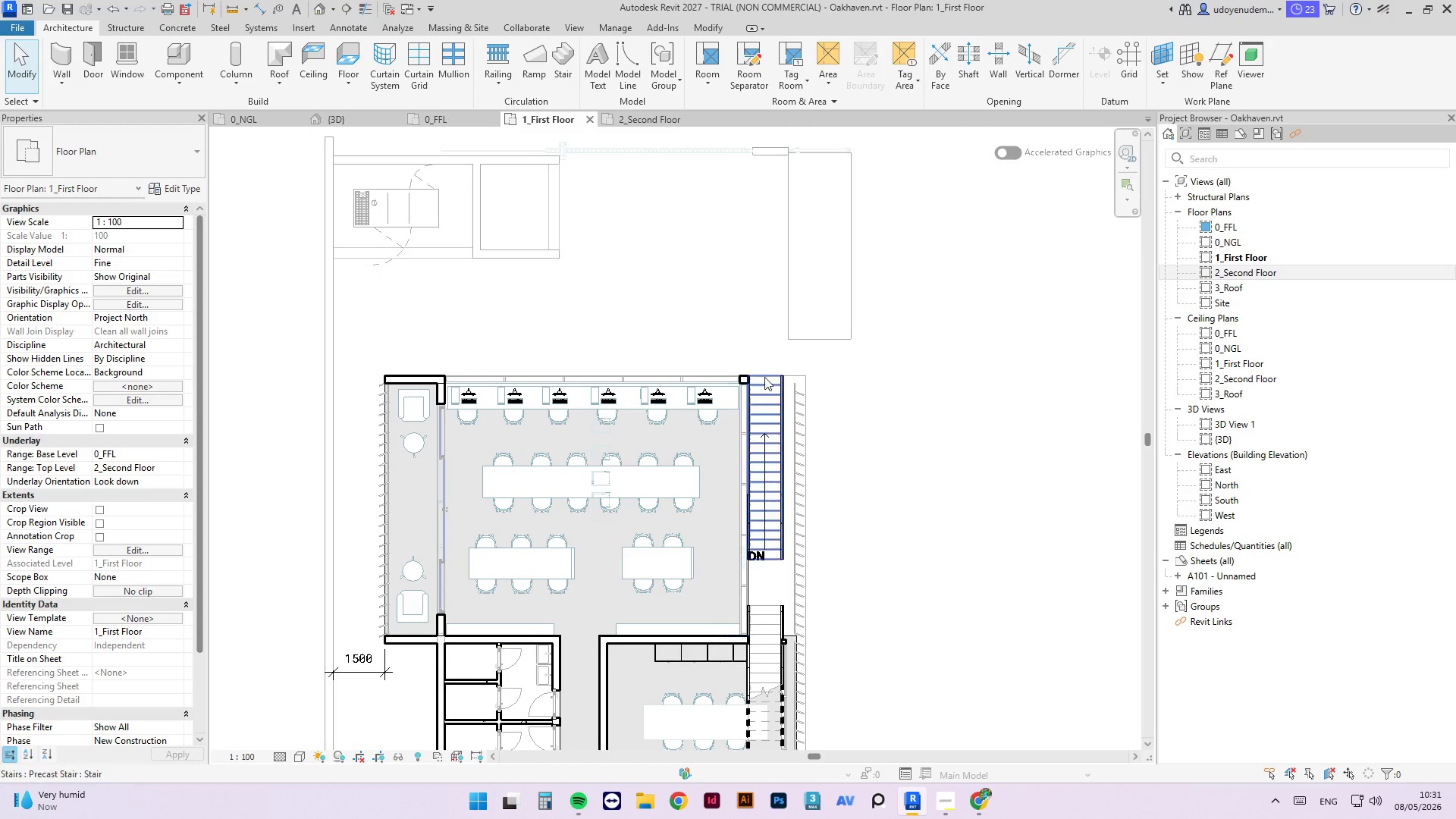 
left_click([764, 375])
 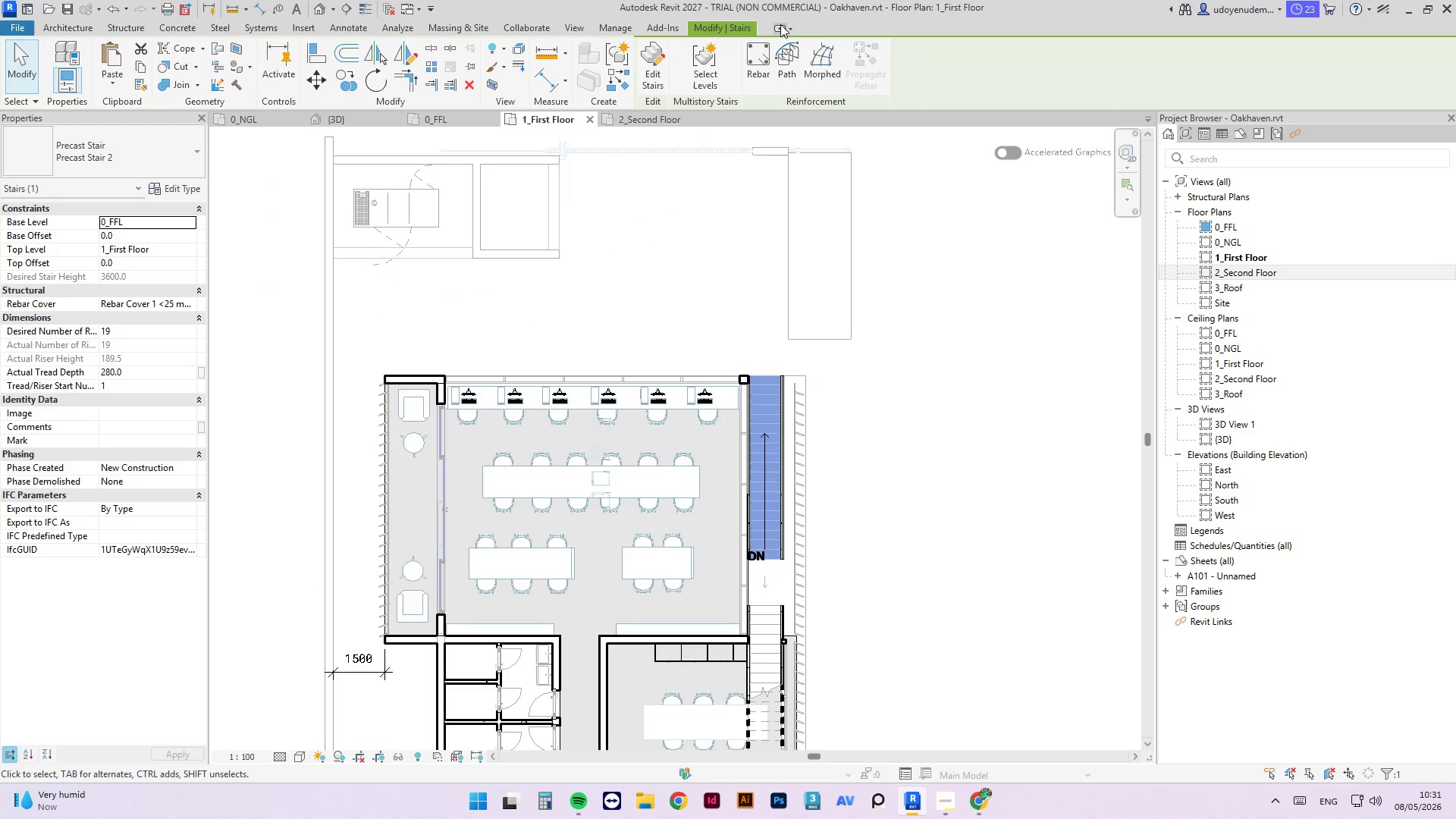 
wait(5.8)
 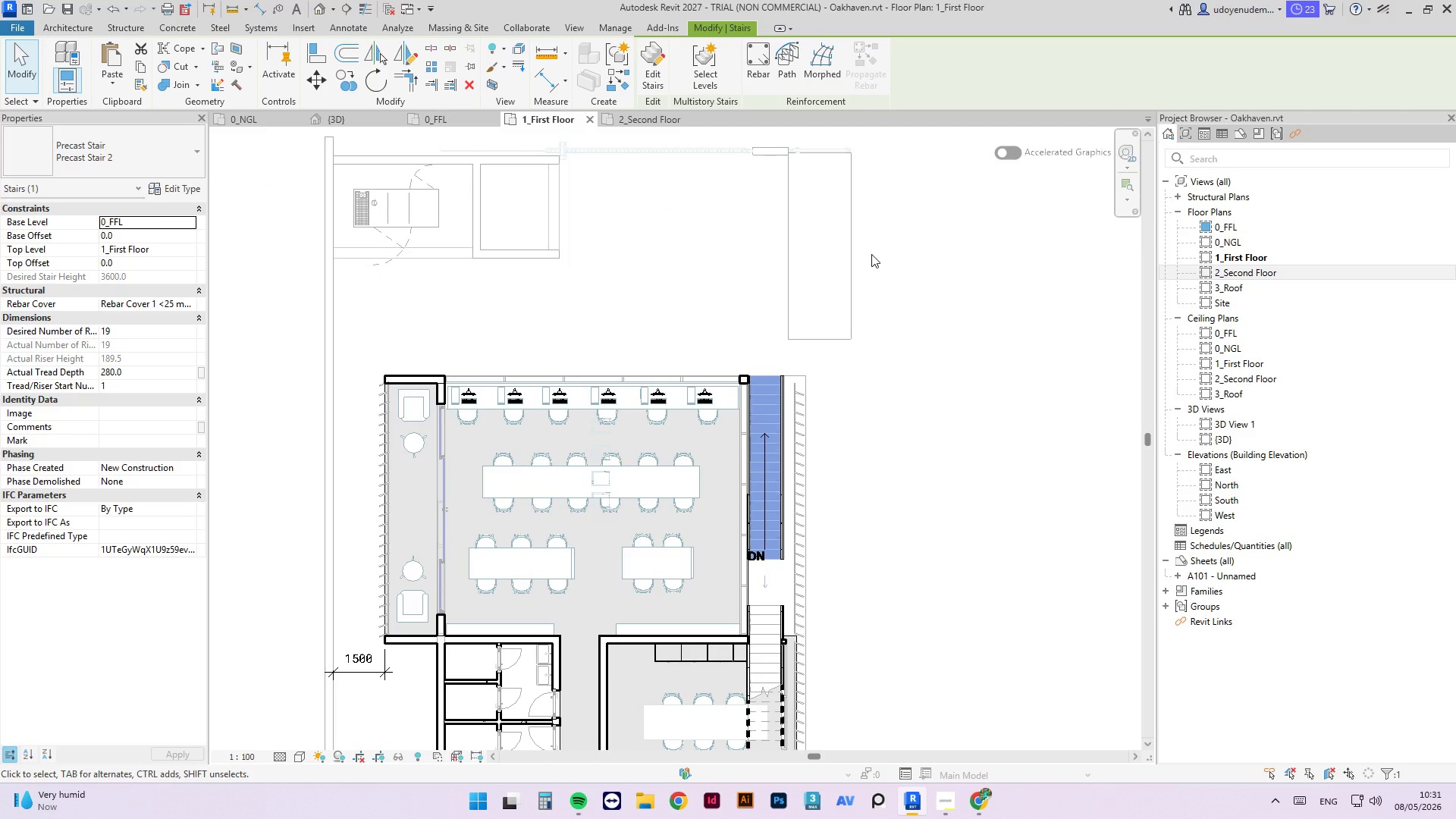 
left_click([653, 67])
 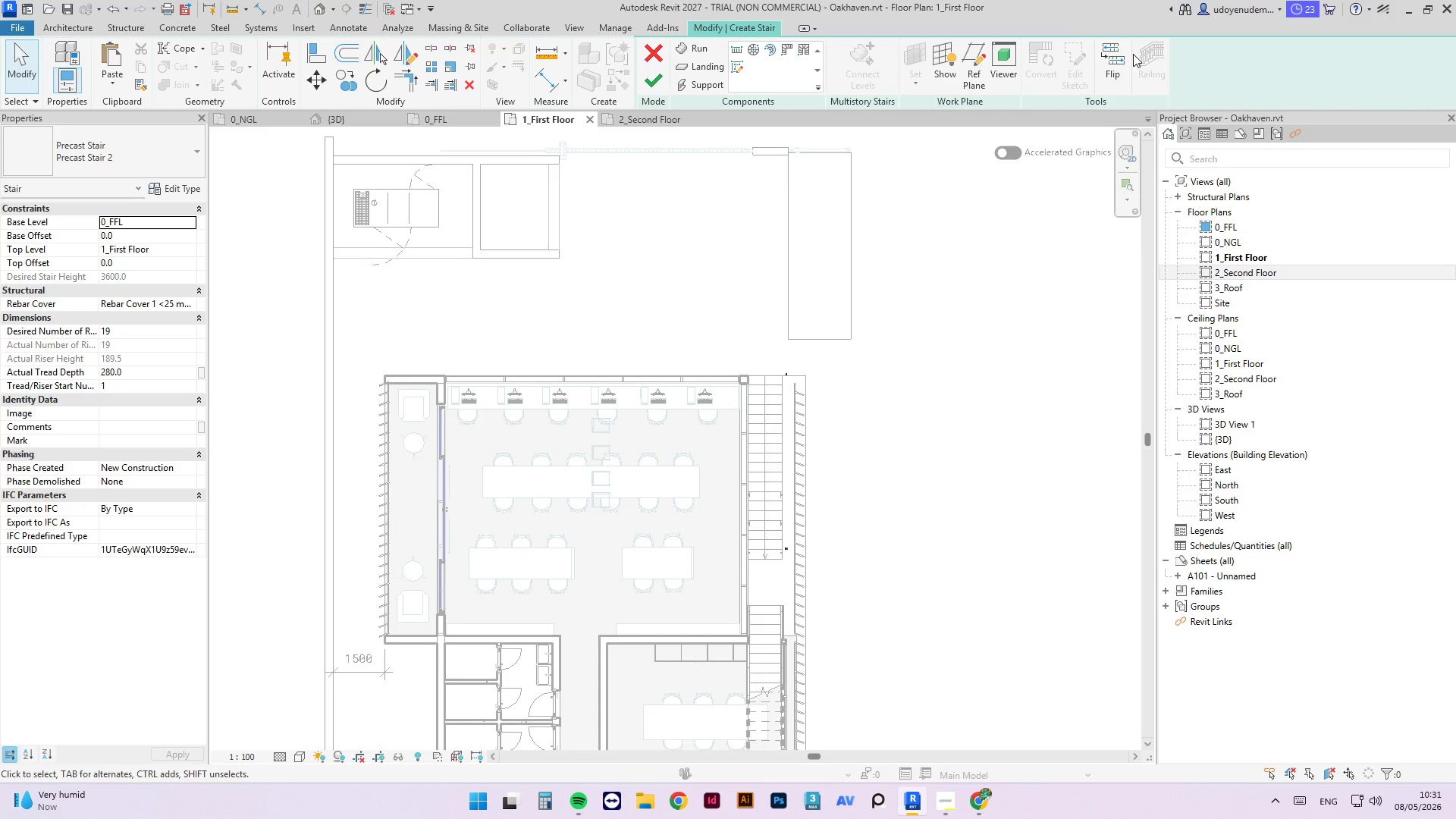 
left_click([1119, 56])
 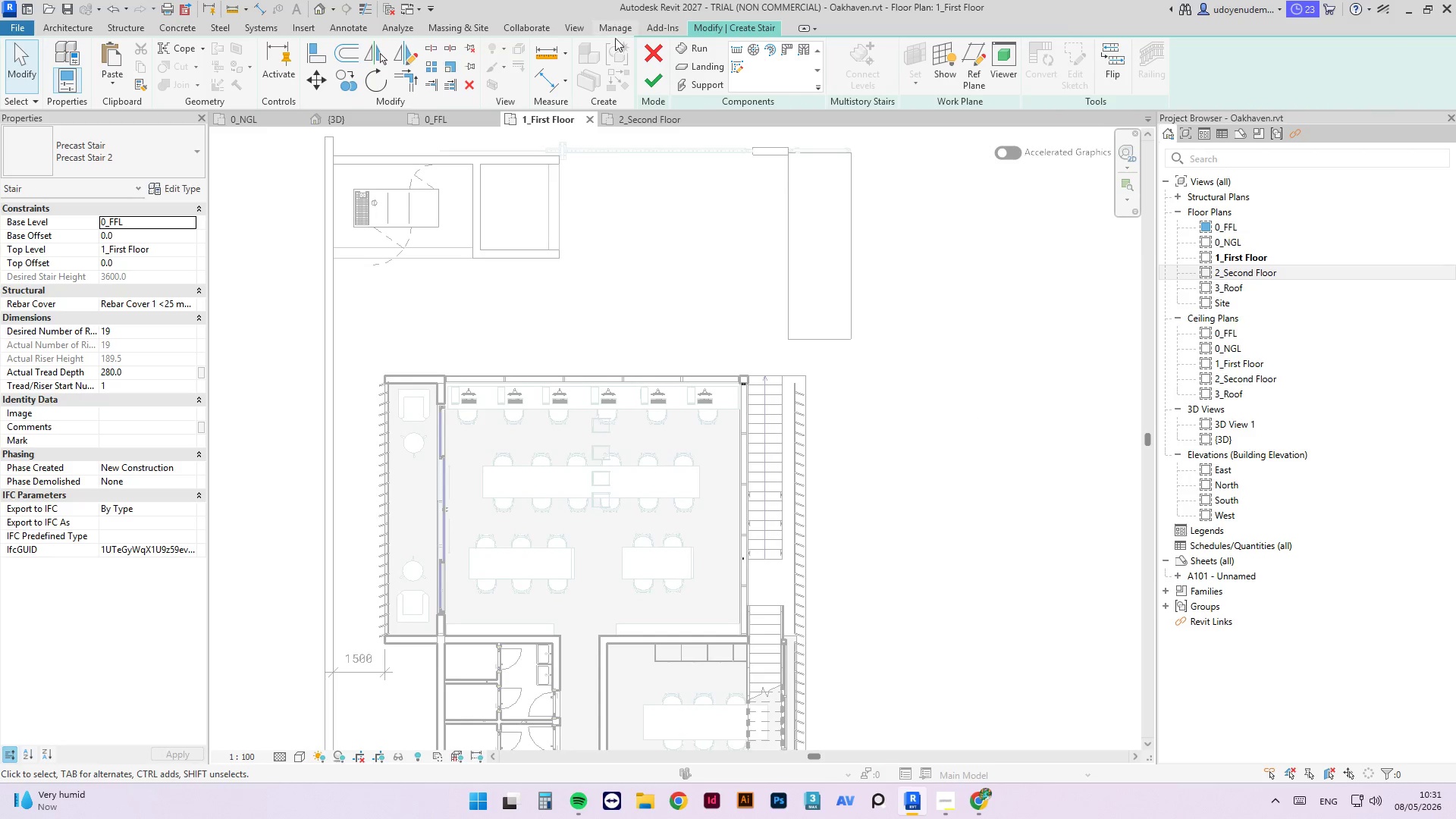 
left_click([657, 82])
 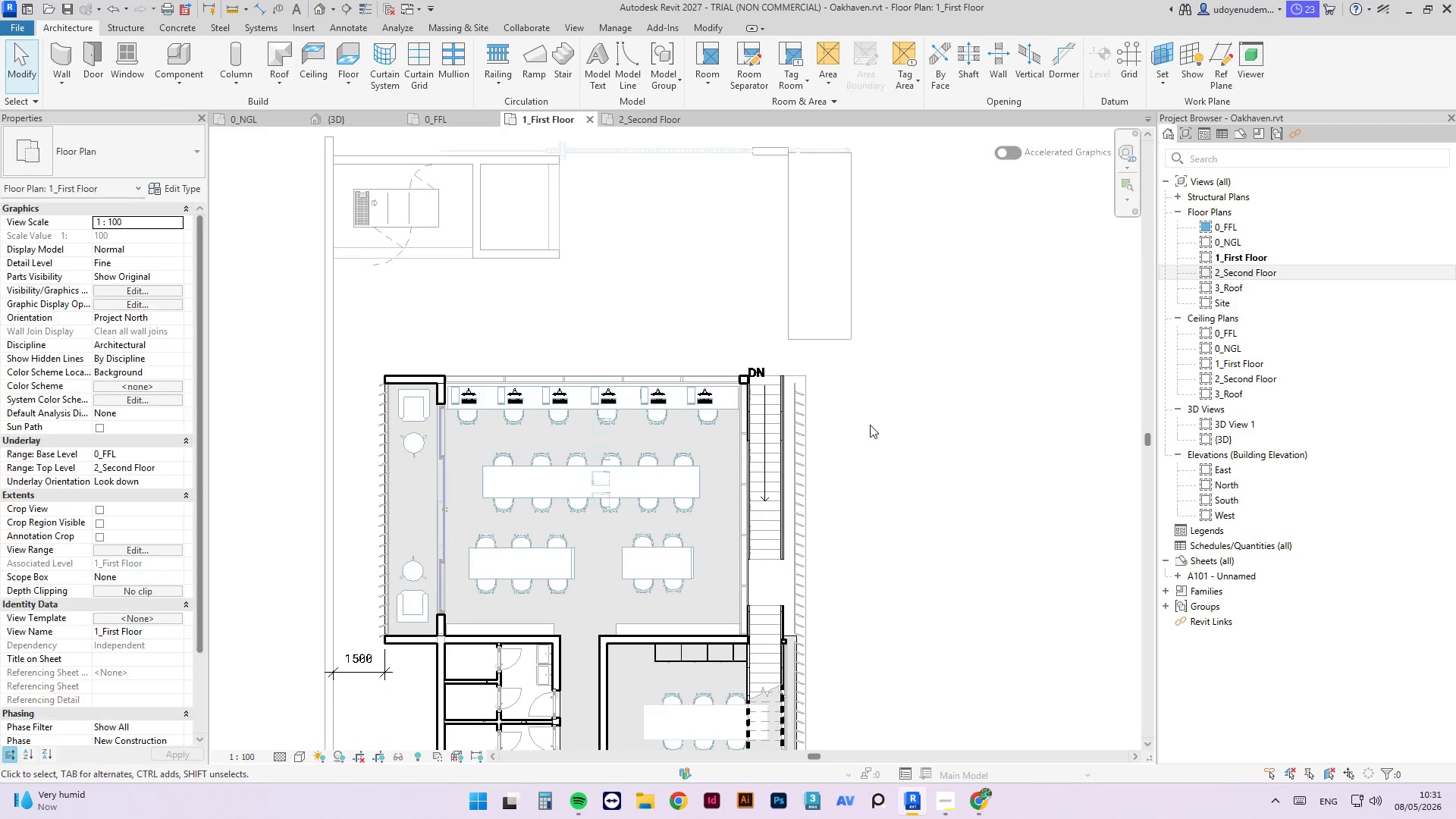 
left_click([873, 425])
 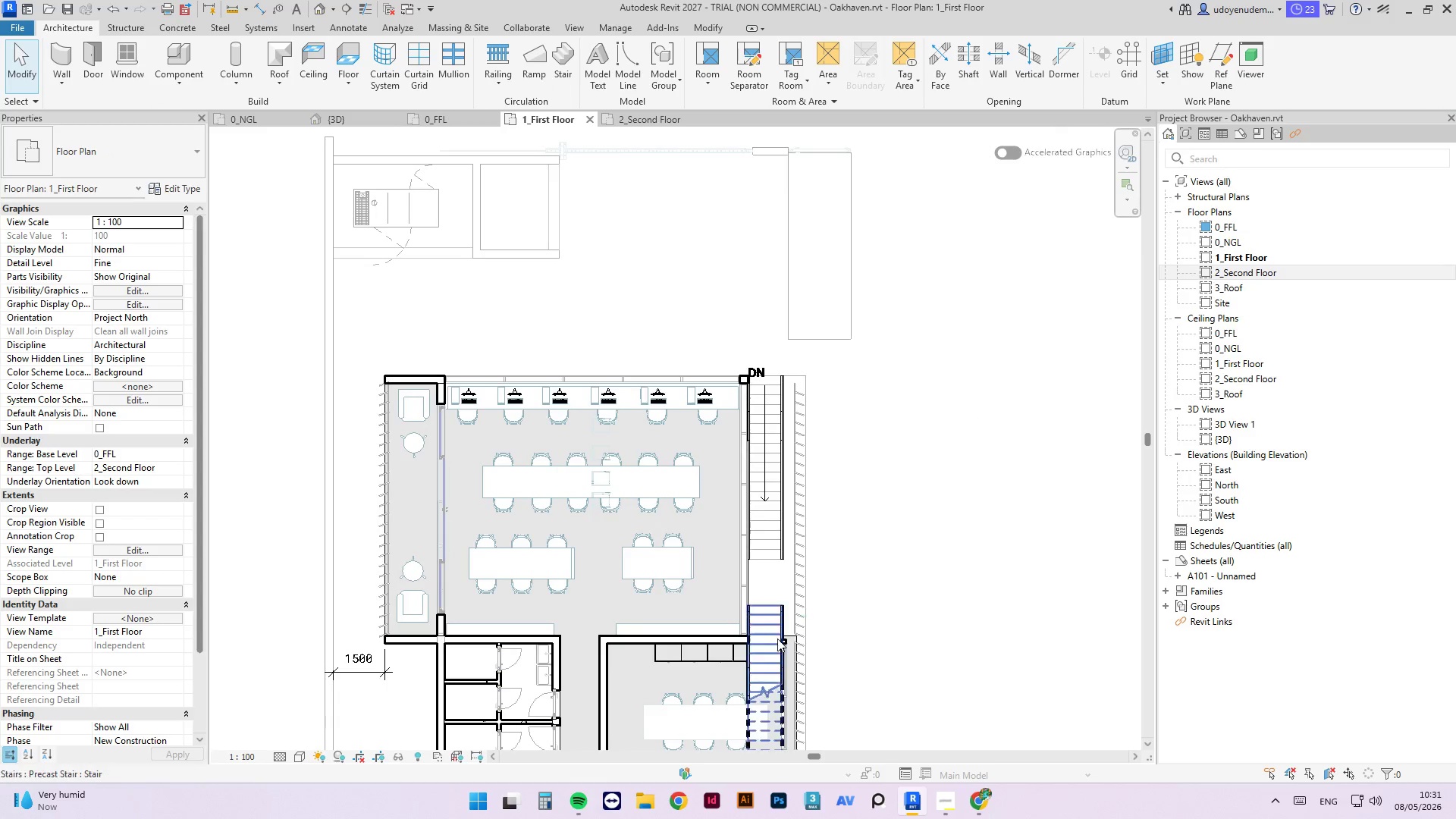 
left_click([770, 608])
 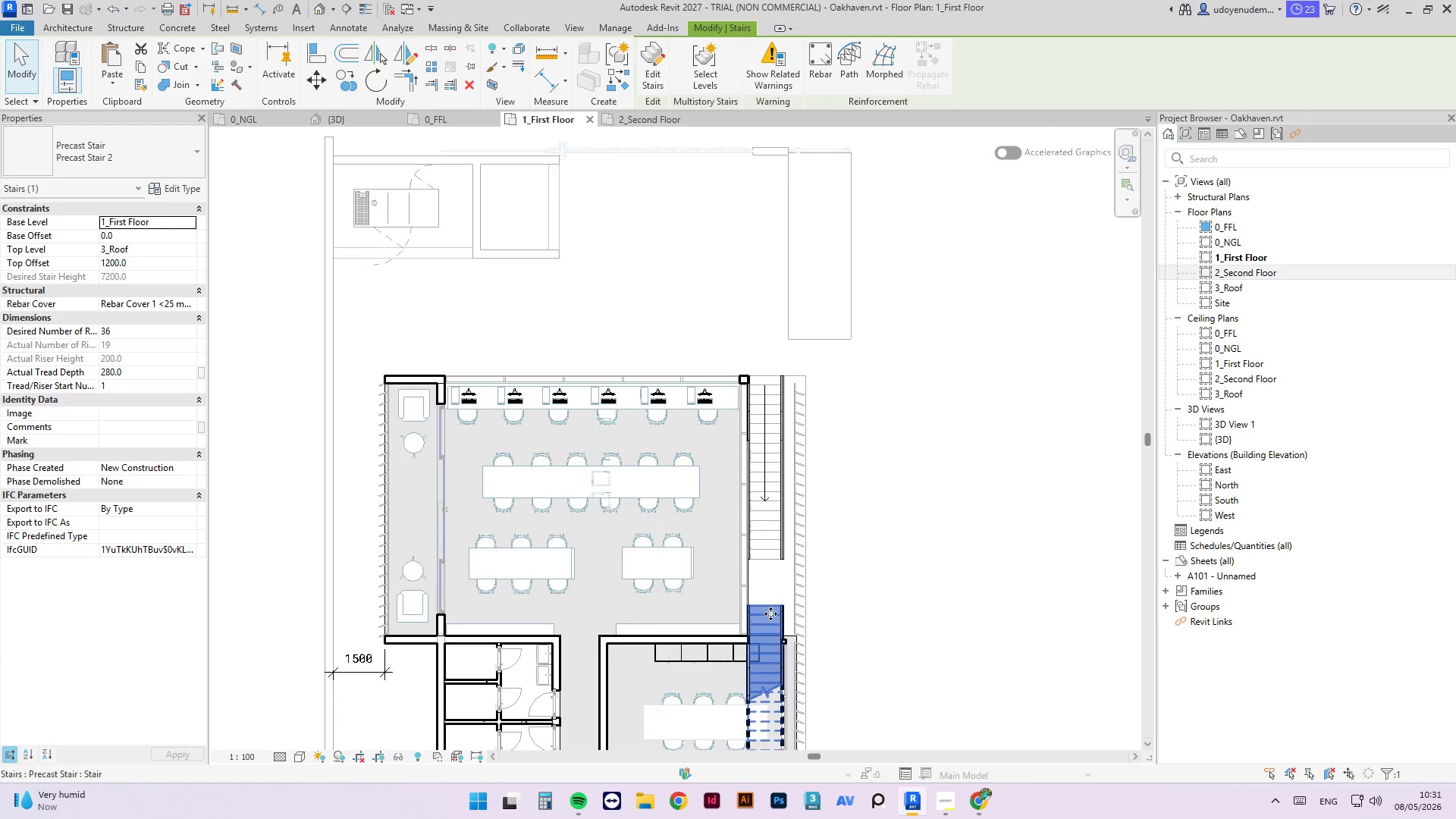 
left_click_drag(start_coordinate=[770, 613], to_coordinate=[671, 199])
 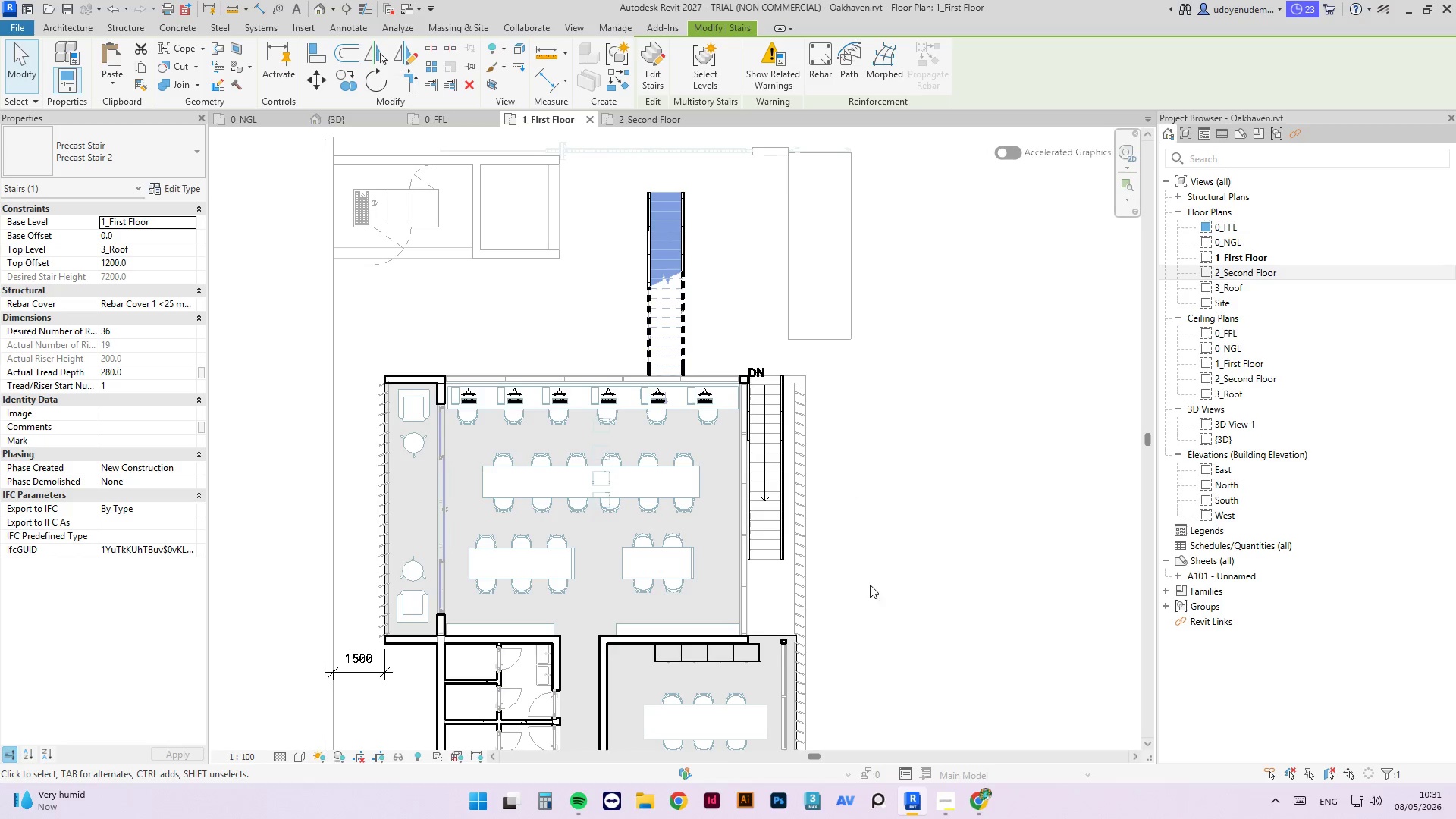 
type(tr)
 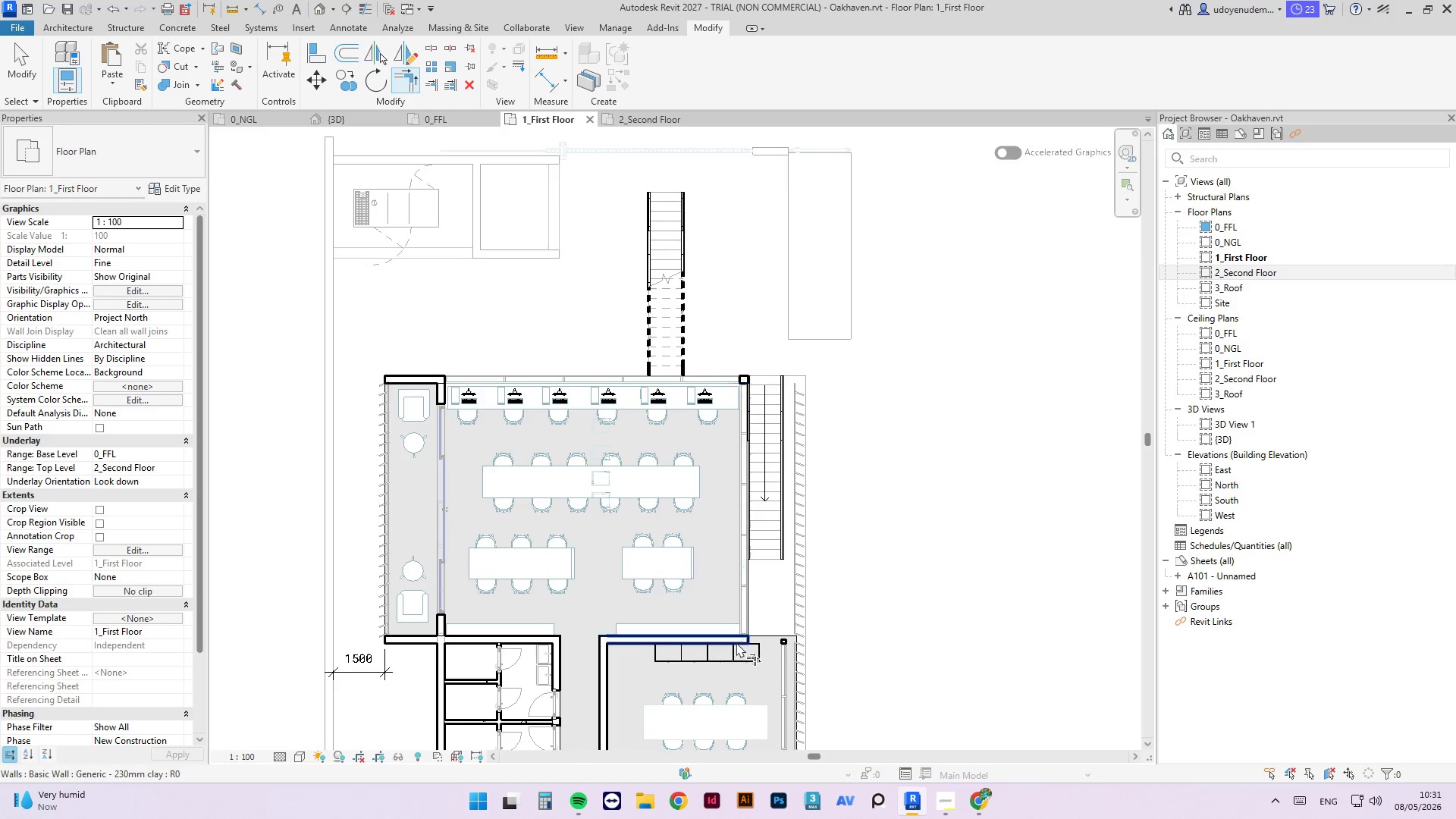 
left_click([736, 641])
 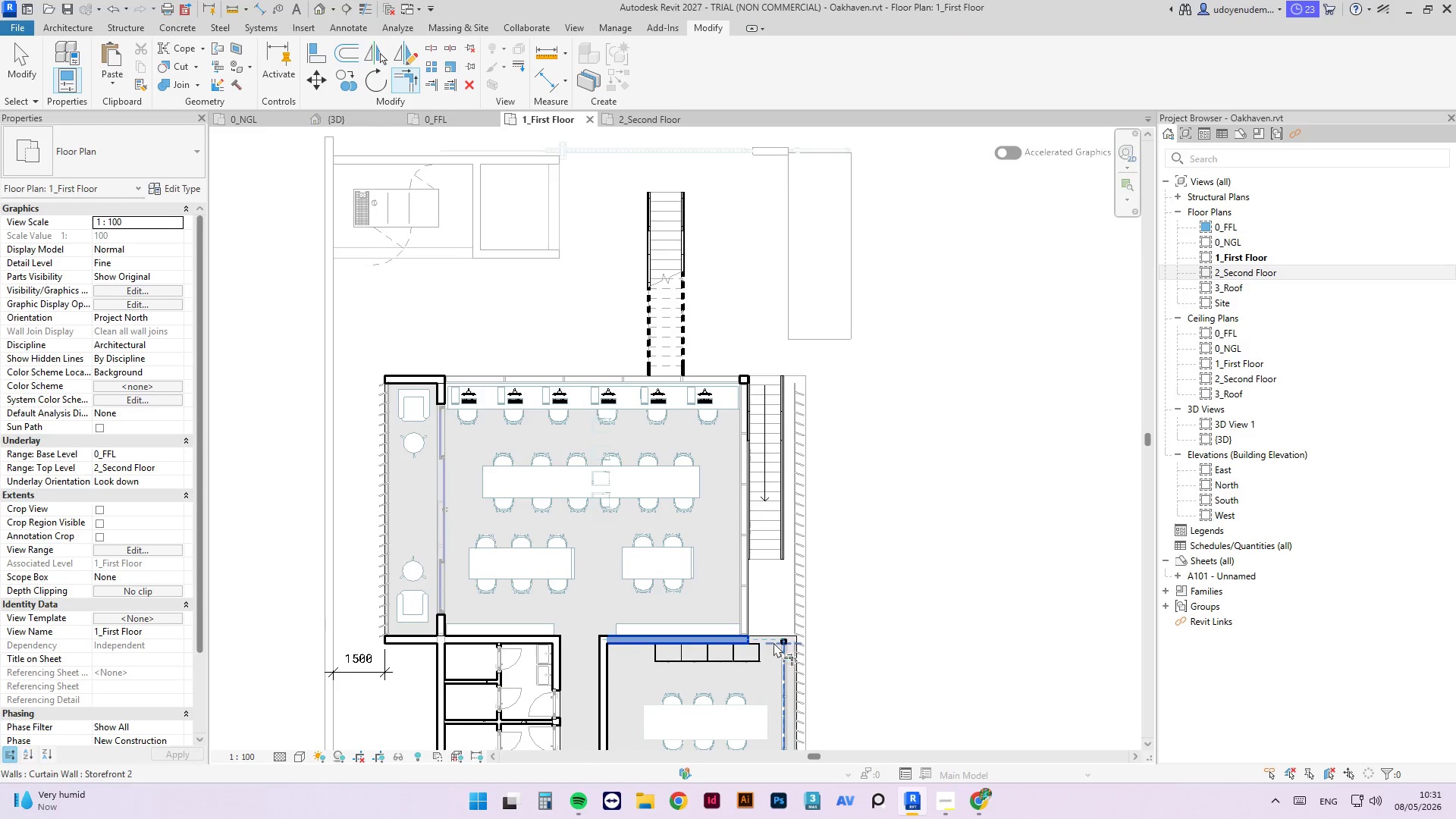 
scroll: coordinate [785, 635], scroll_direction: up, amount: 8.0
 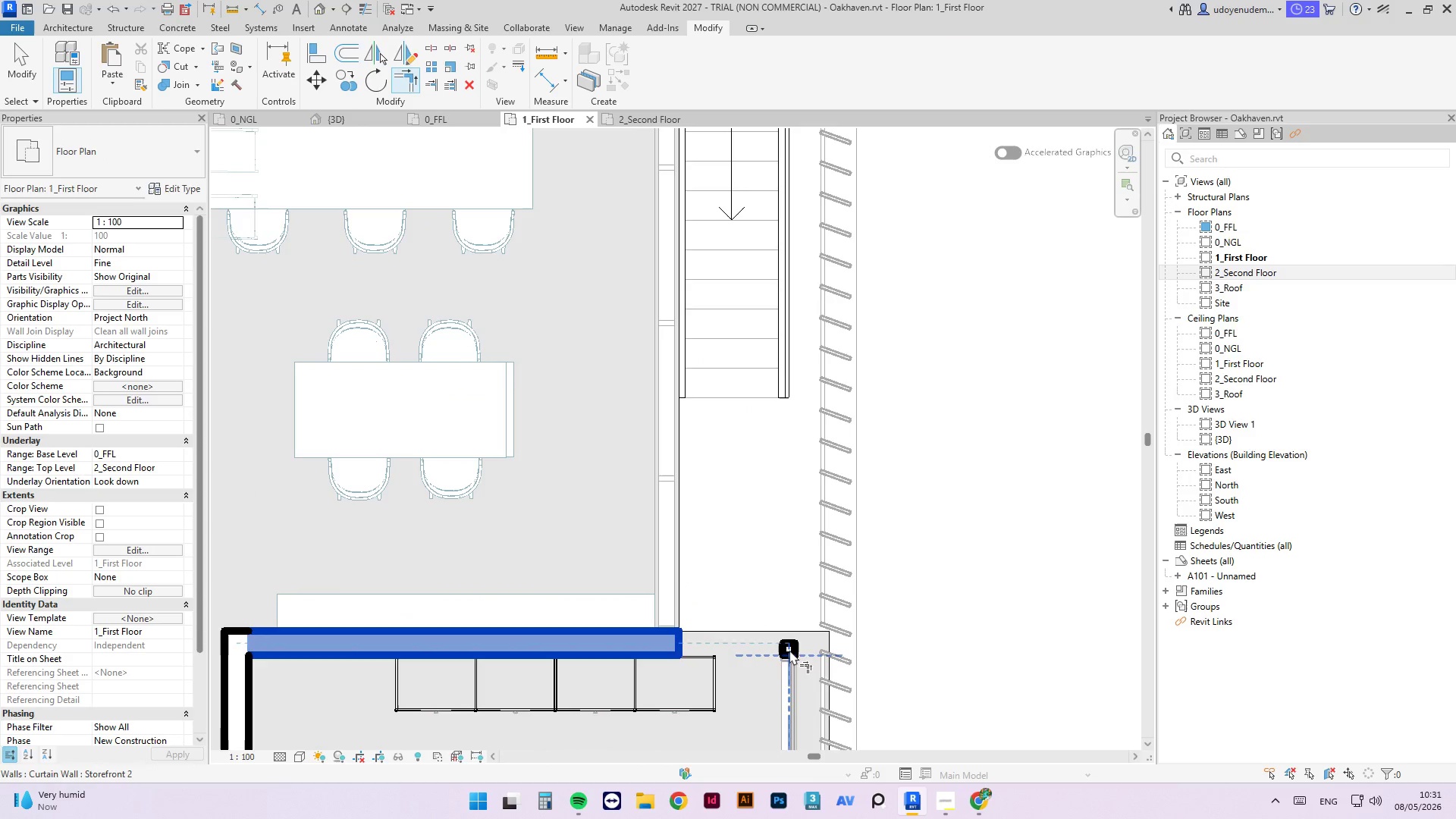 
left_click([789, 650])
 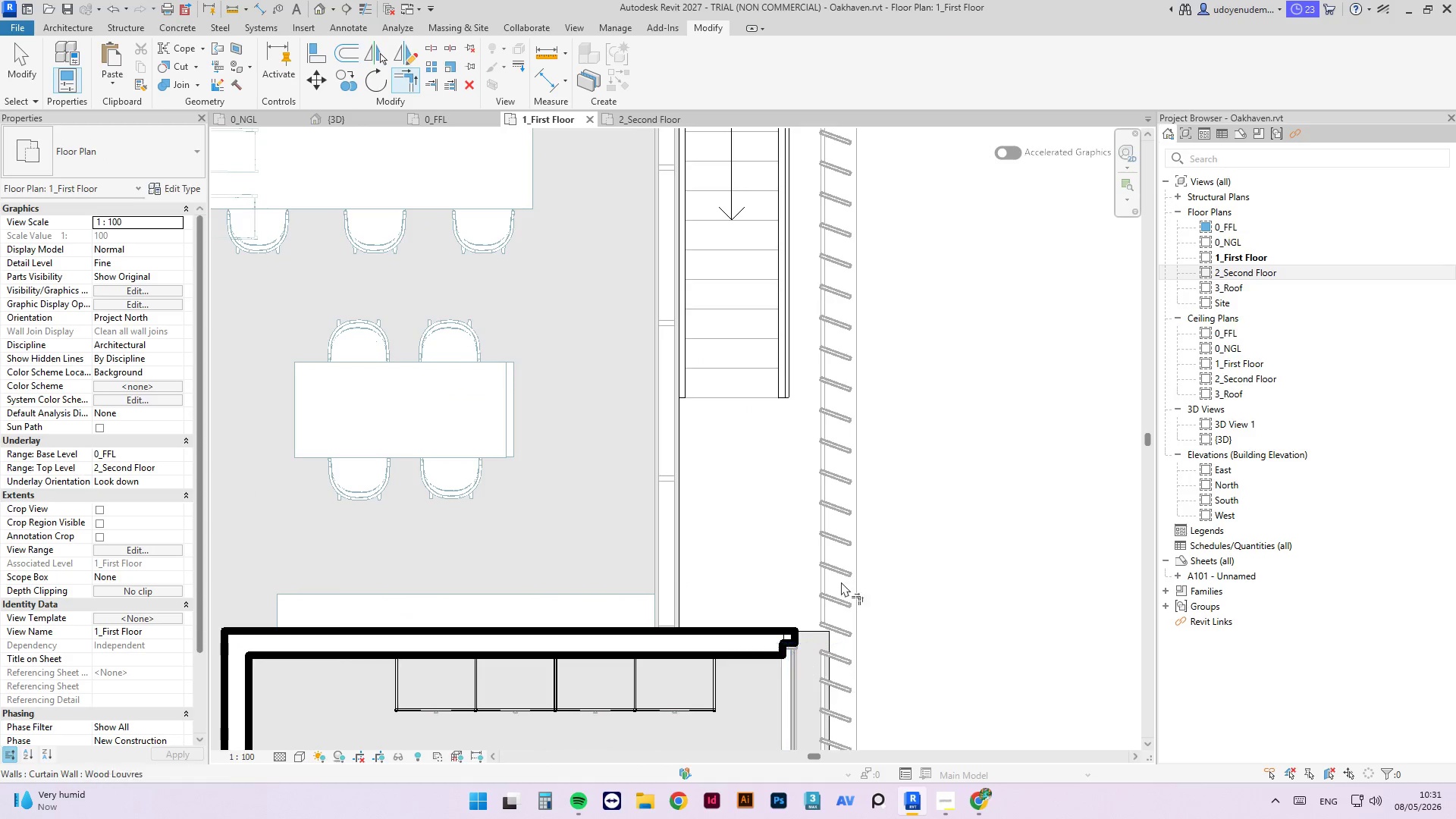 
key(Escape)
 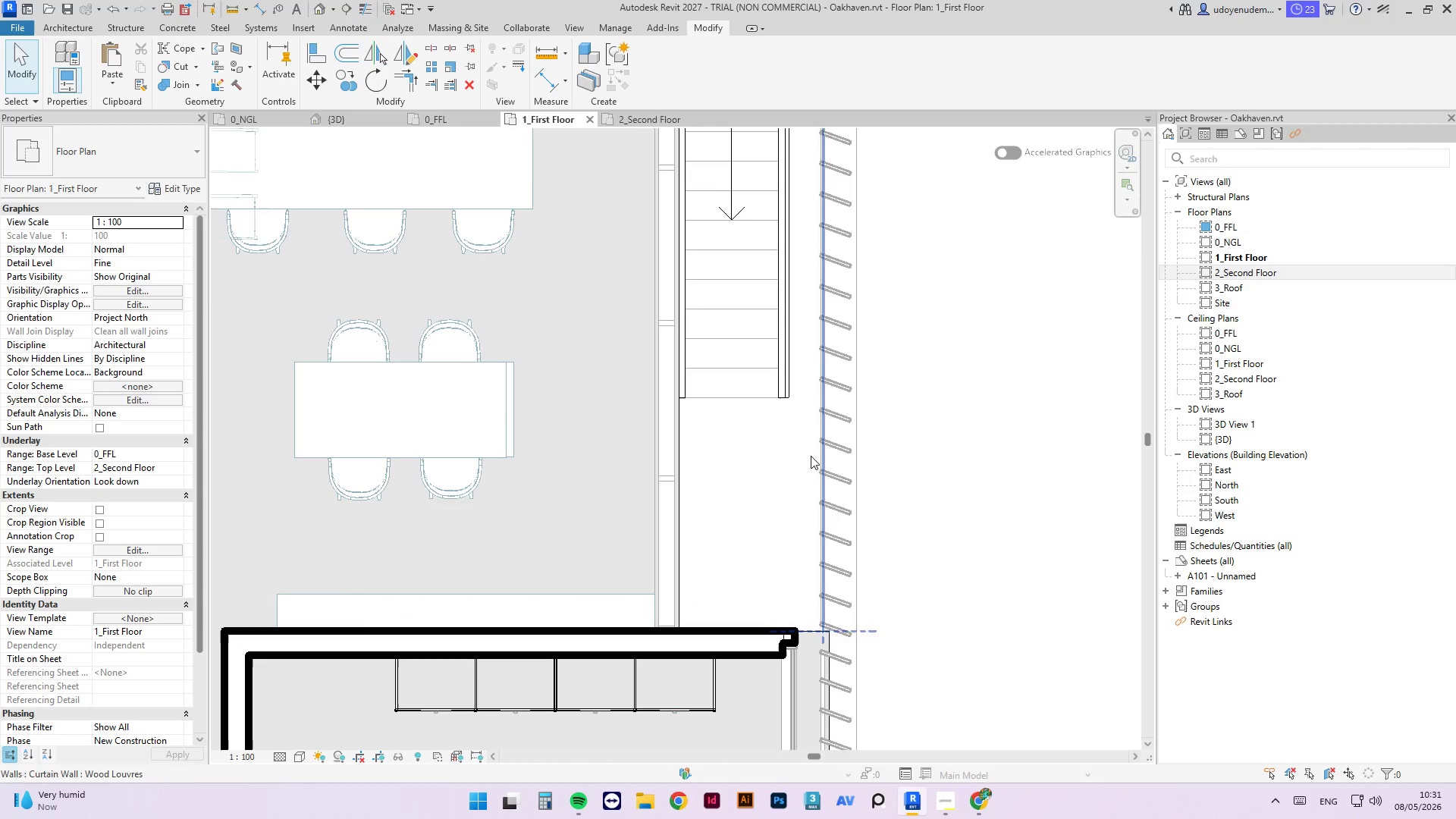 
key(Escape)
 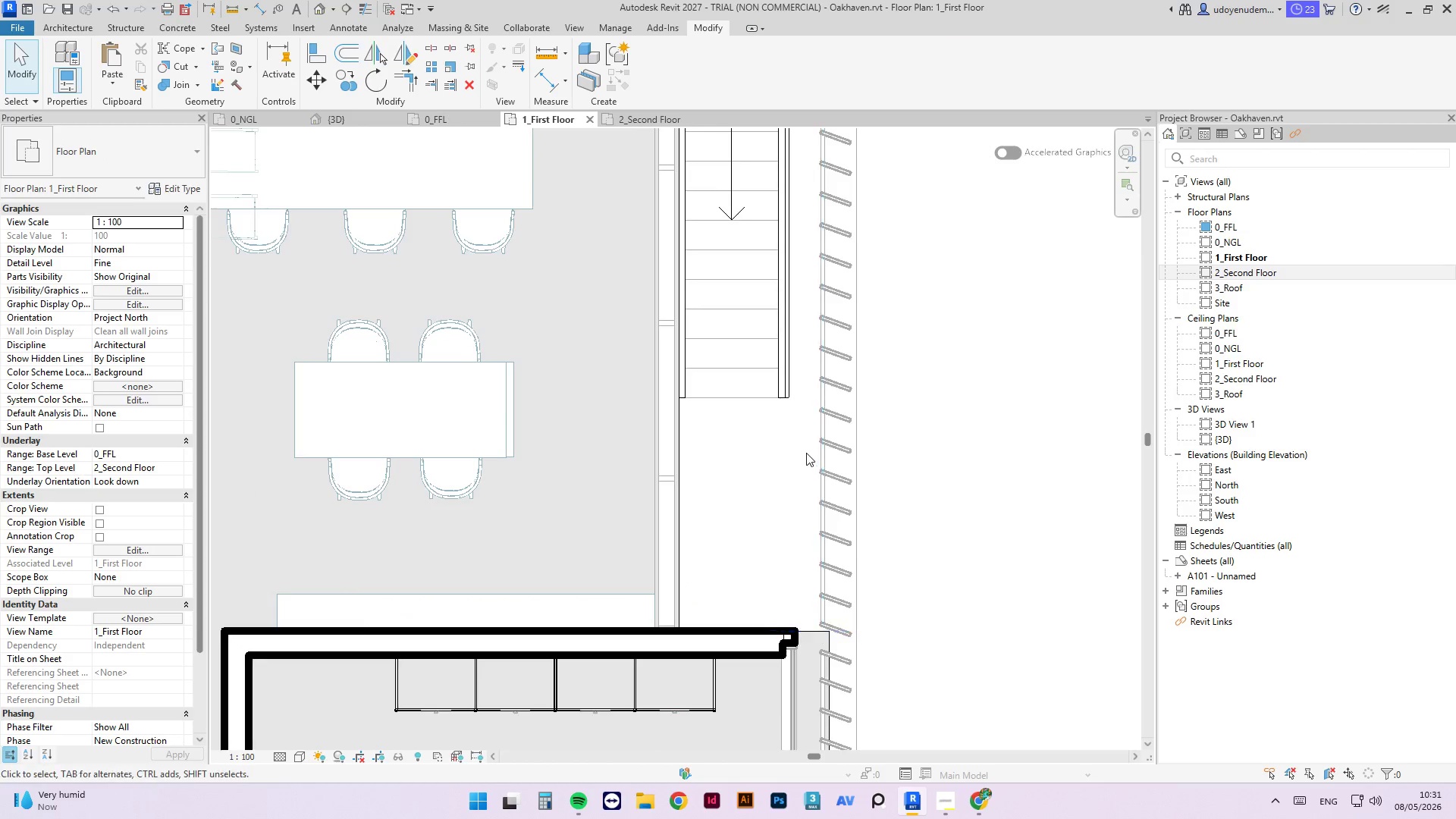 
key(Escape)
 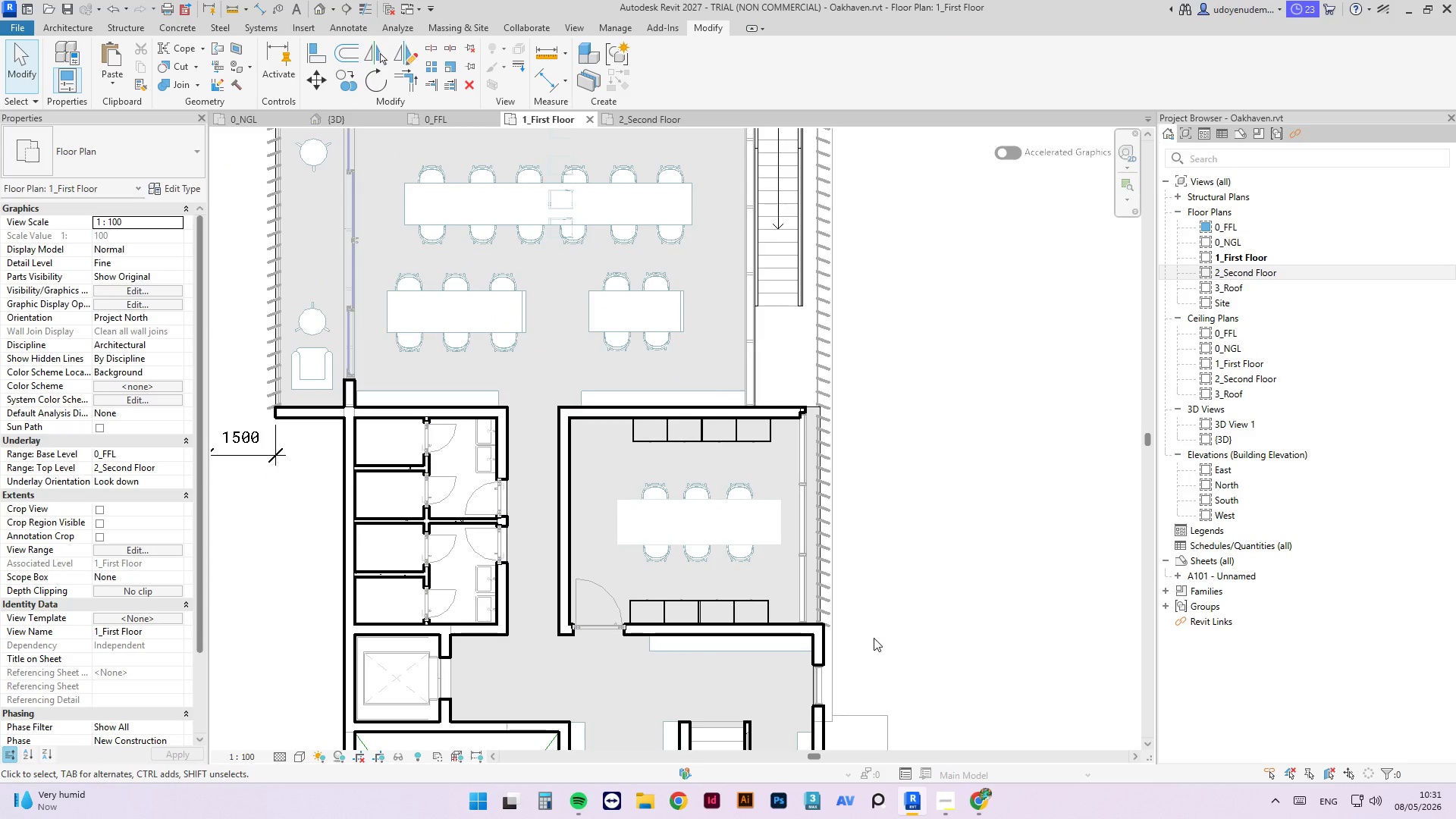 
scroll: coordinate [815, 587], scroll_direction: down, amount: 6.0
 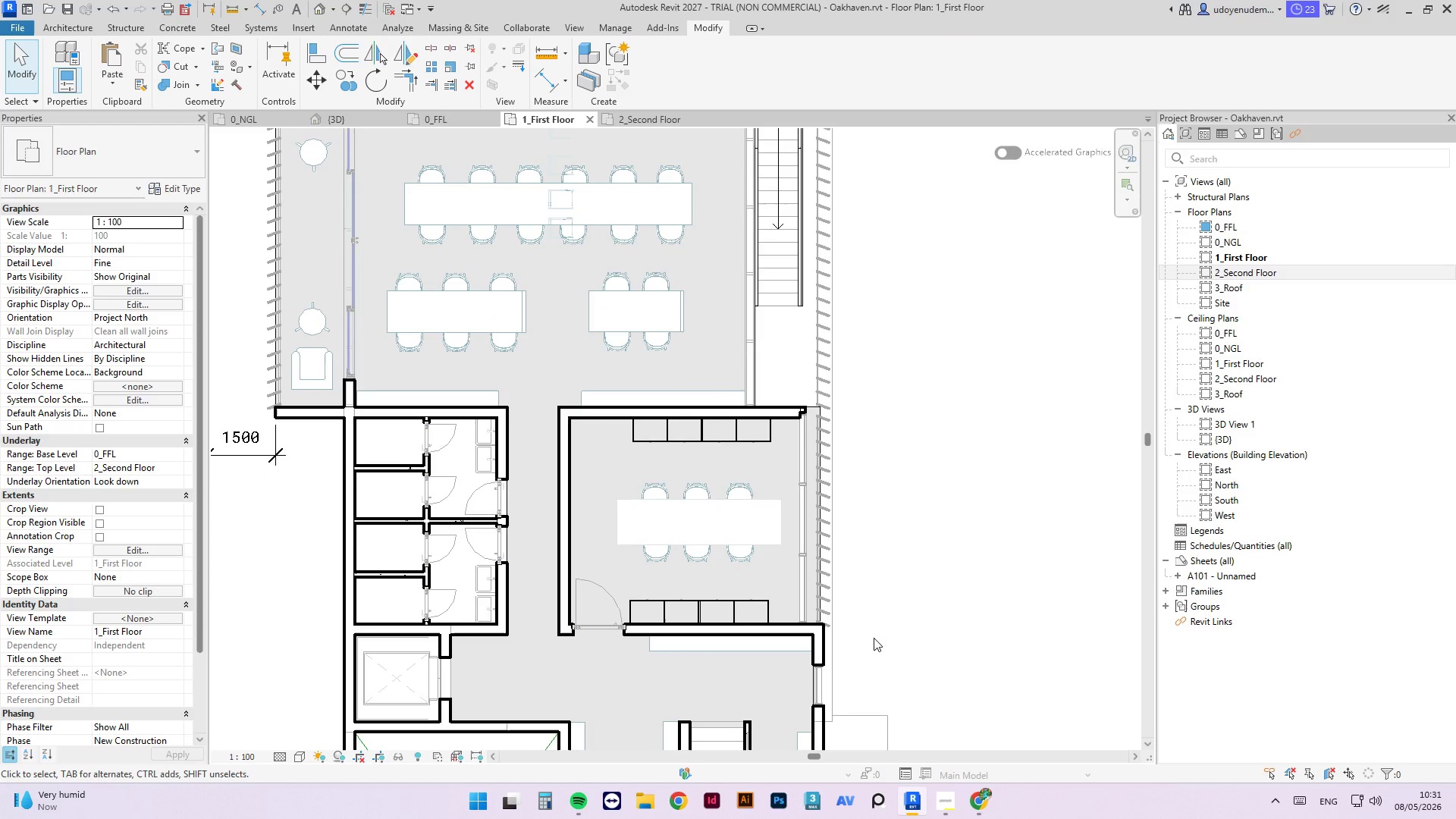 
scroll: coordinate [787, 385], scroll_direction: up, amount: 3.0
 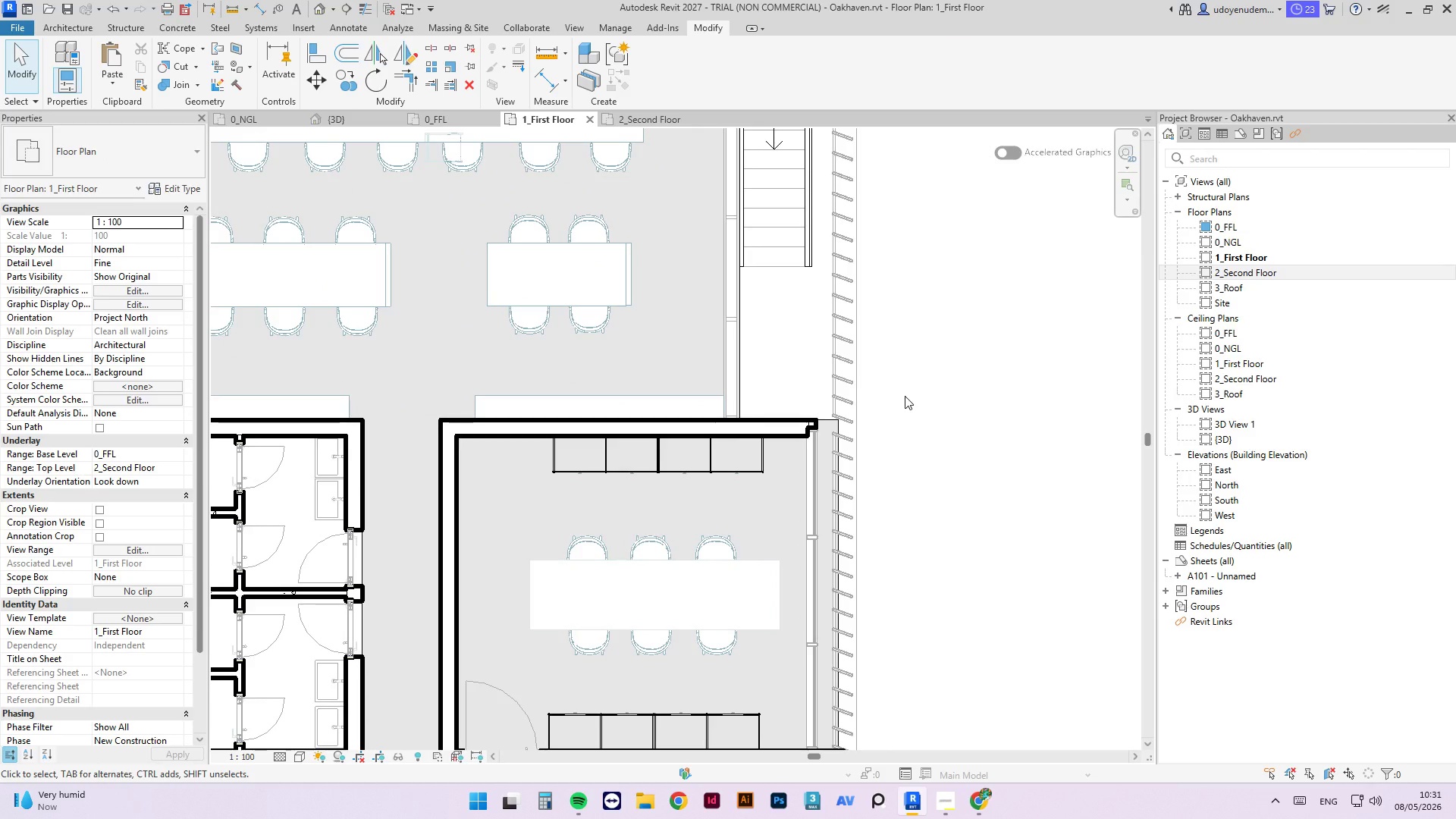 
key(Escape)
 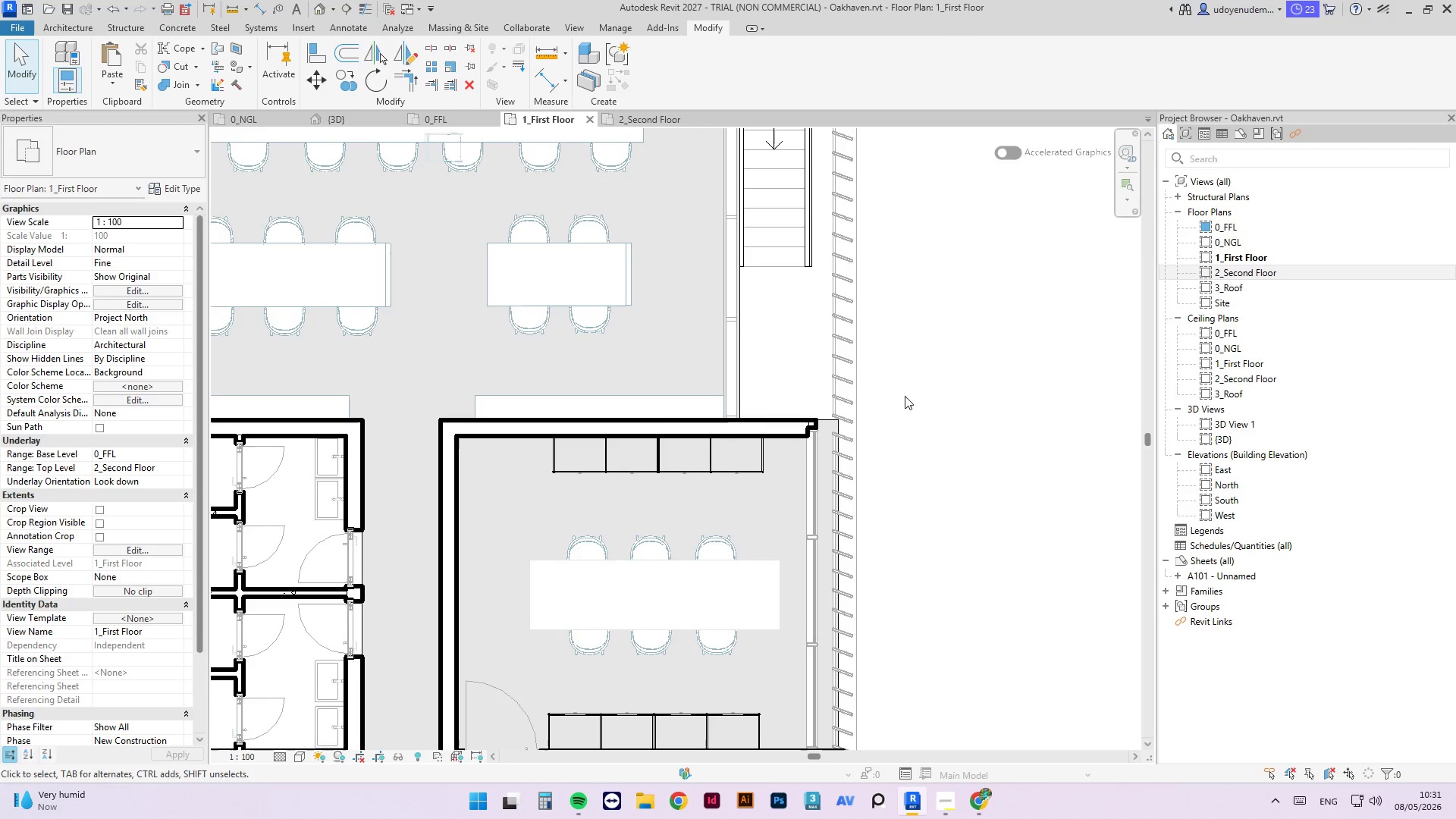 
key(Escape)
 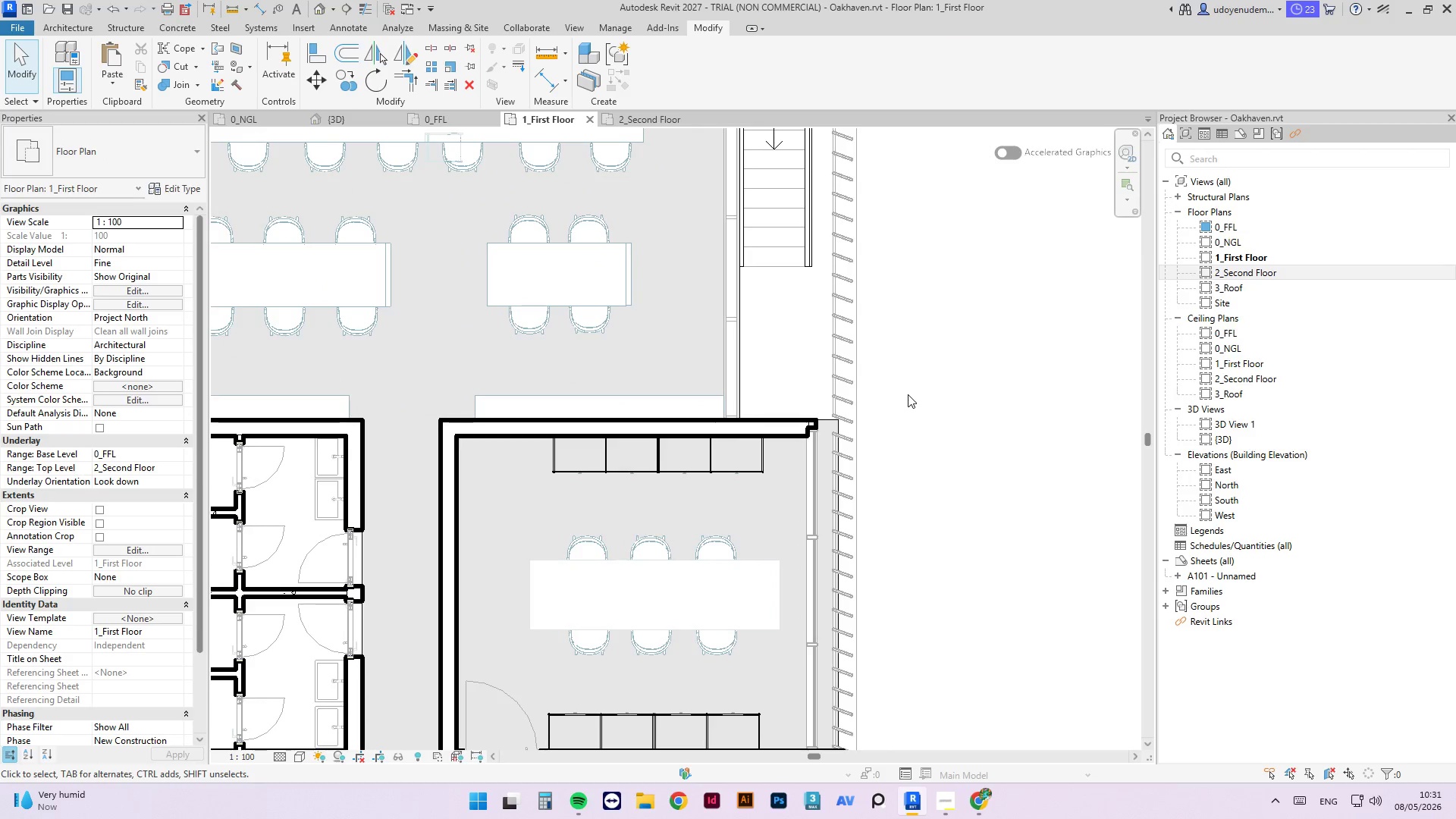 
left_click([908, 394])
 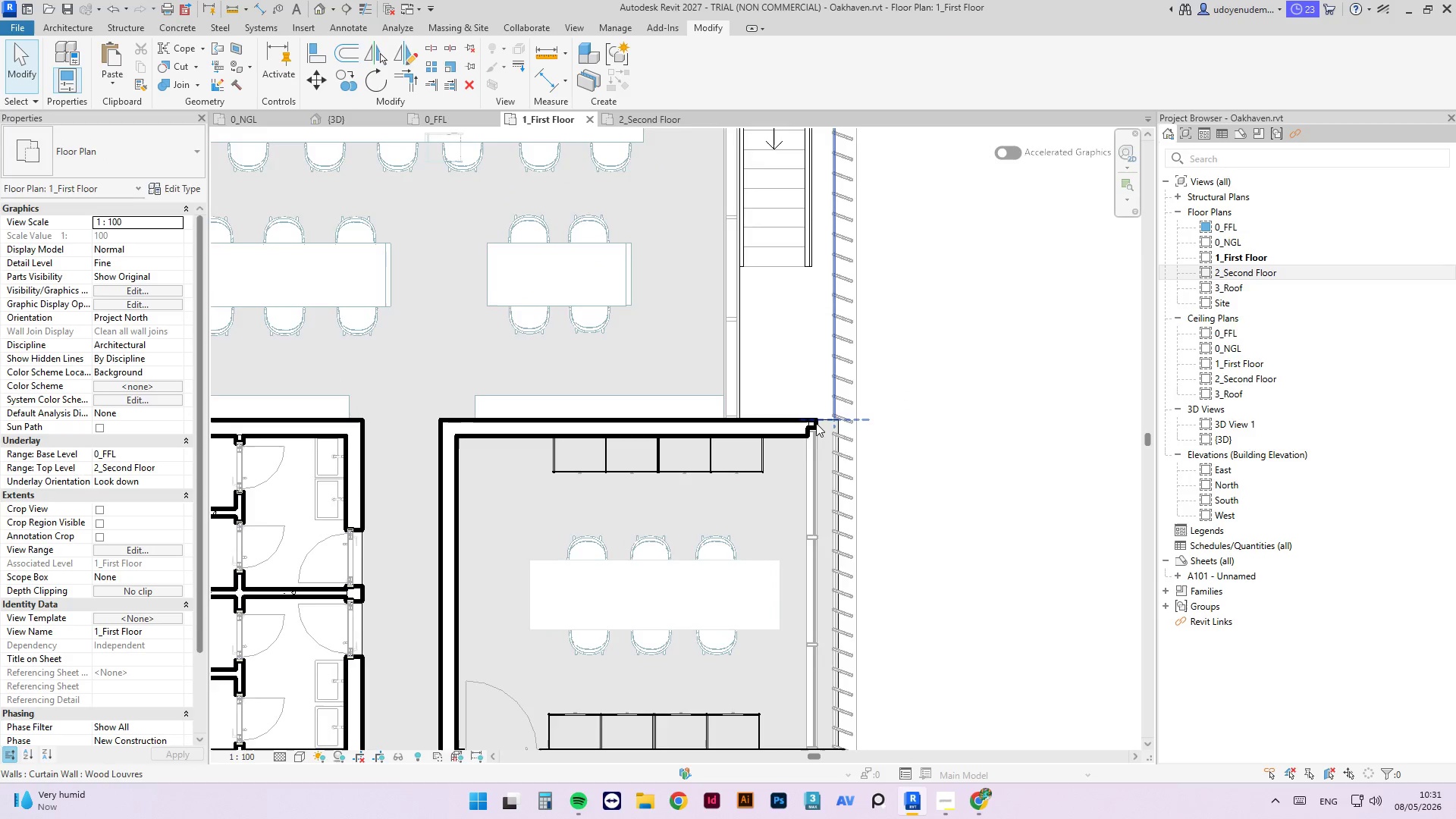 
scroll: coordinate [811, 425], scroll_direction: up, amount: 2.0
 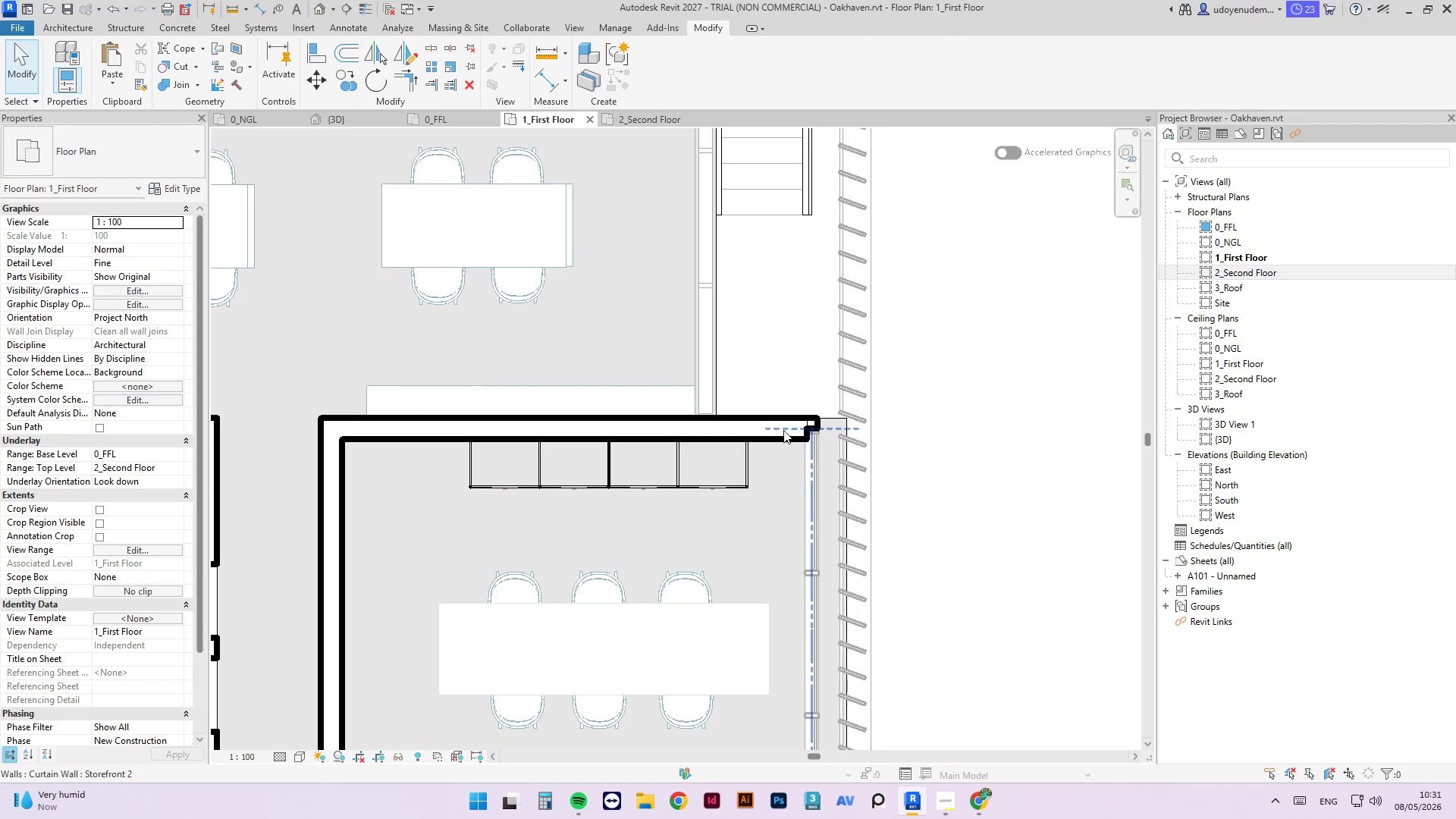 
left_click_drag(start_coordinate=[780, 429], to_coordinate=[795, 405])
 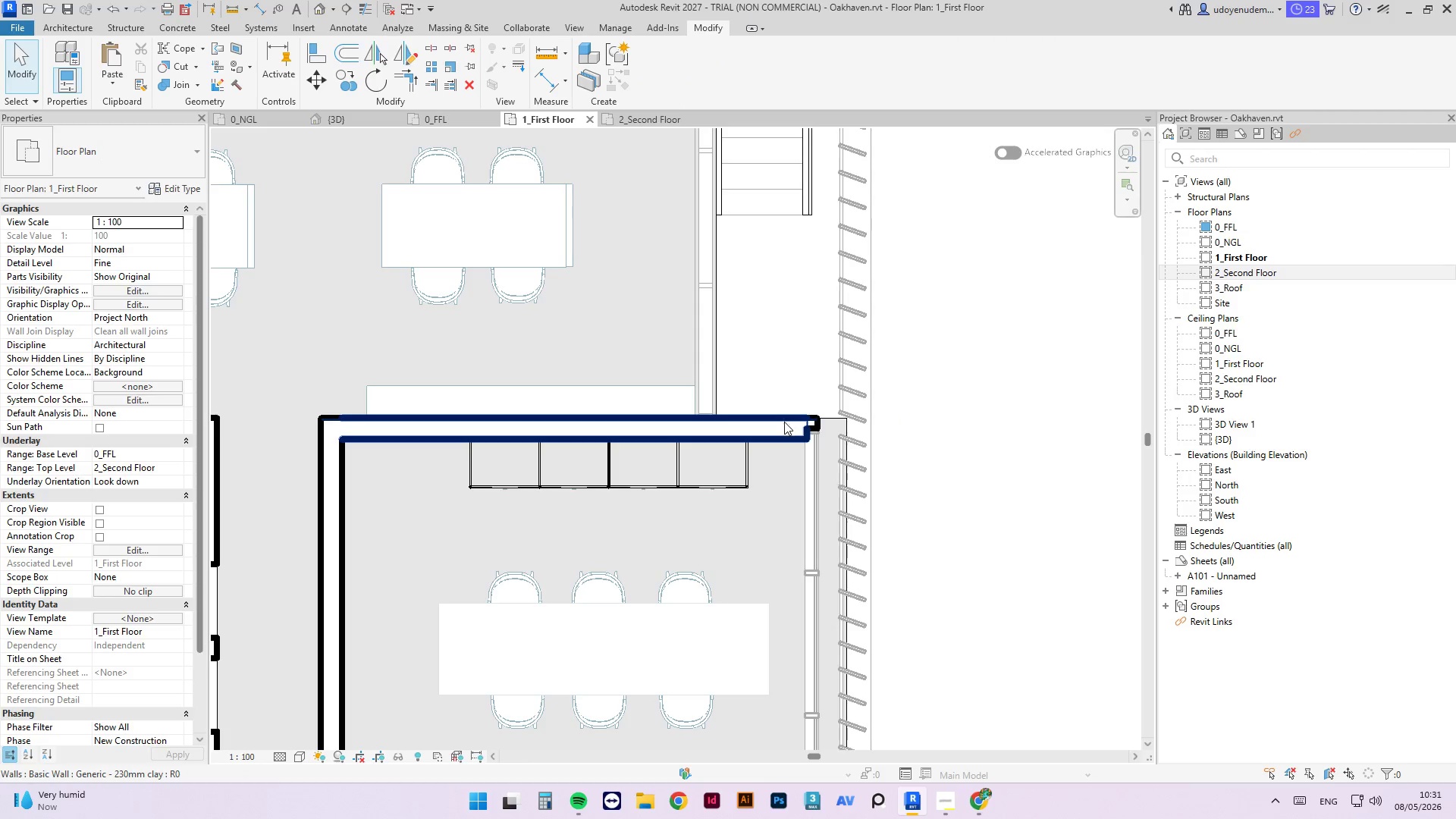 
key(Escape)
 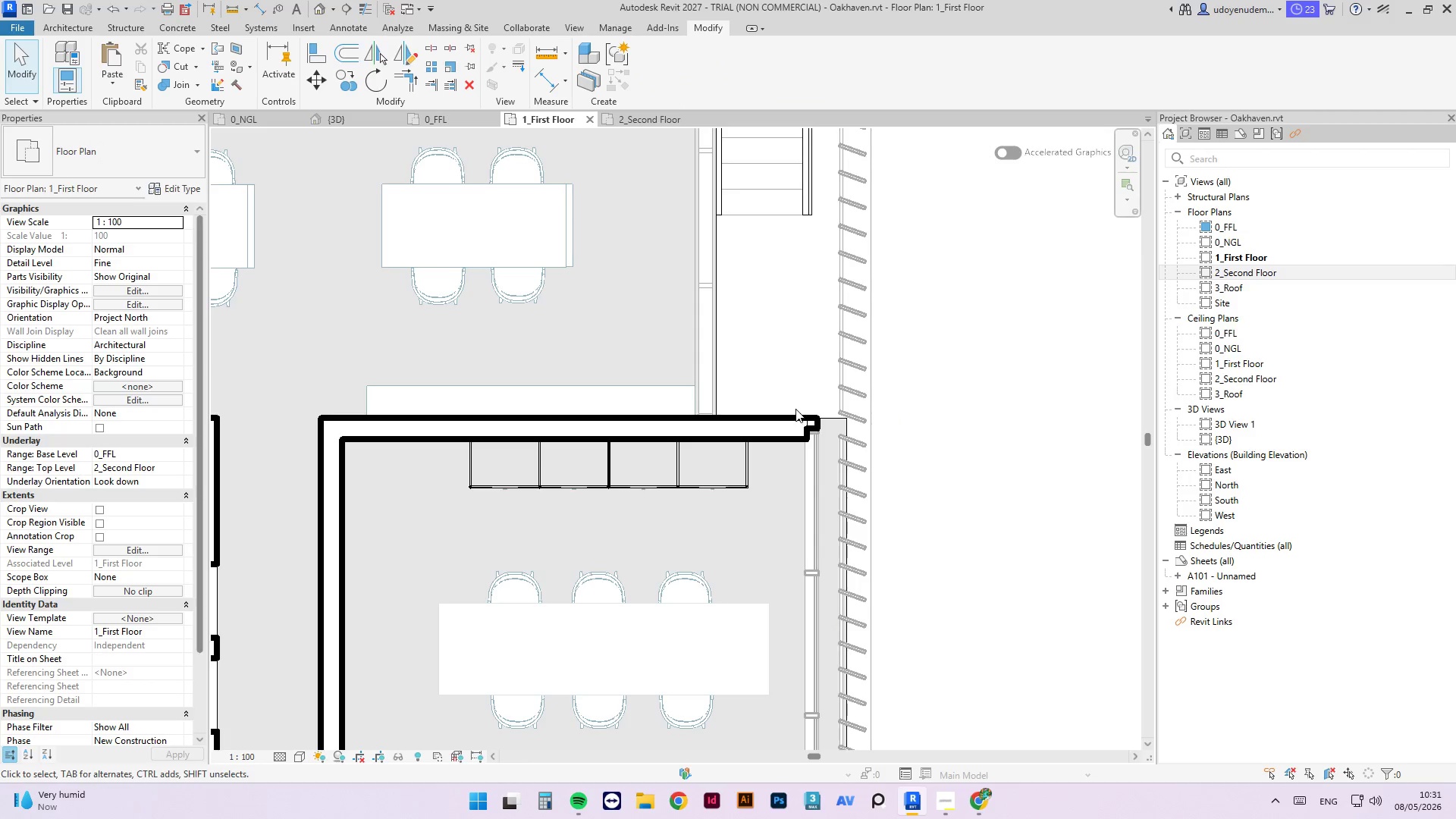 
left_click([795, 405])
 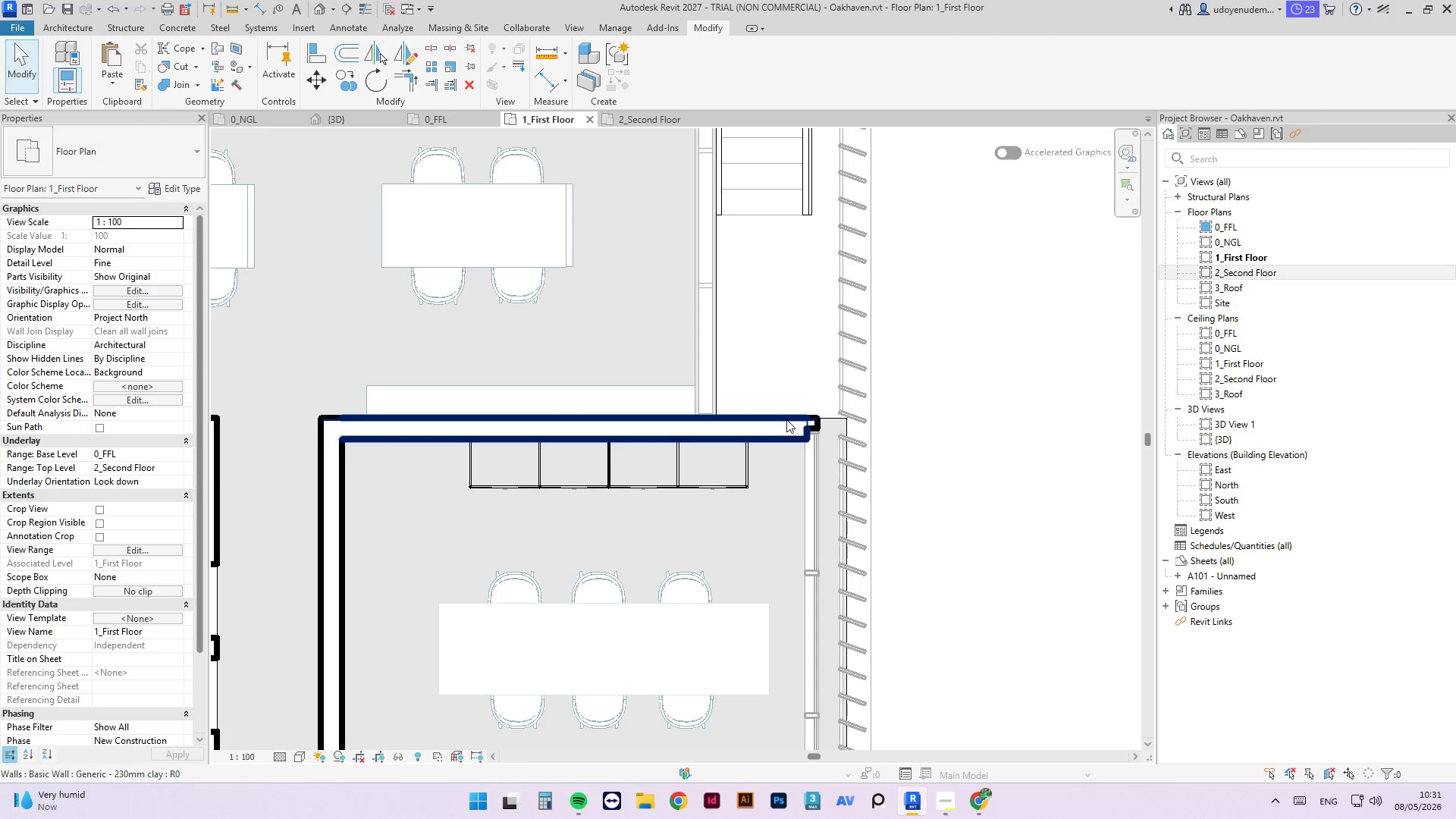 
left_click([784, 422])
 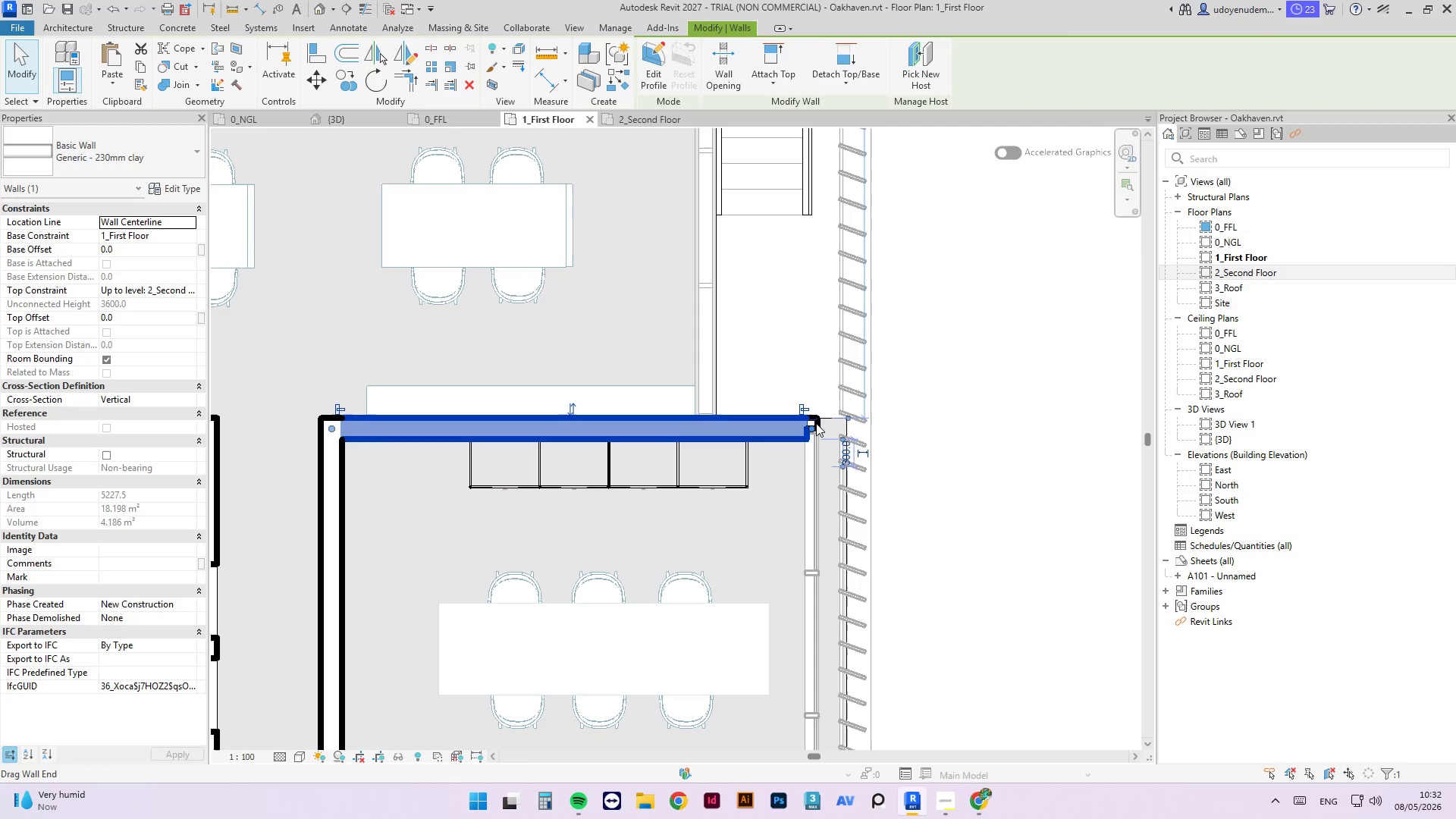 
key(Escape)
 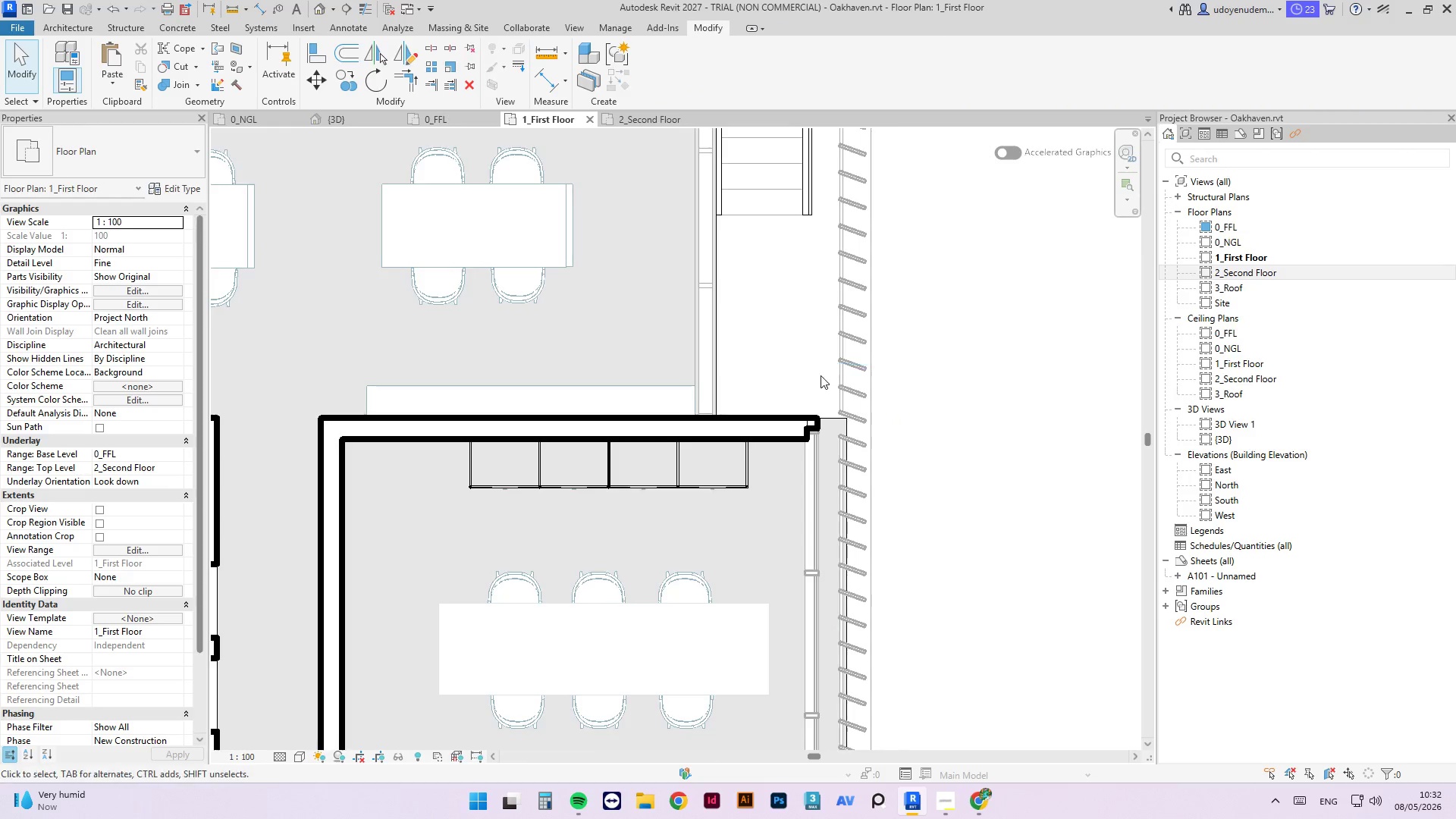 
scroll: coordinate [821, 421], scroll_direction: up, amount: 3.0
 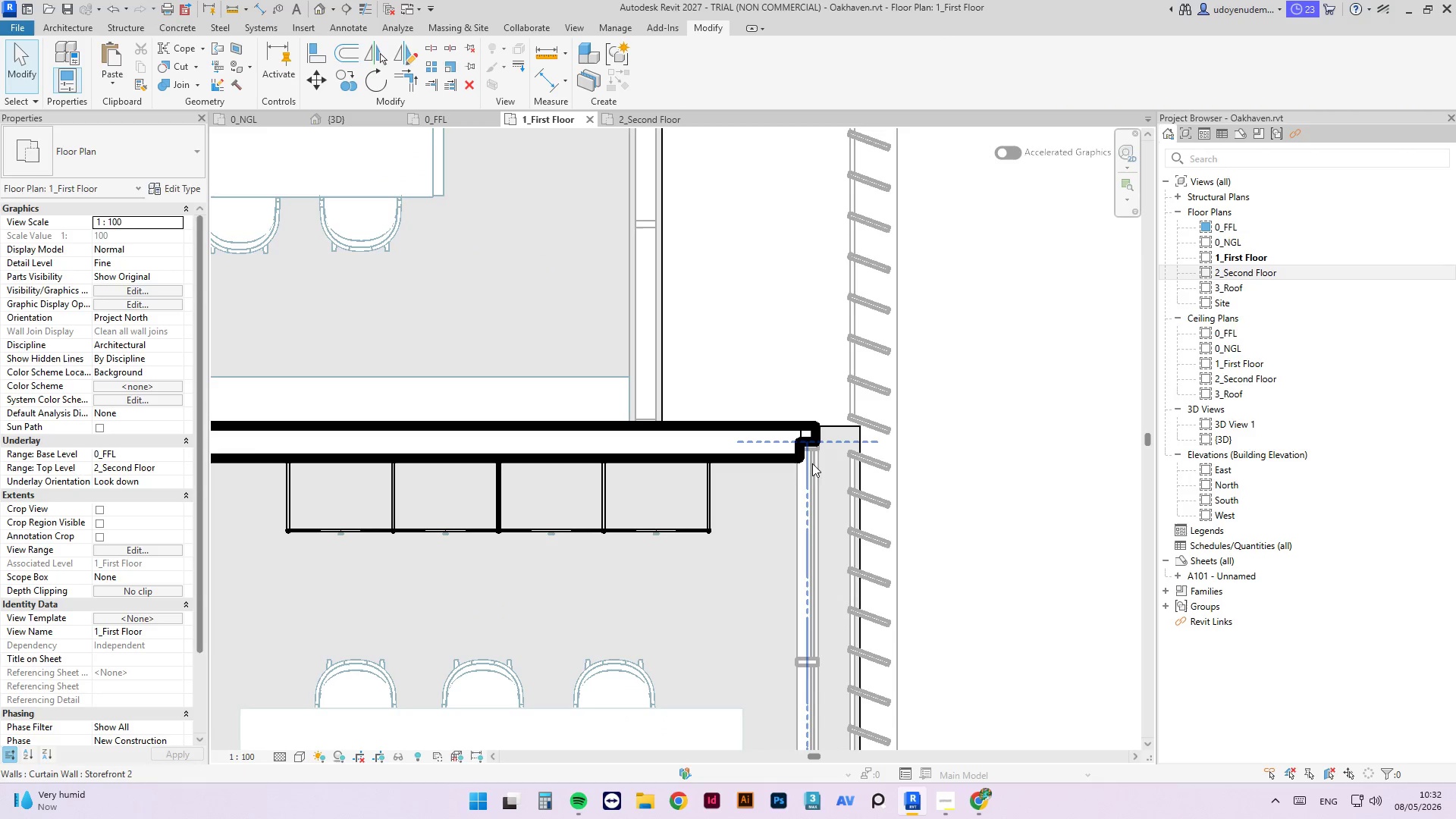 
left_click([812, 457])
 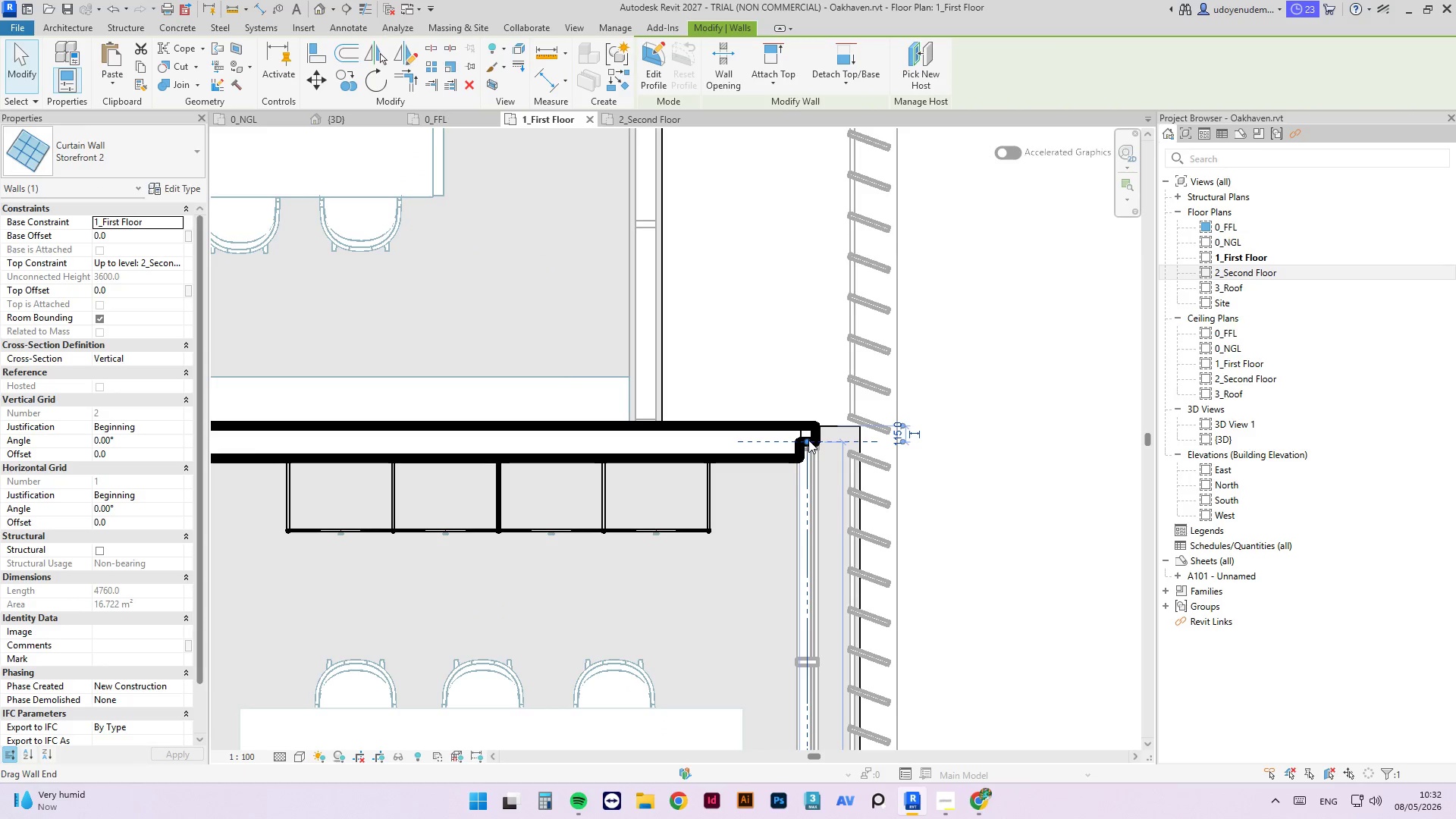 
left_click_drag(start_coordinate=[805, 440], to_coordinate=[805, 468])
 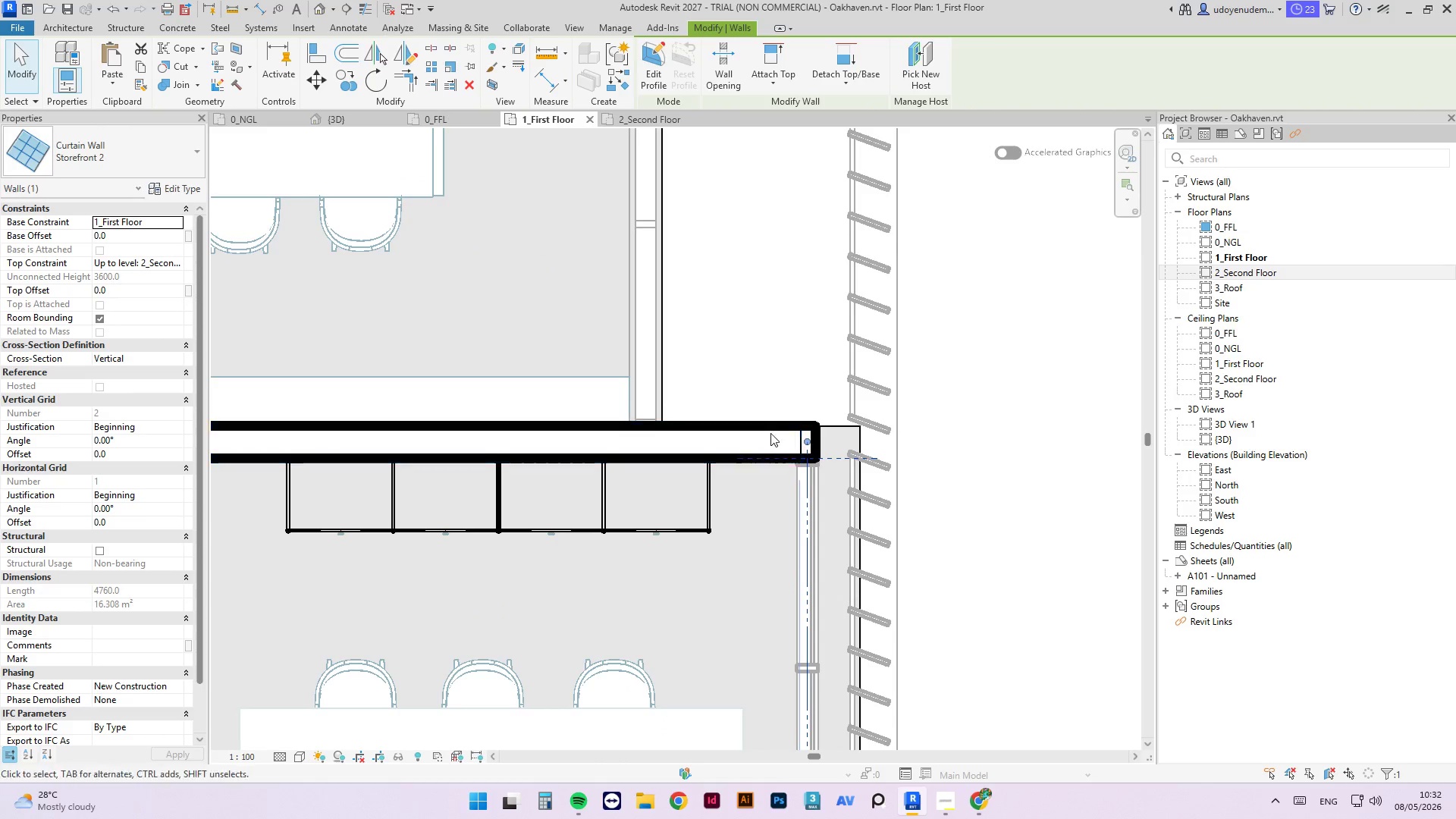 
left_click([762, 428])
 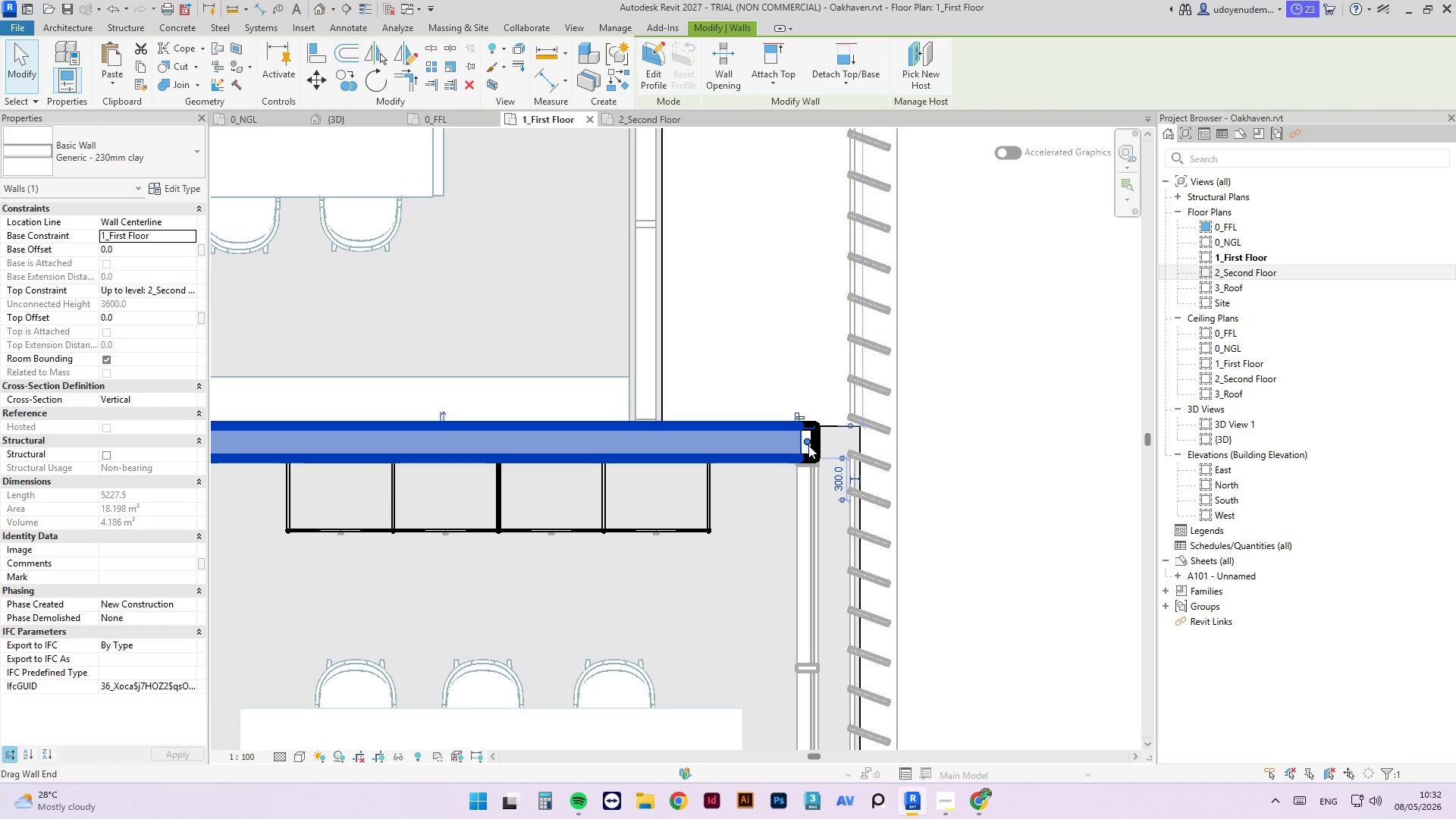 
left_click_drag(start_coordinate=[808, 445], to_coordinate=[862, 440])
 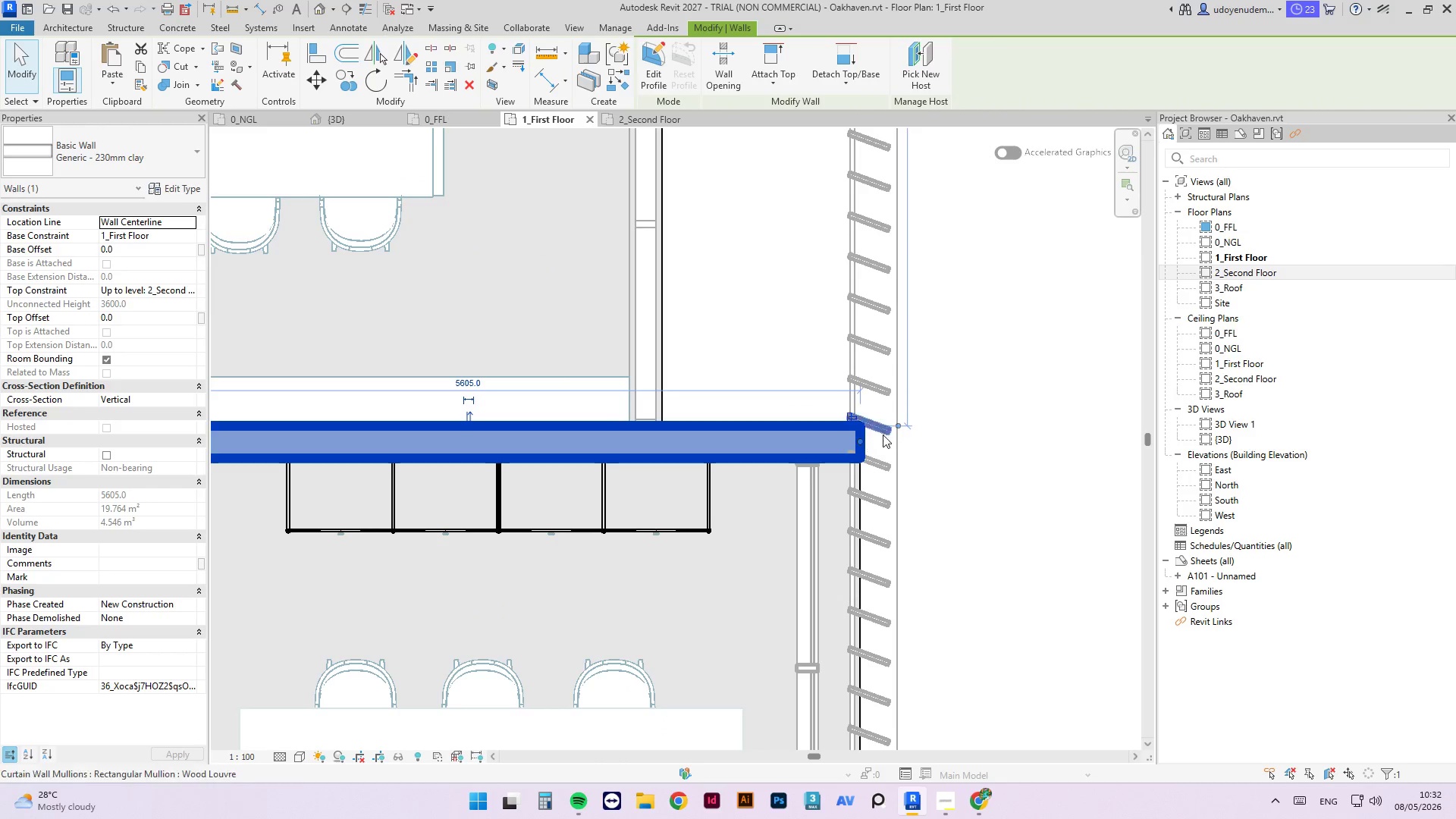 
left_click([984, 443])
 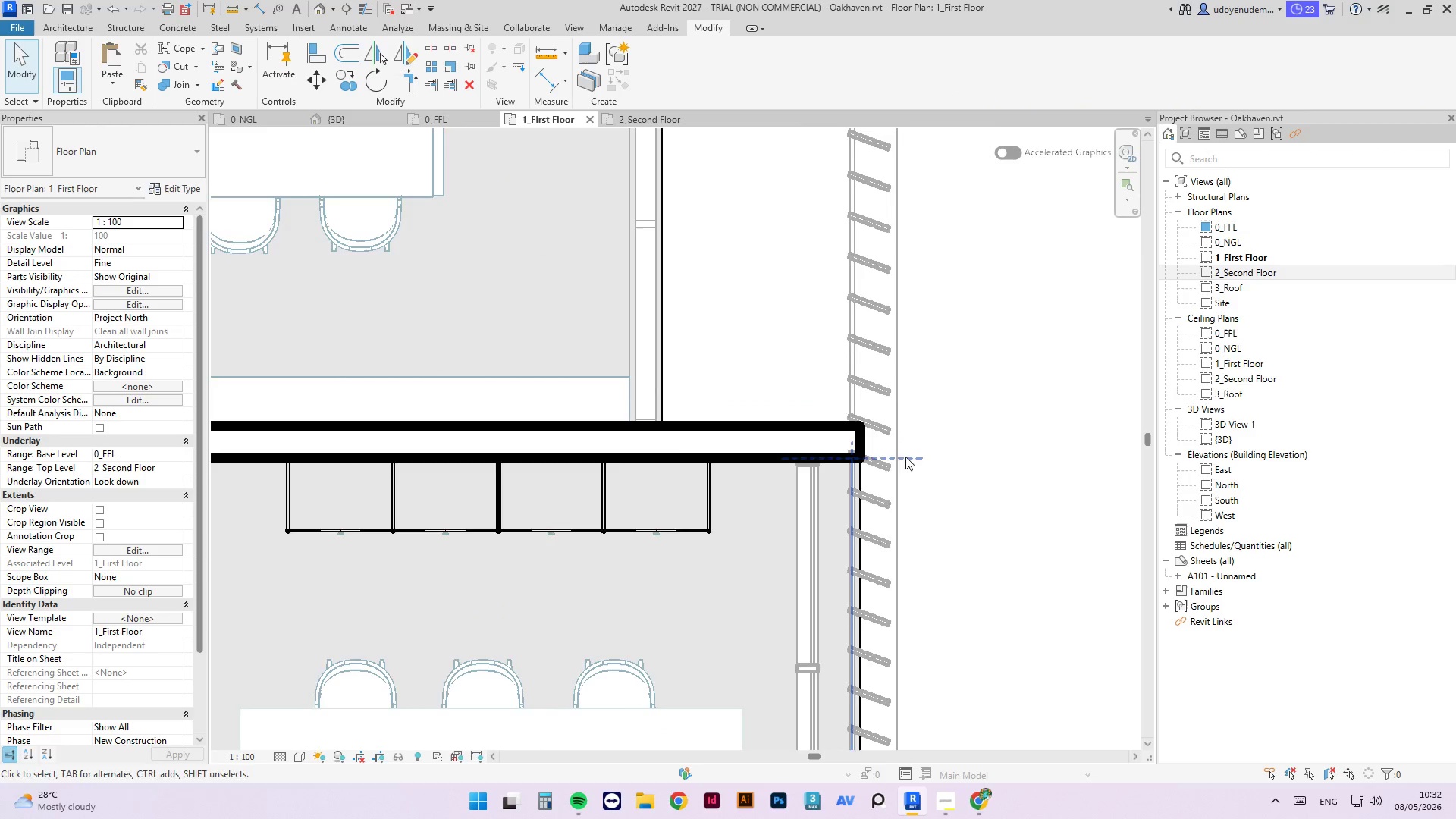 
scroll: coordinate [830, 598], scroll_direction: down, amount: 9.0
 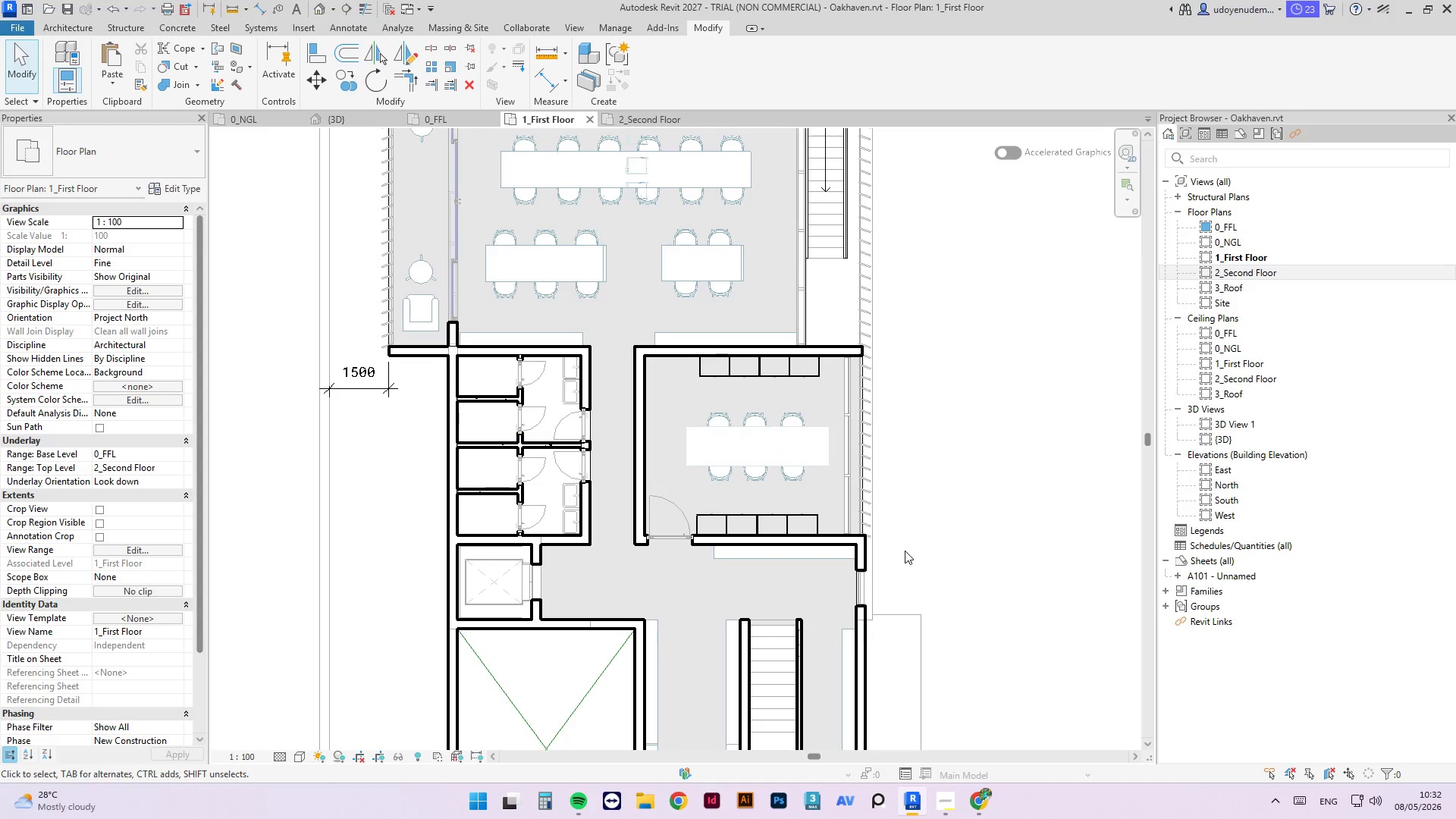 
scroll: coordinate [817, 517], scroll_direction: none, amount: 0.0
 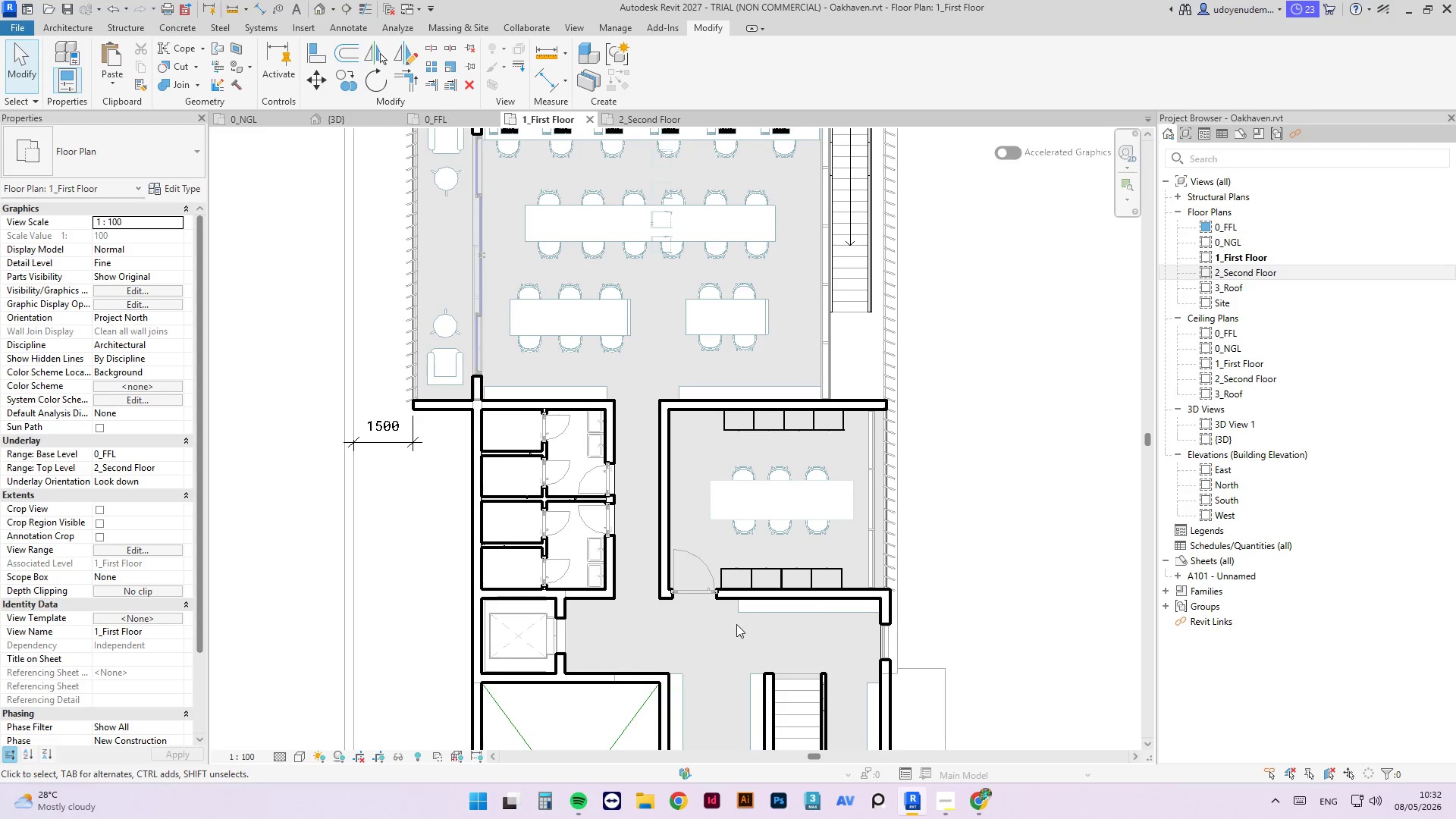 
scroll: coordinate [692, 673], scroll_direction: down, amount: 4.0
 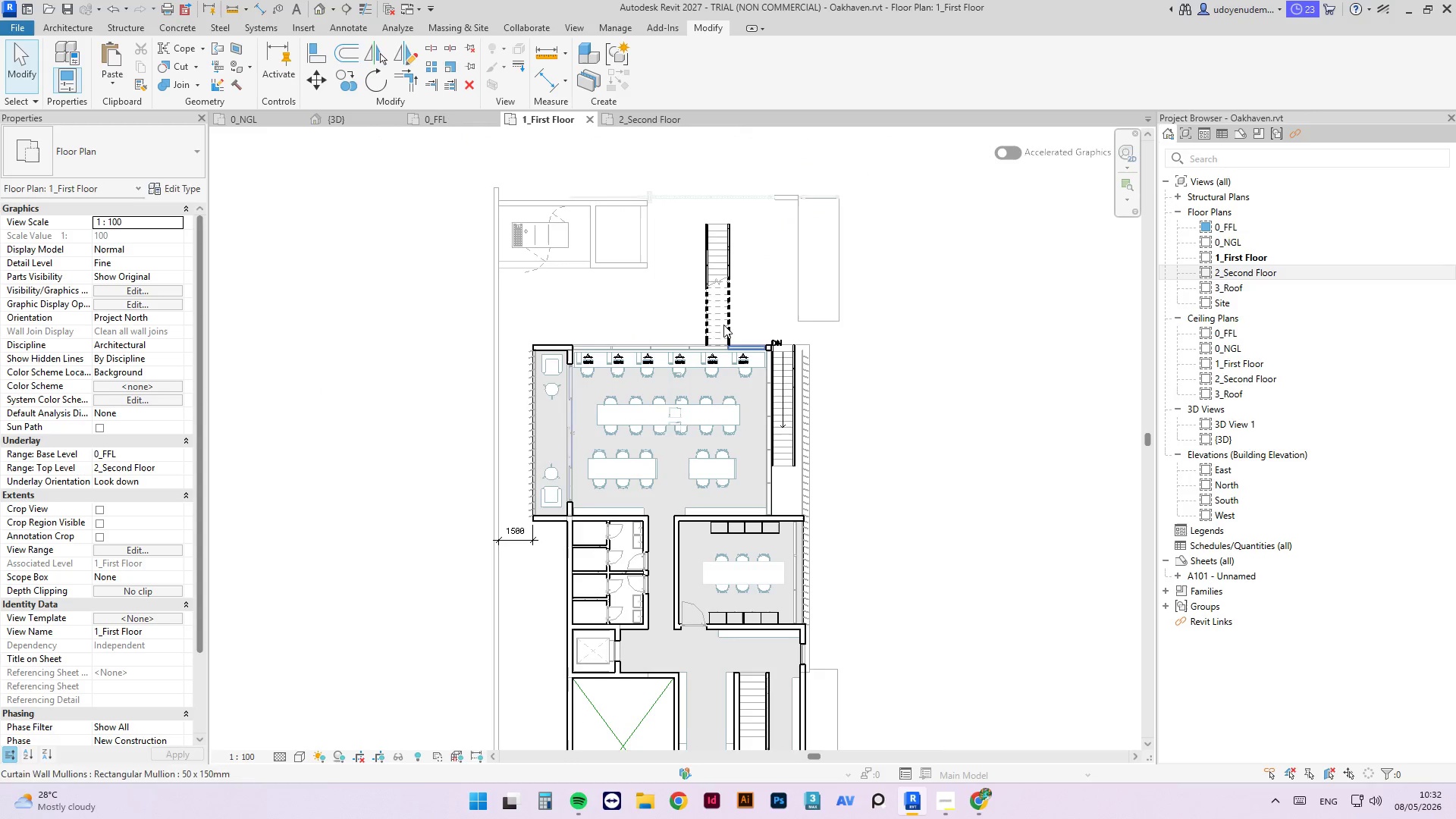 
left_click([729, 305])
 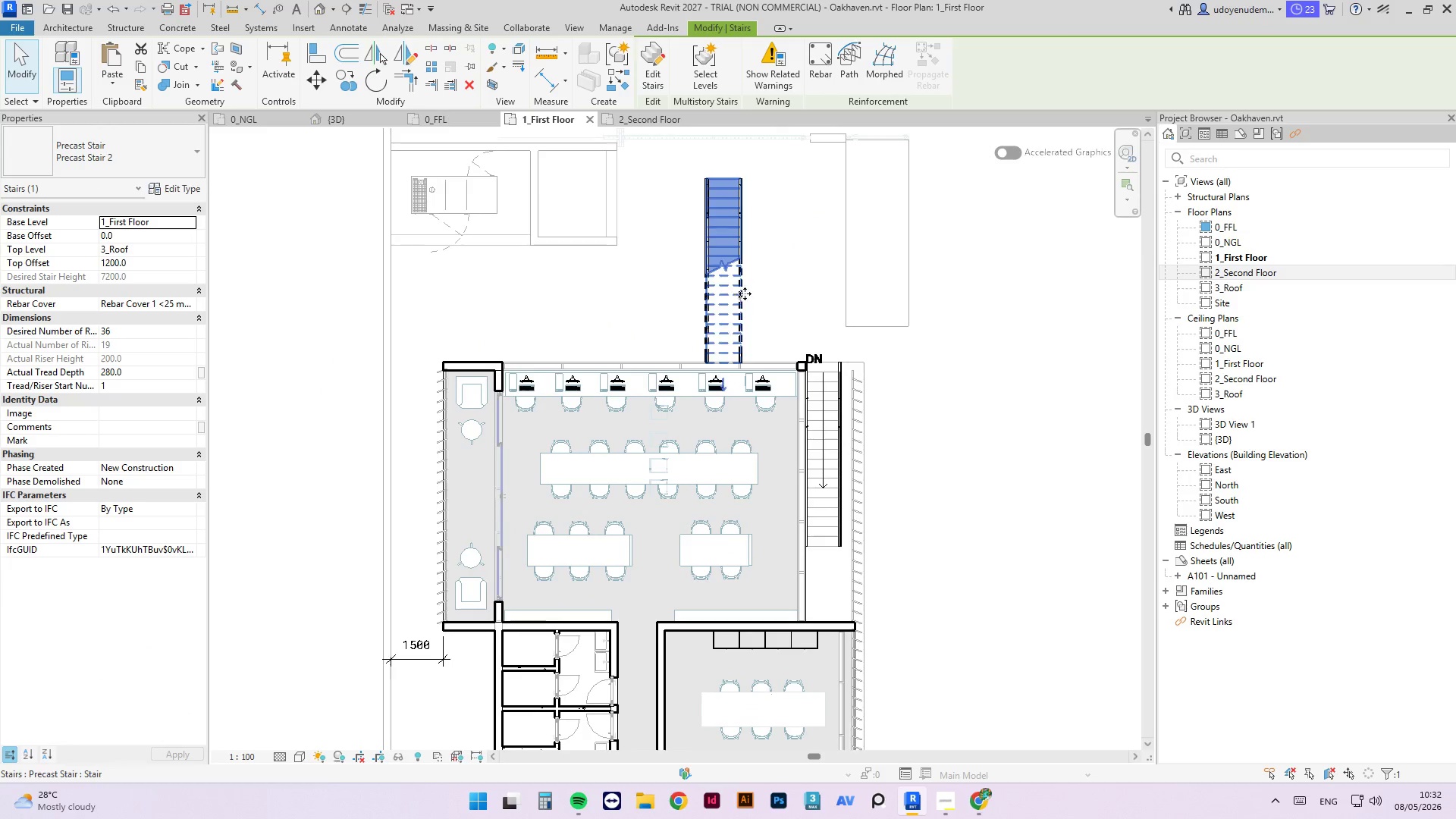 
scroll: coordinate [706, 312], scroll_direction: up, amount: 3.0
 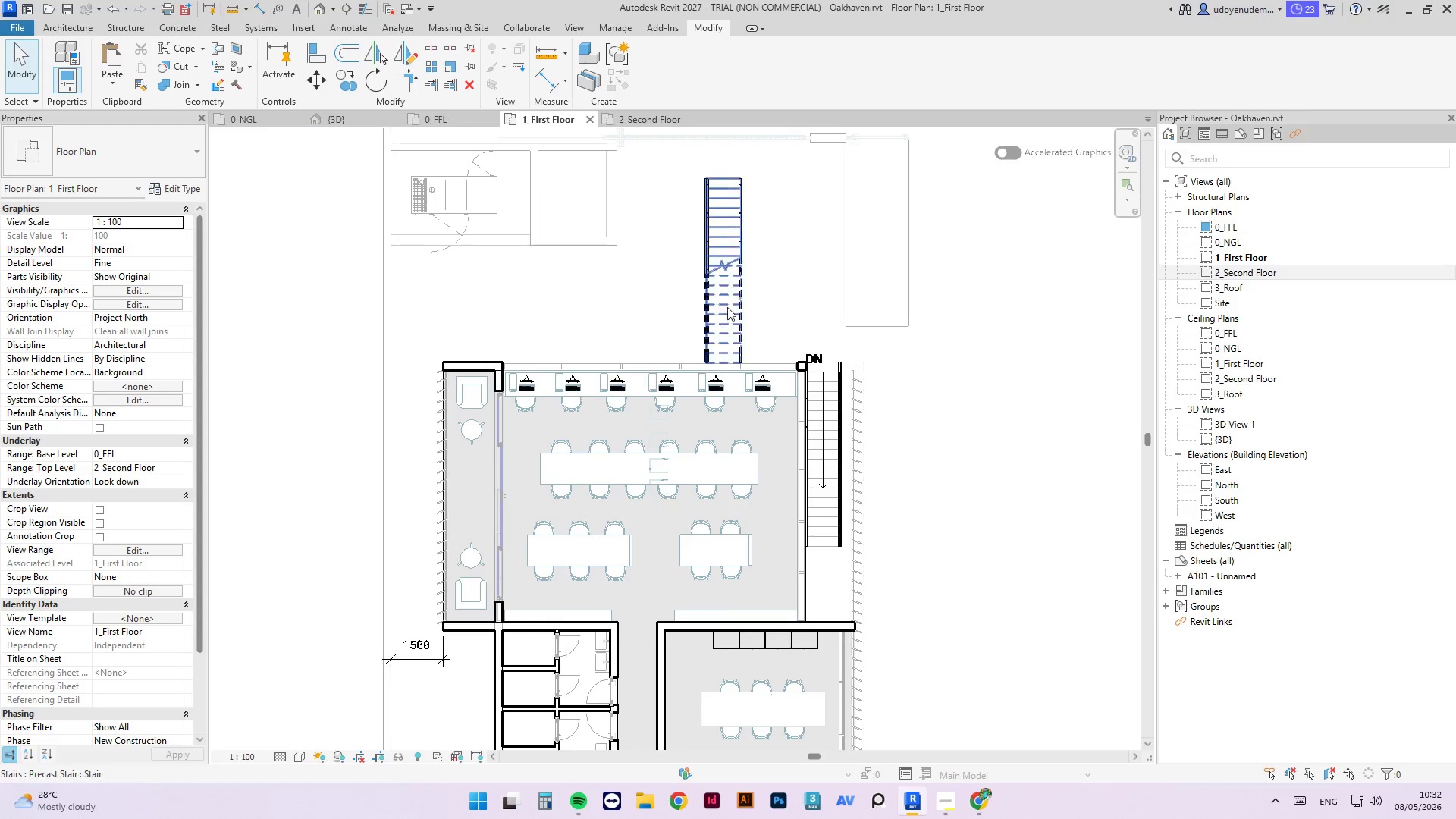 
key(Space)
 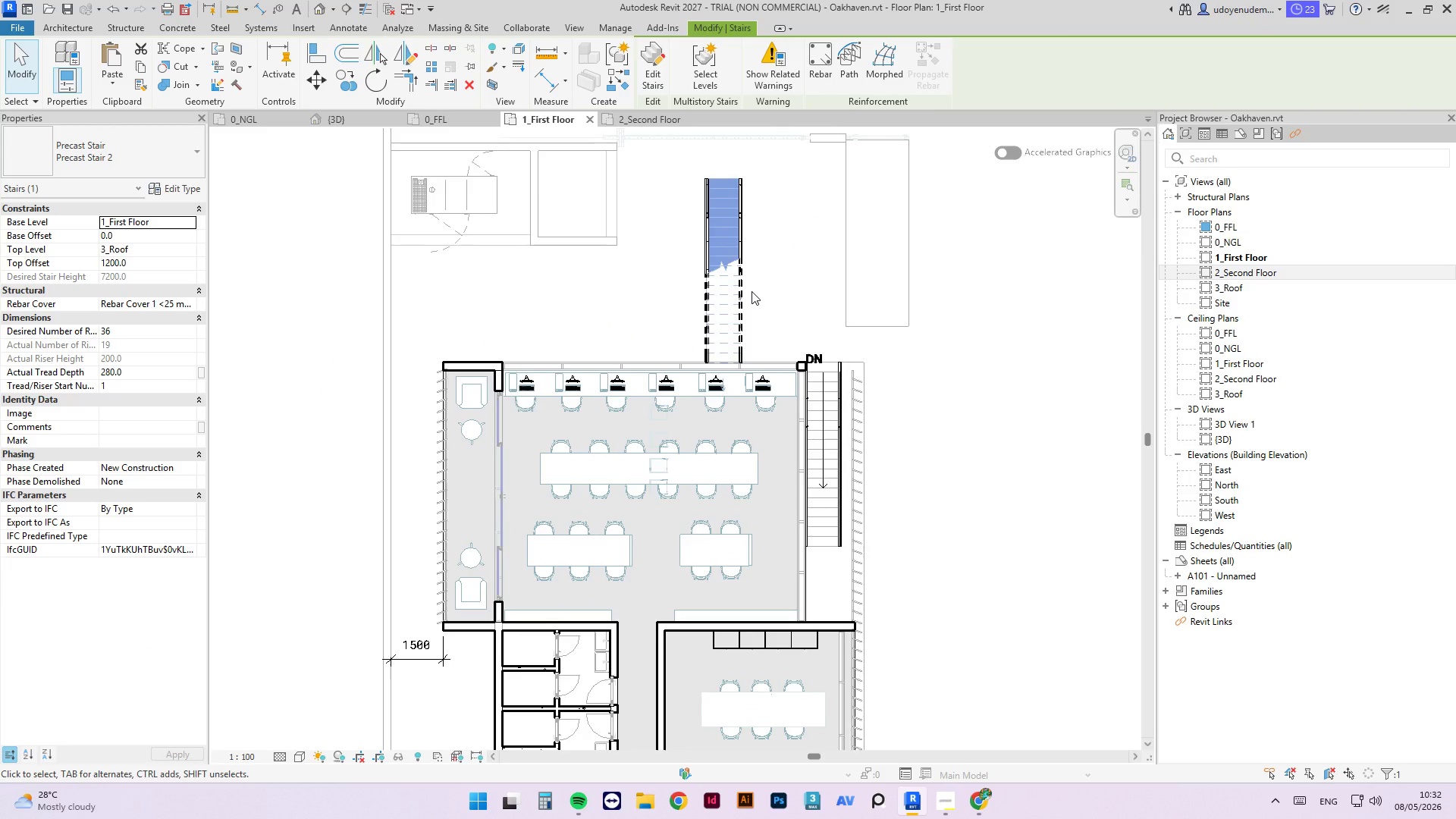 
key(Space)
 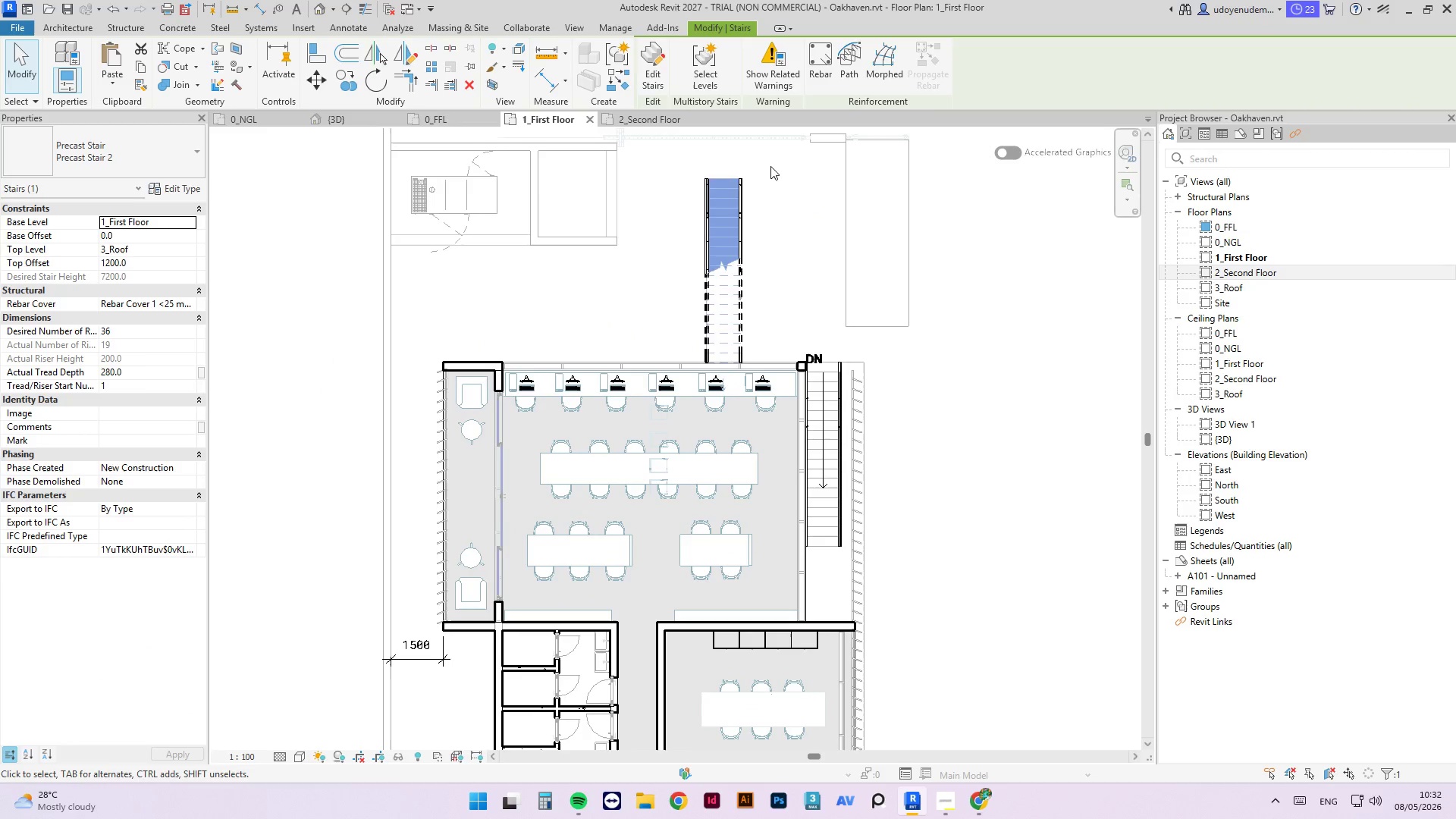 
key(Escape)
 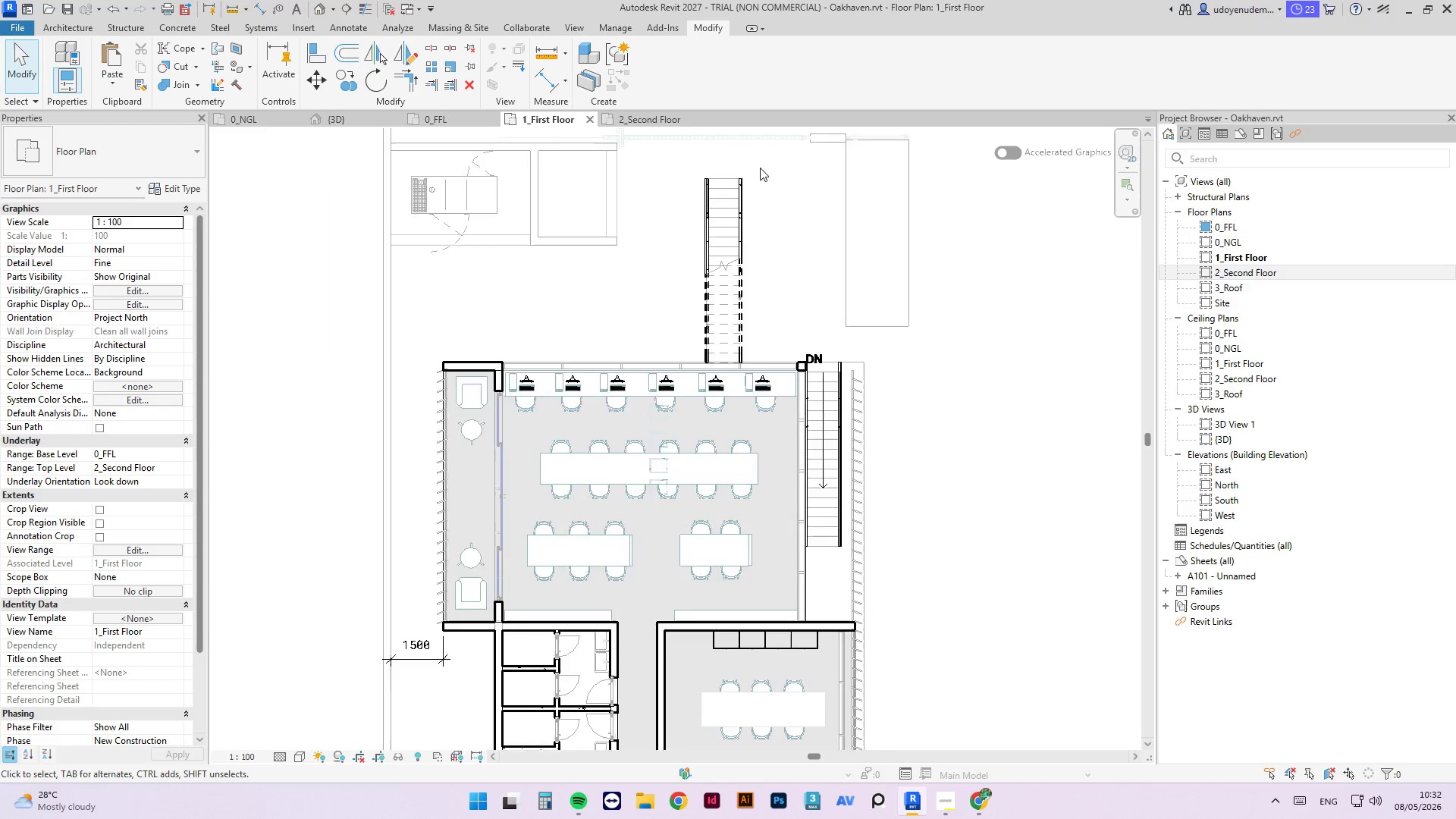 
left_click_drag(start_coordinate=[722, 193], to_coordinate=[704, 191])
 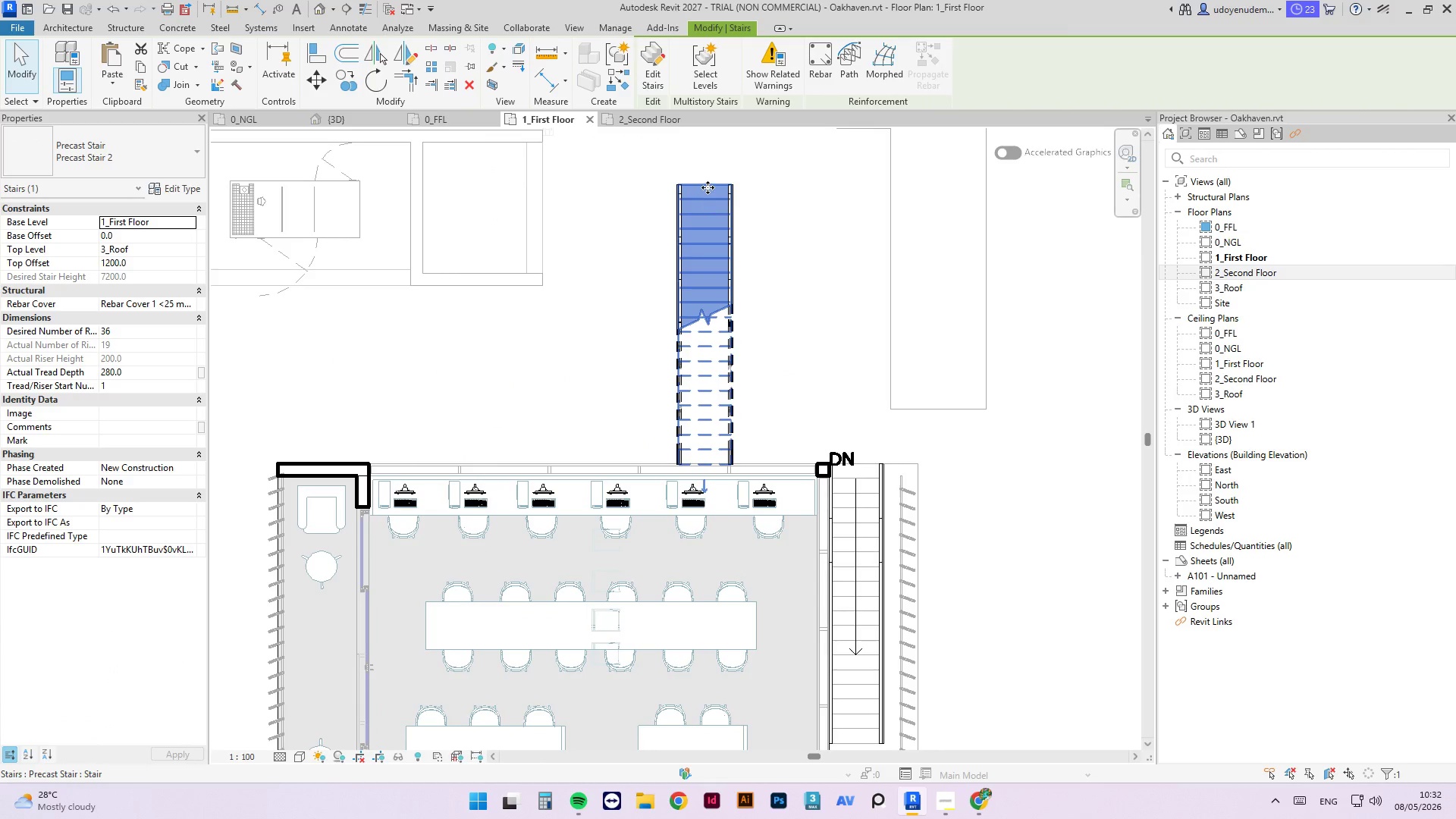 
scroll: coordinate [760, 168], scroll_direction: up, amount: 3.0
 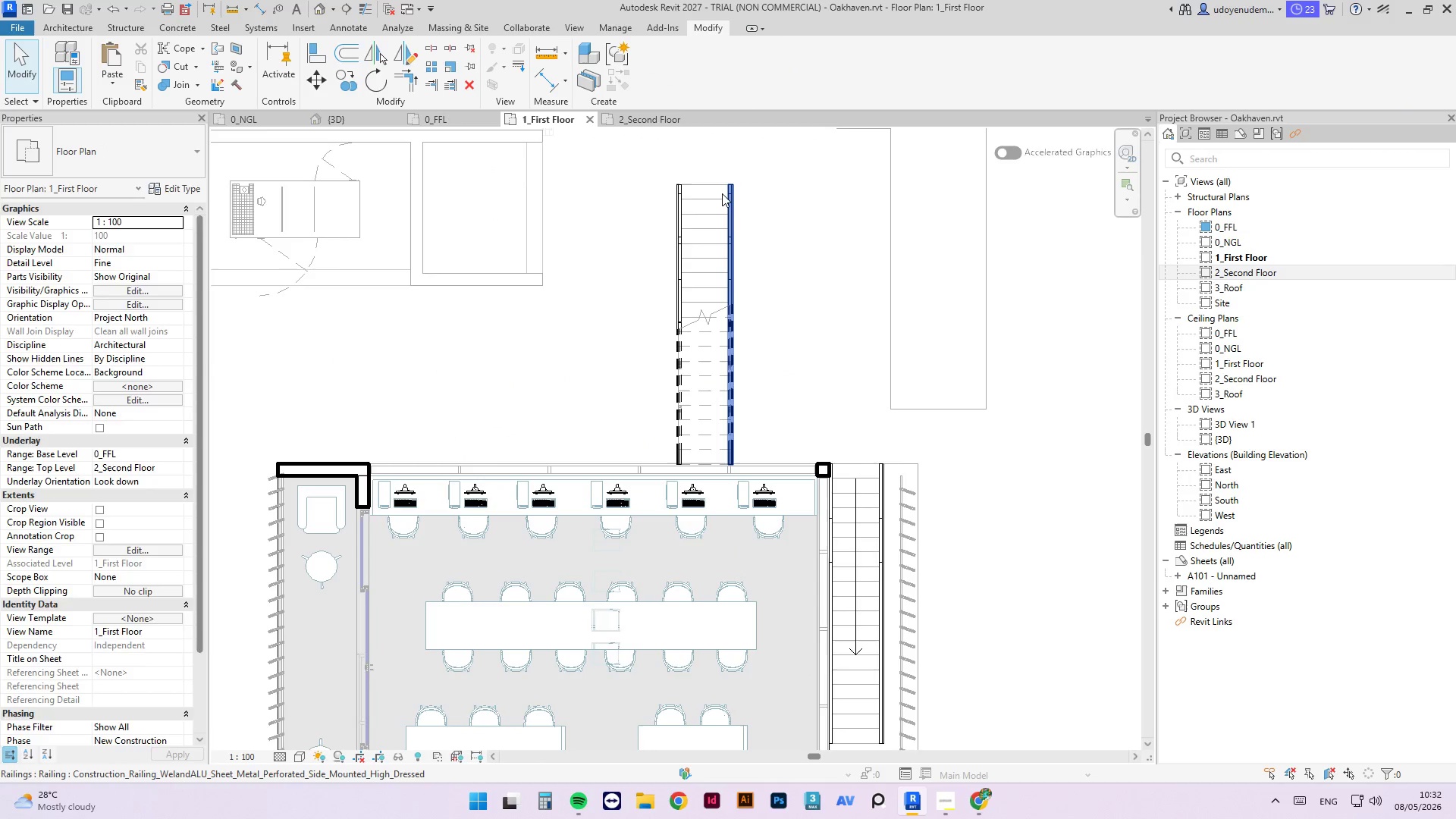 
key(Escape)
 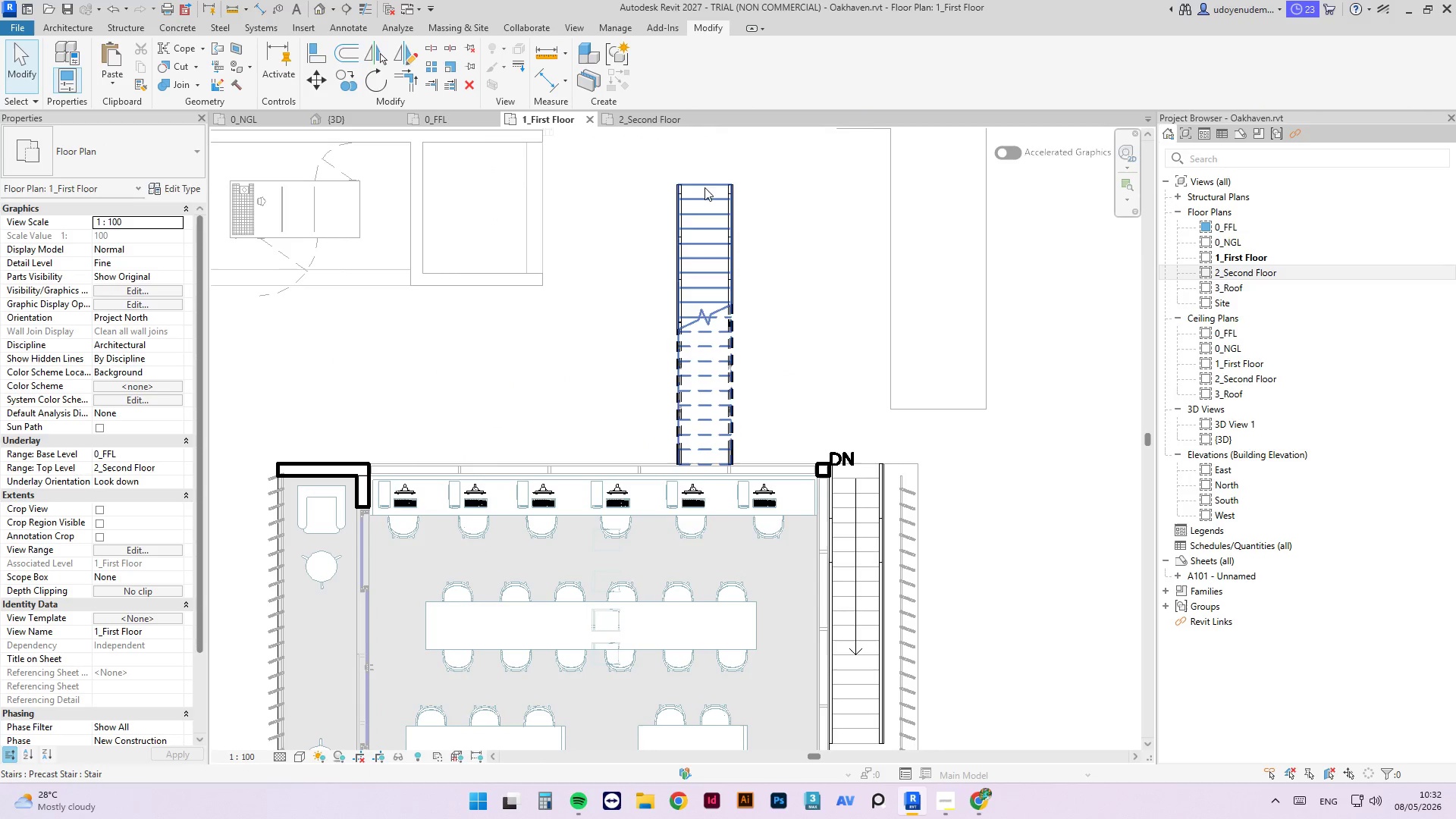 
left_click([704, 191])
 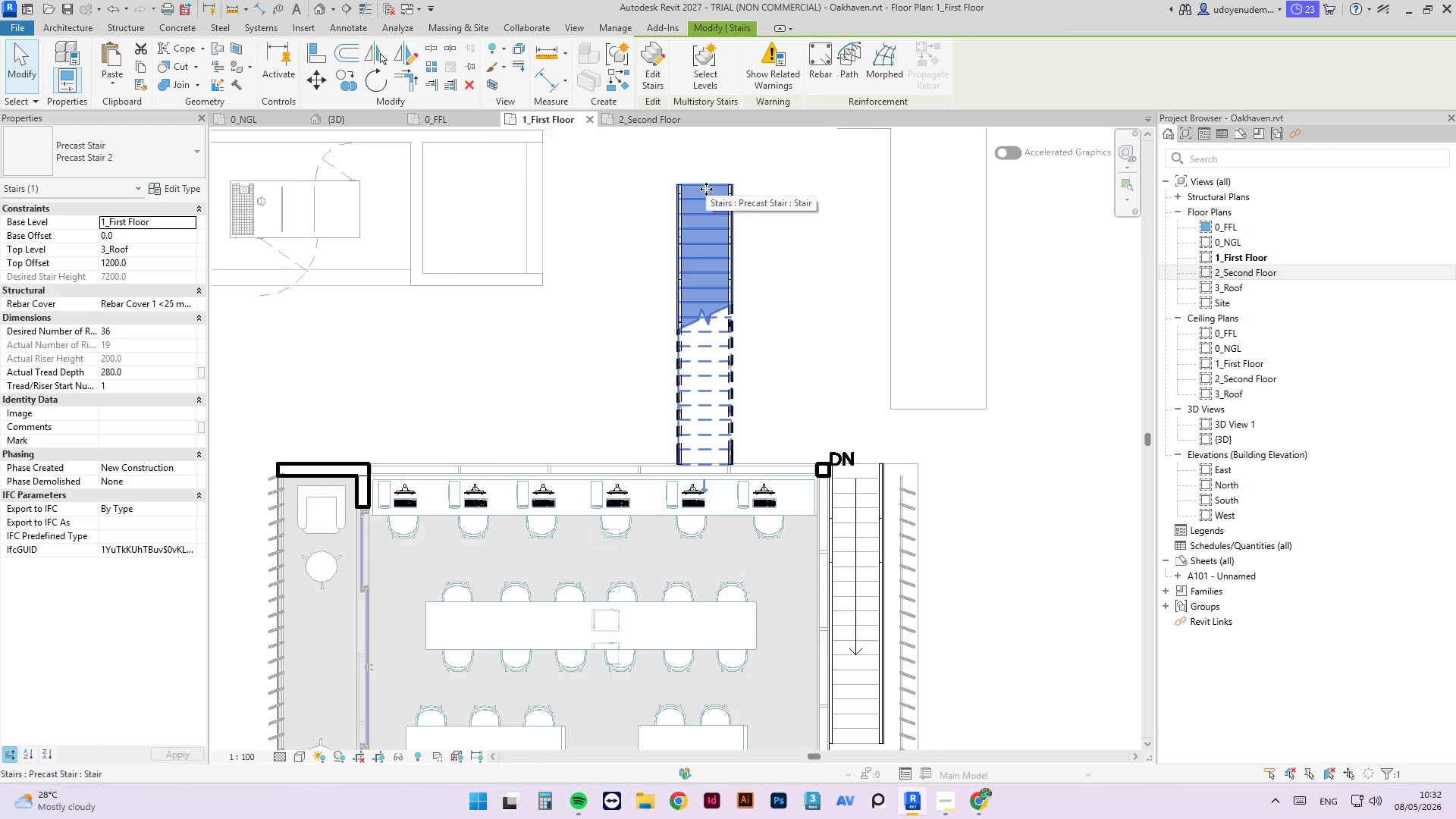 
type(ro)
 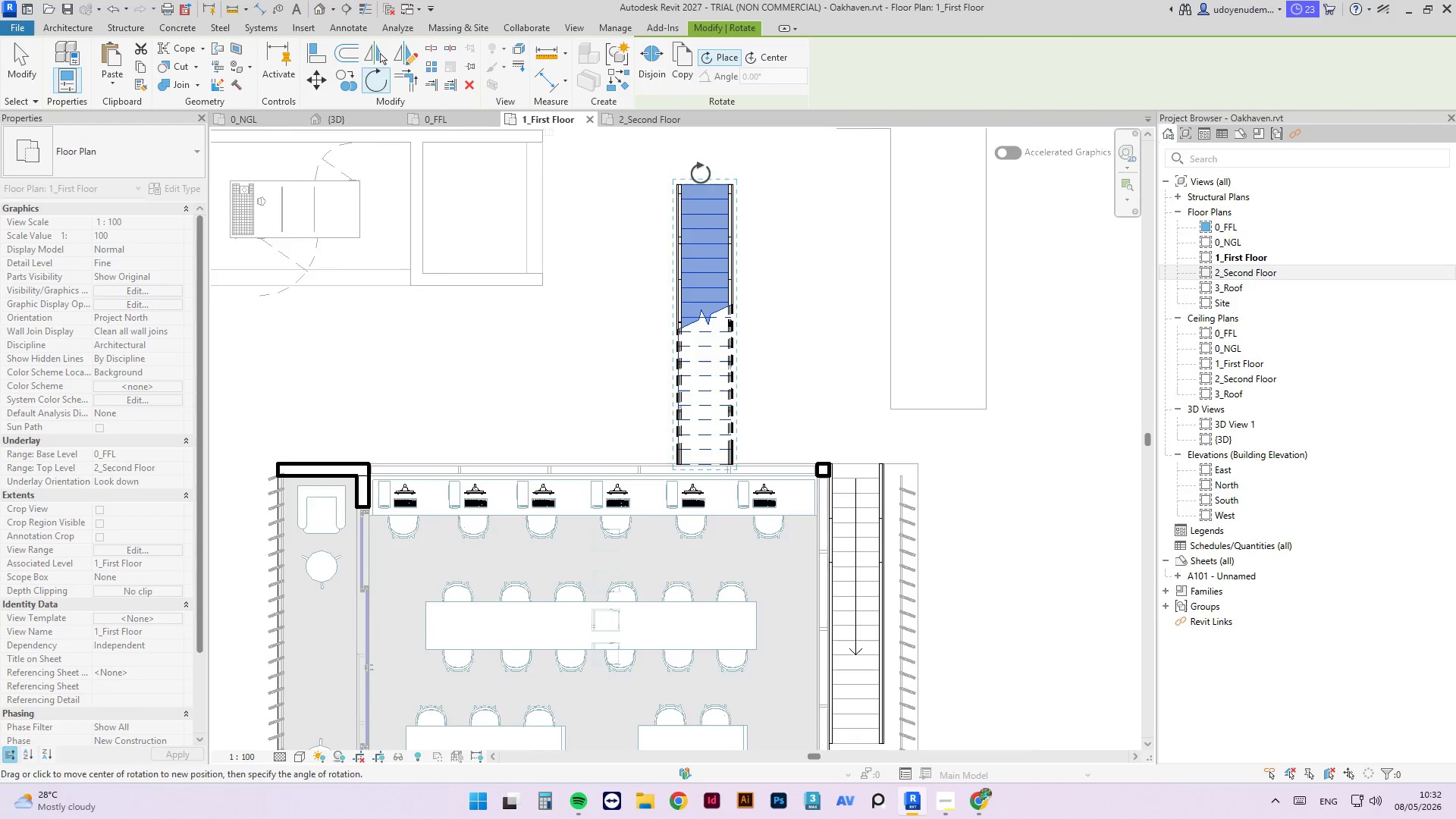 
scroll: coordinate [700, 190], scroll_direction: up, amount: 3.0
 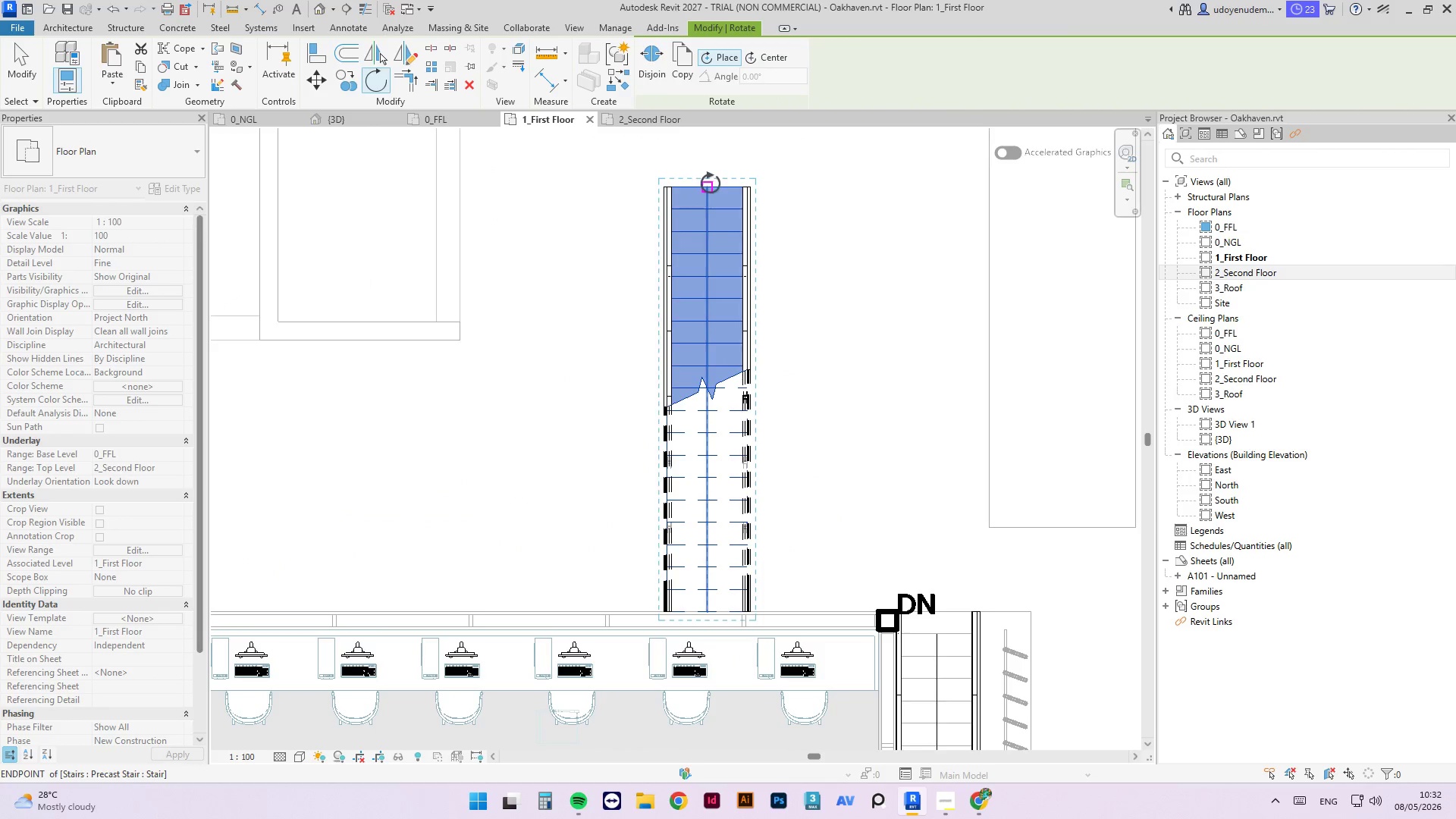 
left_click([711, 184])
 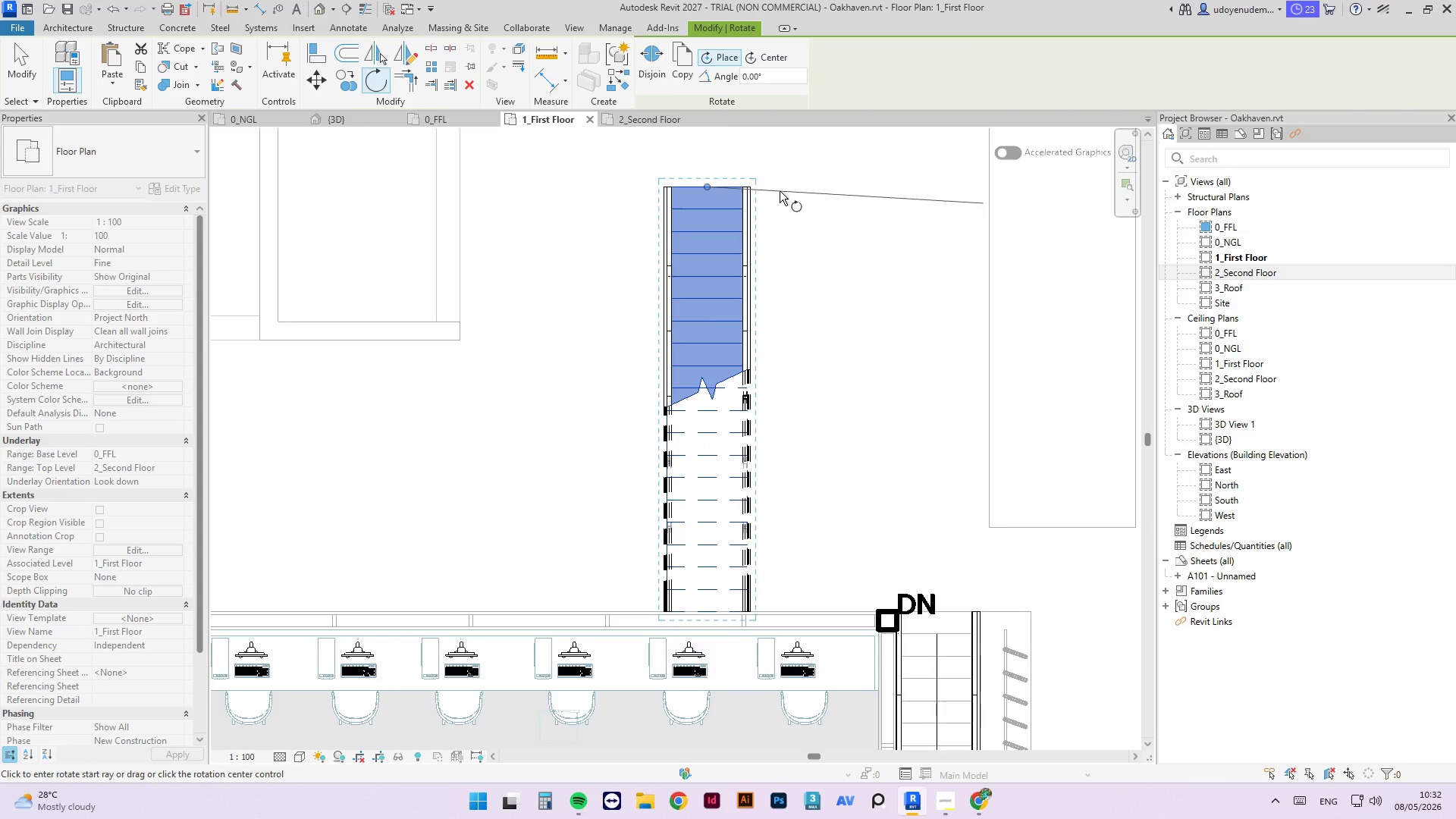 
left_click([784, 188])
 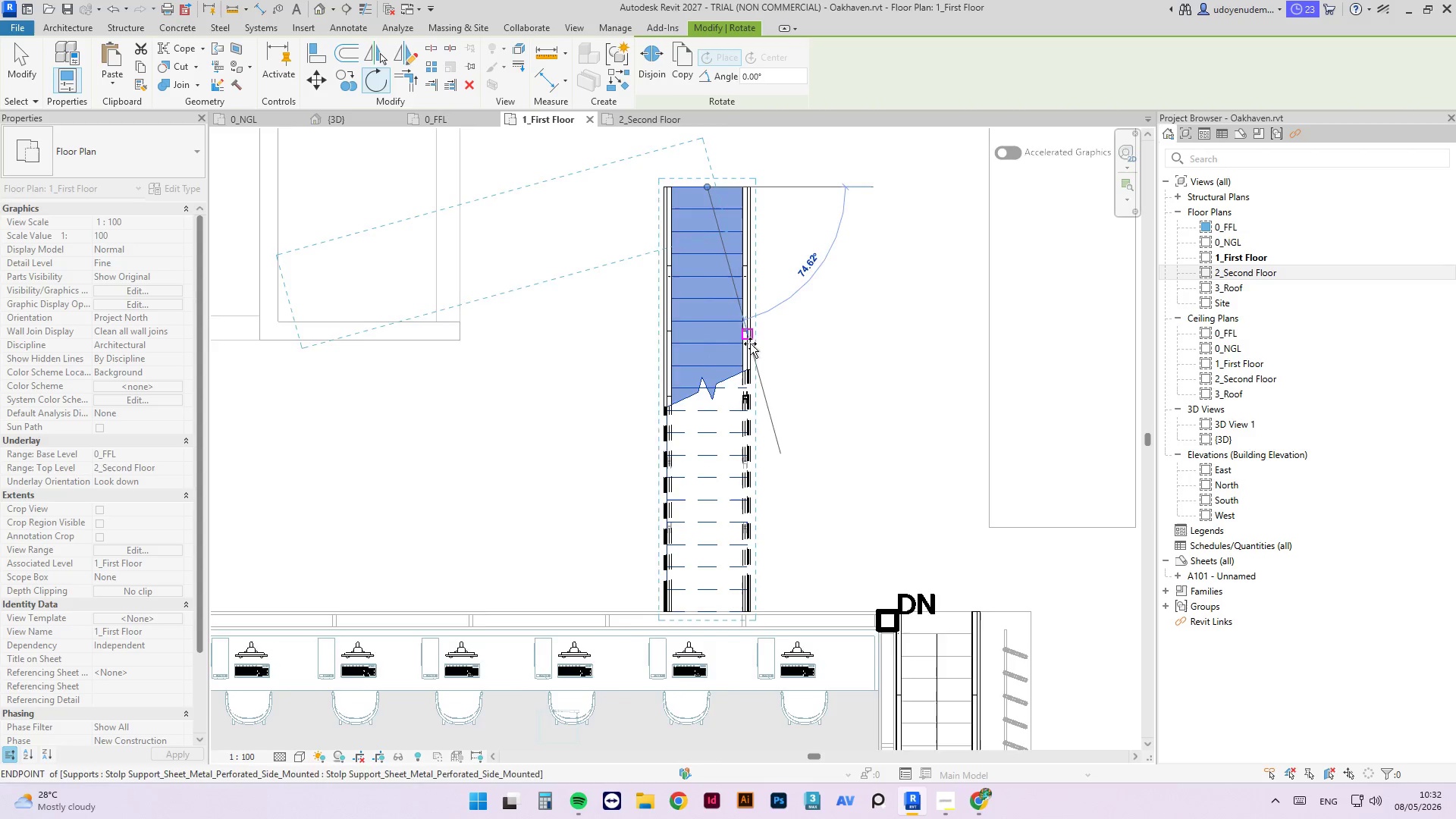 
scroll: coordinate [757, 347], scroll_direction: down, amount: 8.0
 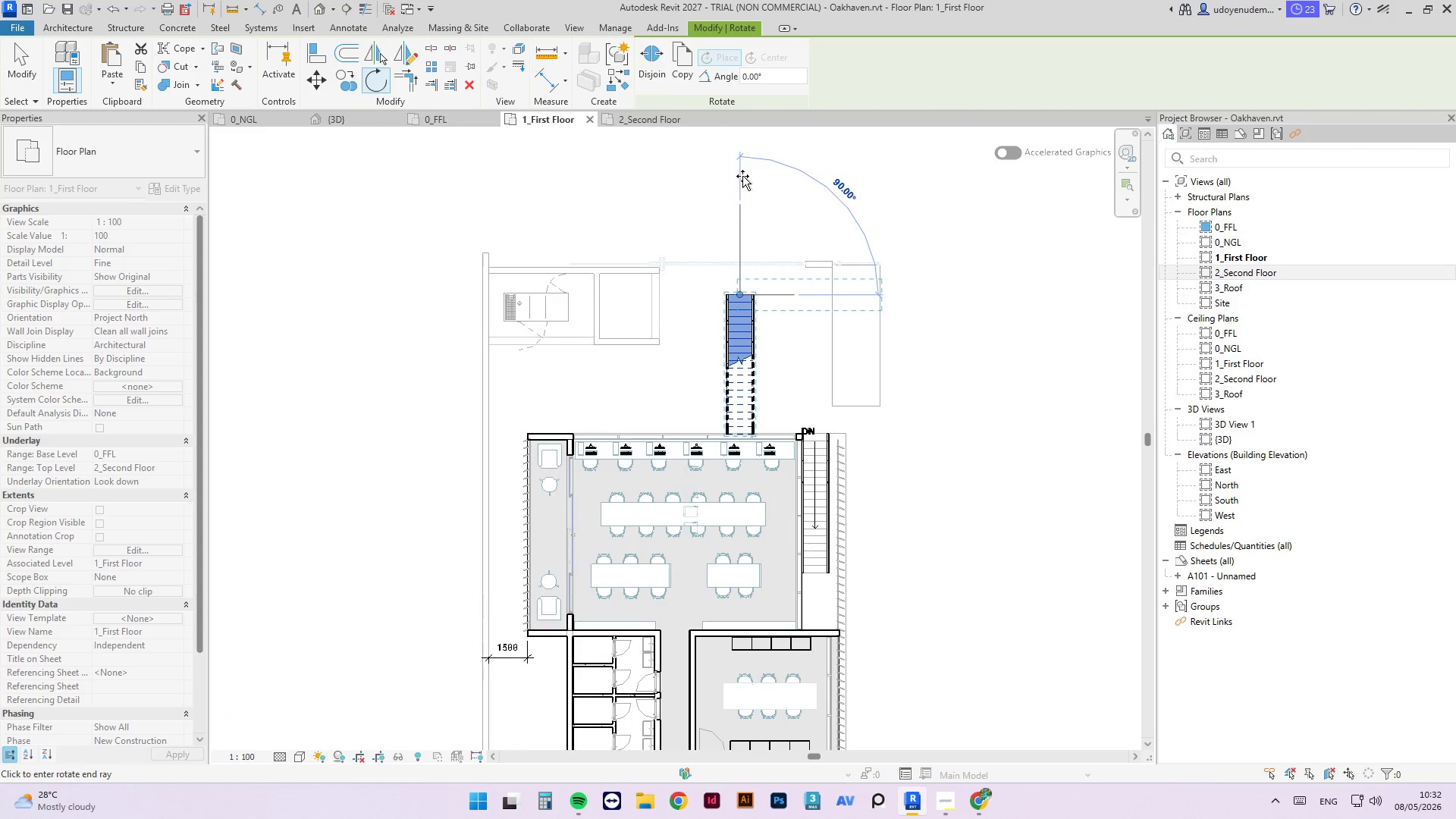 
left_click([742, 176])
 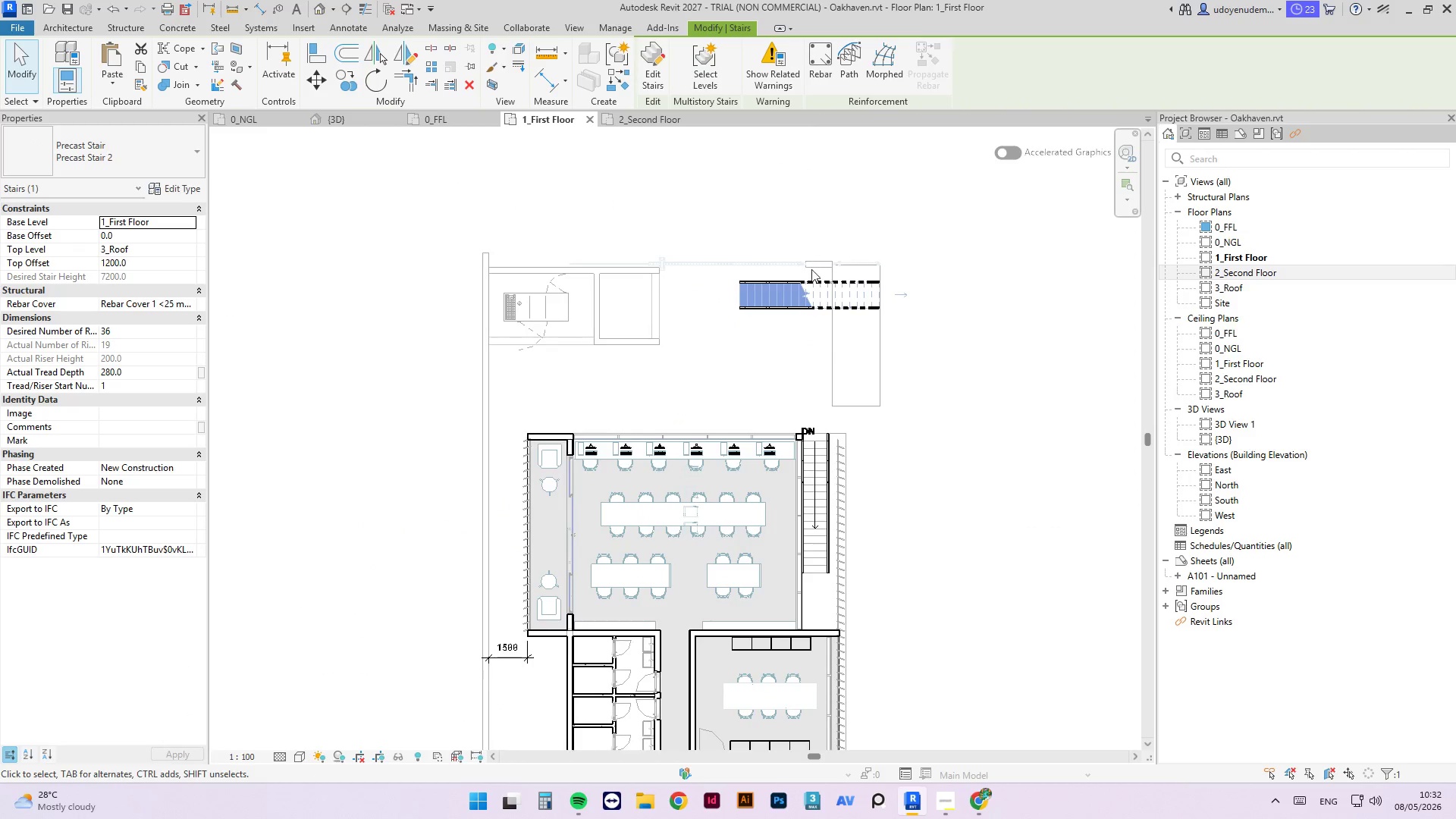 
scroll: coordinate [770, 297], scroll_direction: up, amount: 3.0
 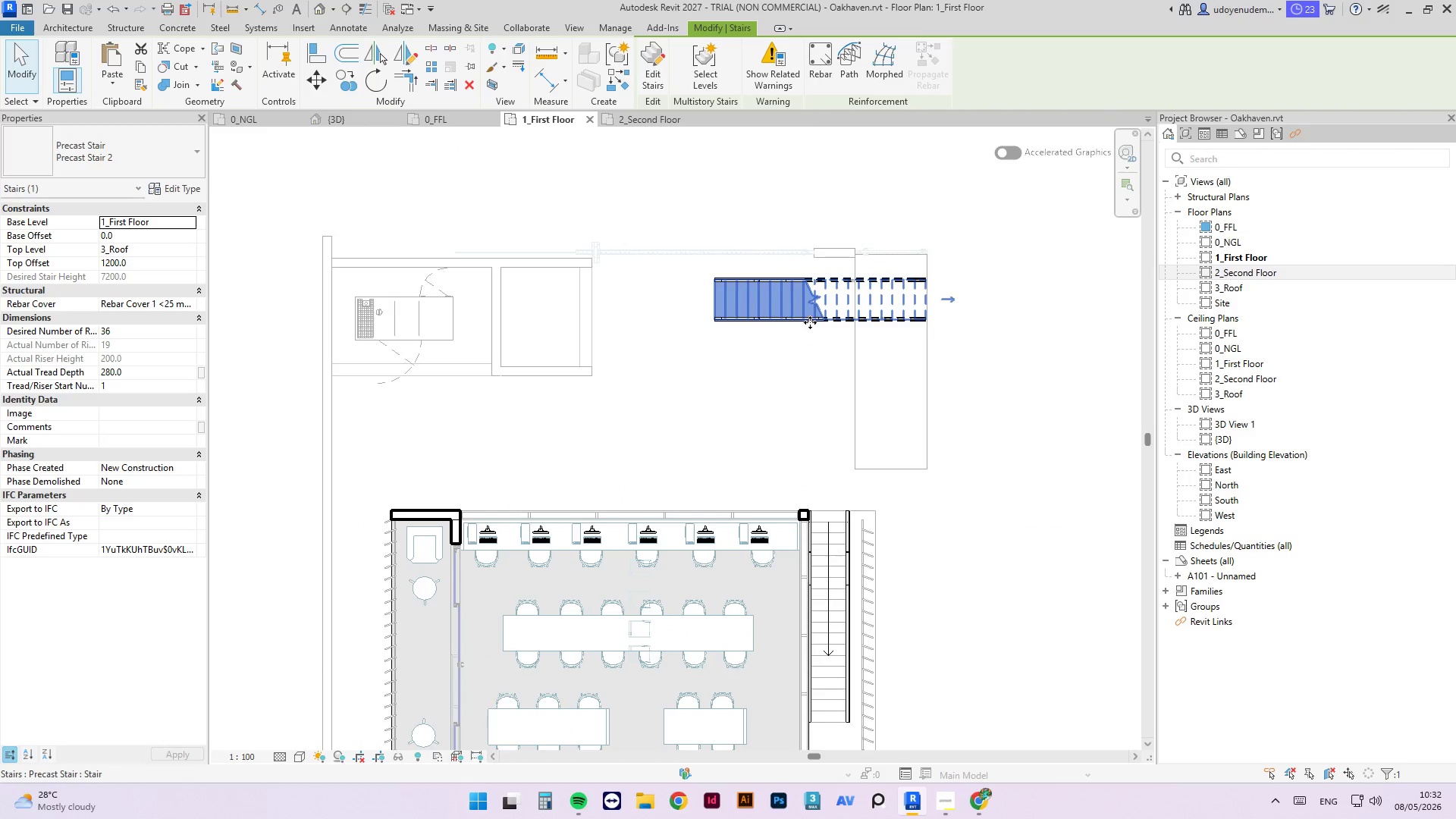 
left_click_drag(start_coordinate=[811, 322], to_coordinate=[731, 506])
 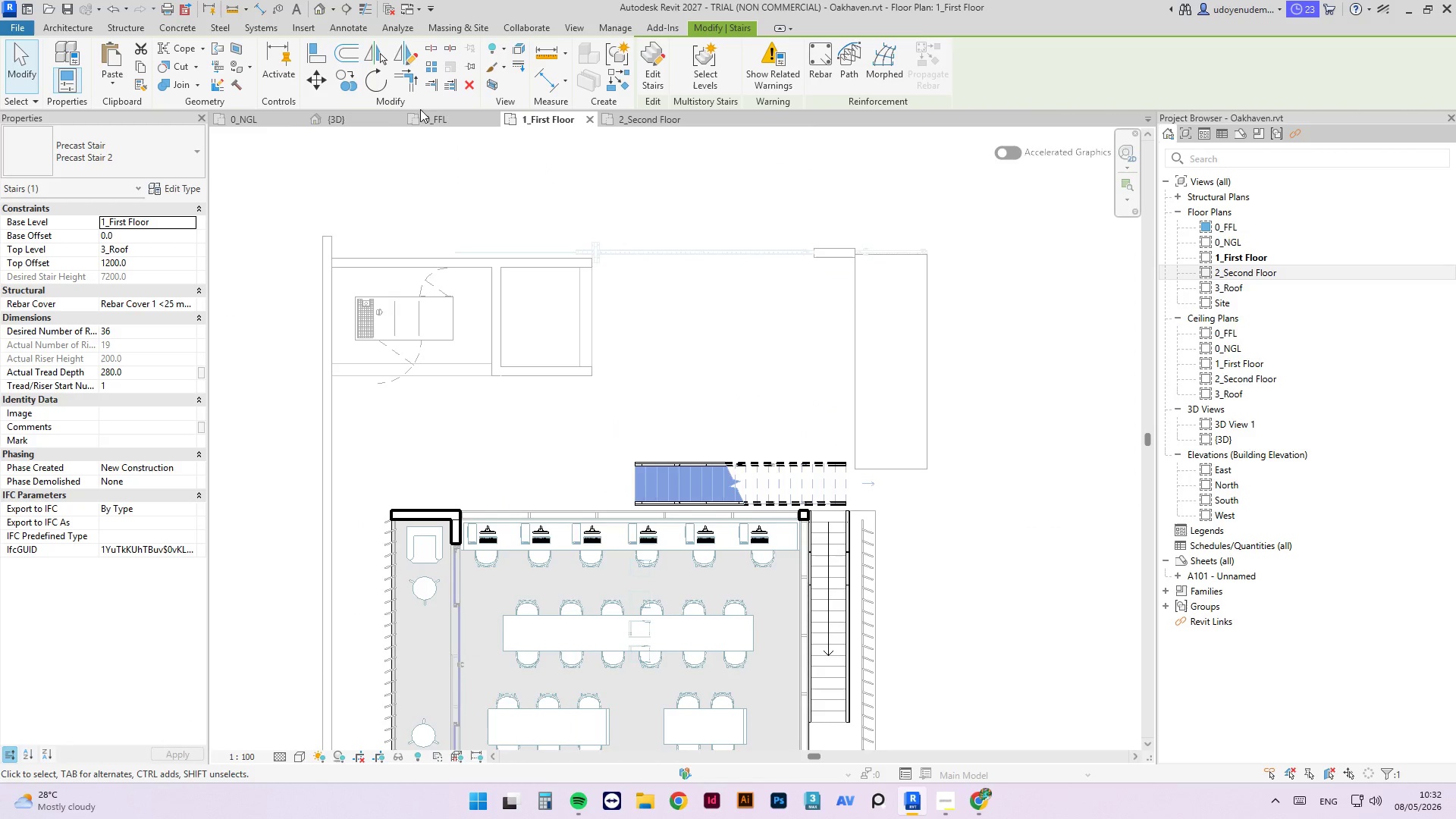 
left_click([353, 112])
 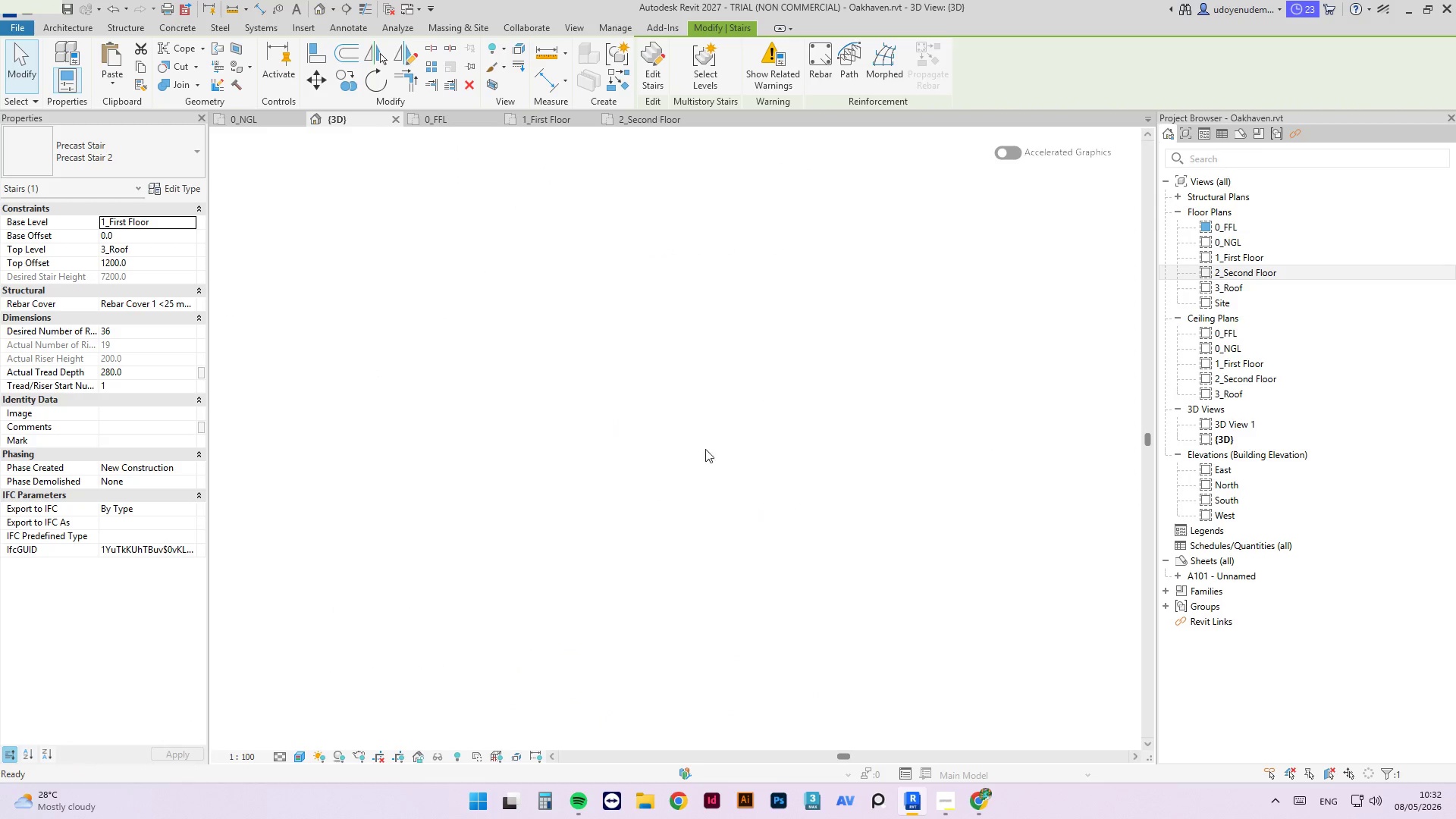 
left_click([855, 301])
 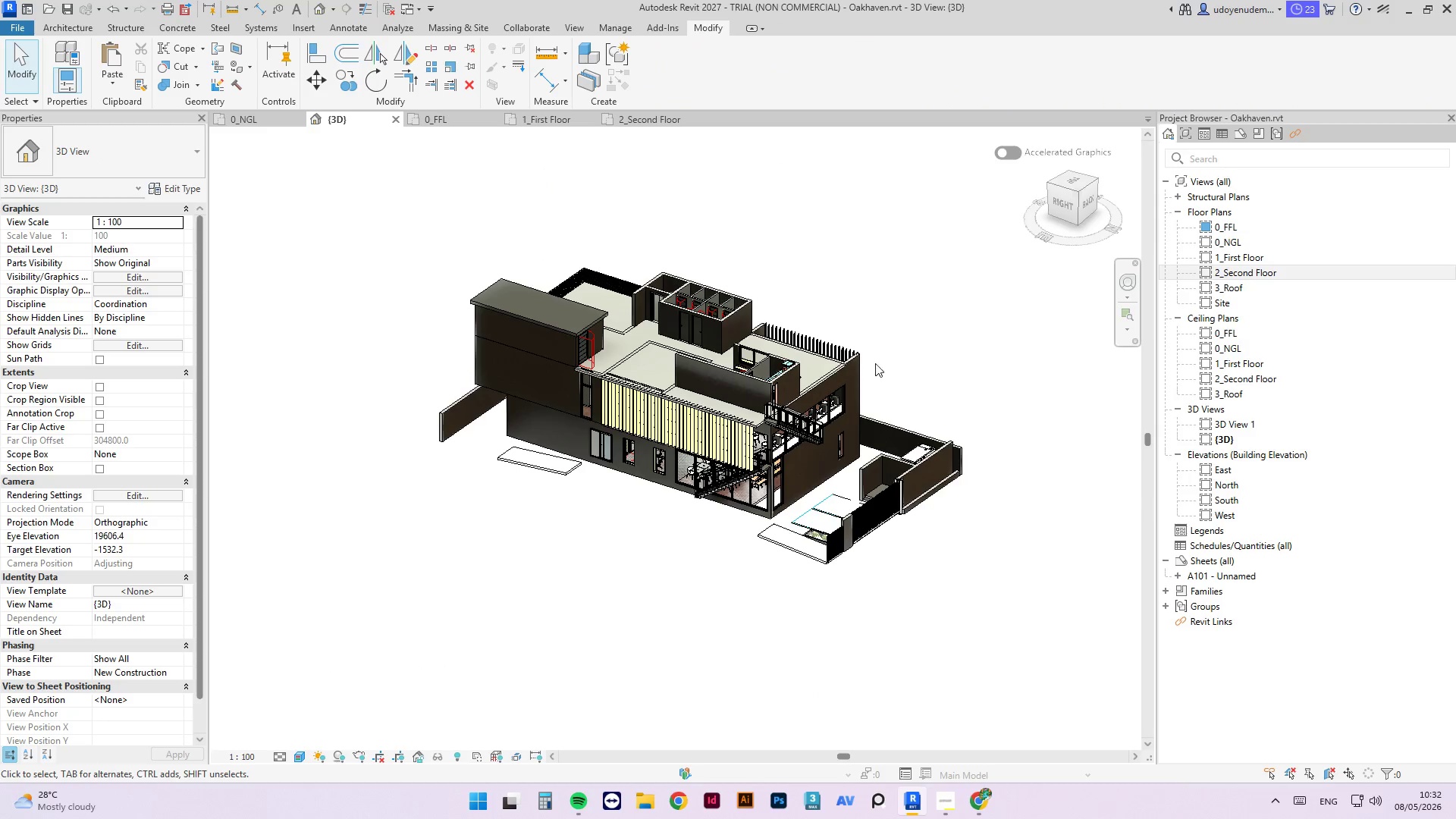 
scroll: coordinate [664, 418], scroll_direction: down, amount: 3.0
 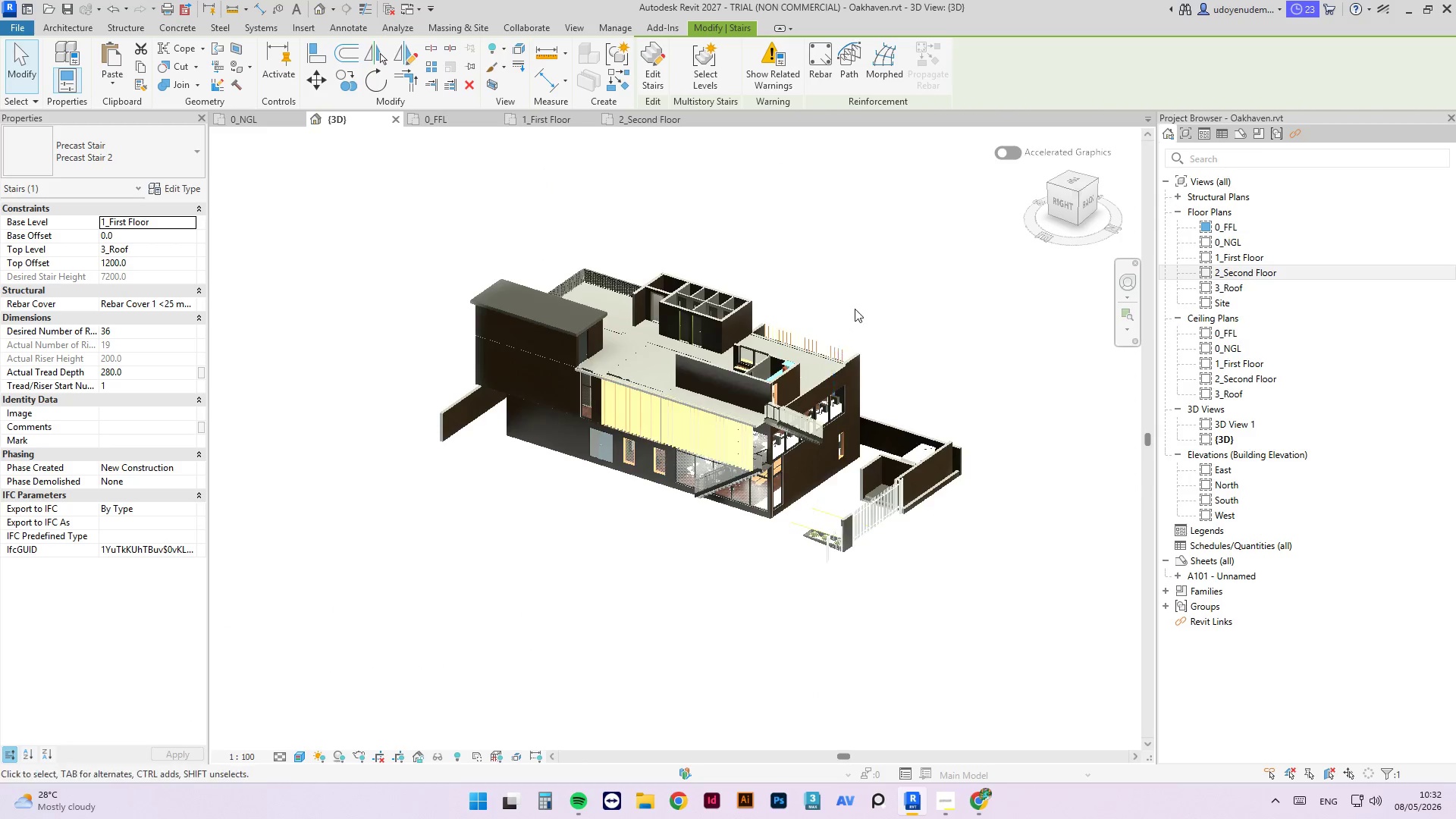 
hold_key(key=ShiftLeft, duration=9.75)
 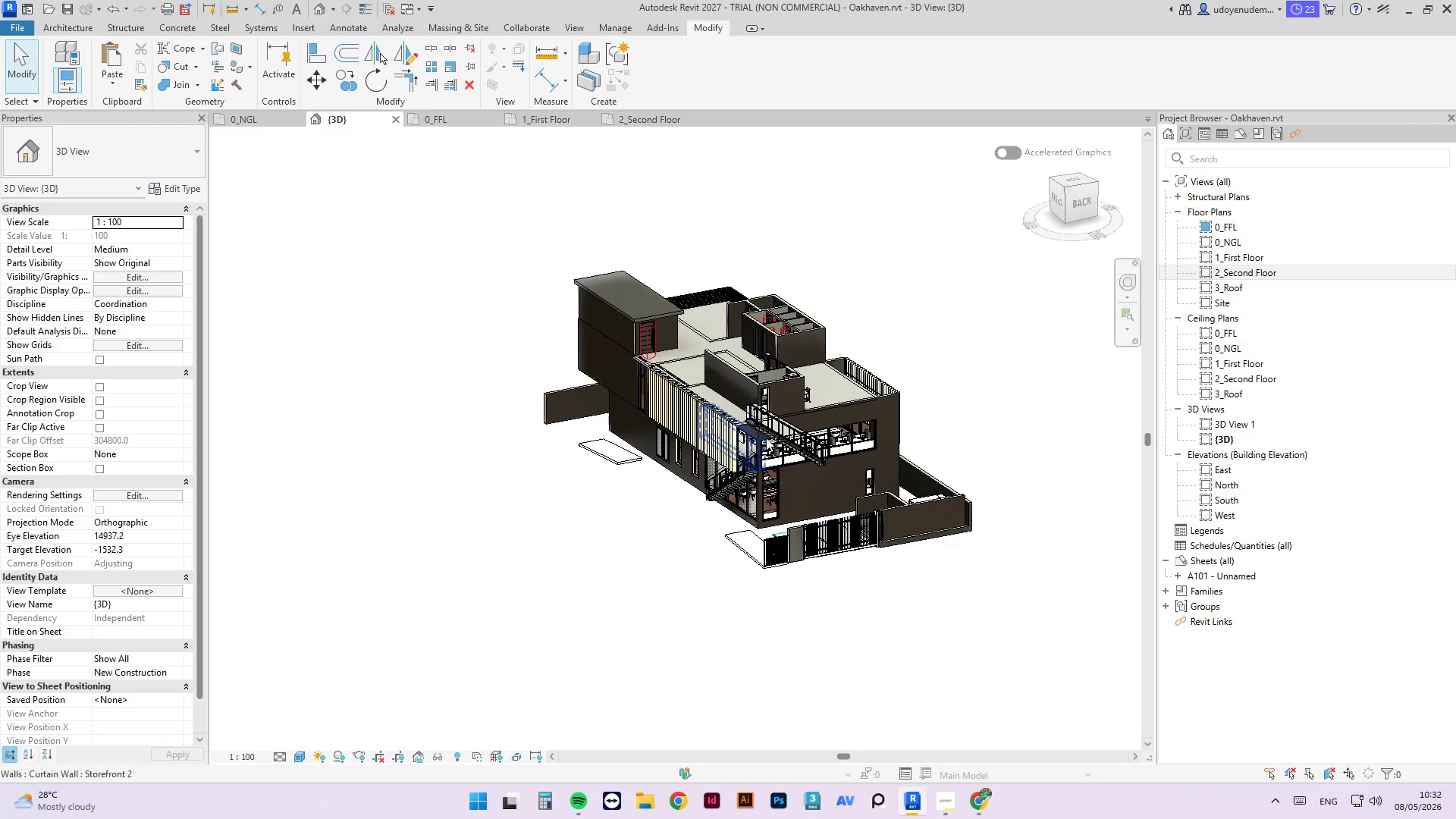 
scroll: coordinate [748, 424], scroll_direction: up, amount: 8.0
 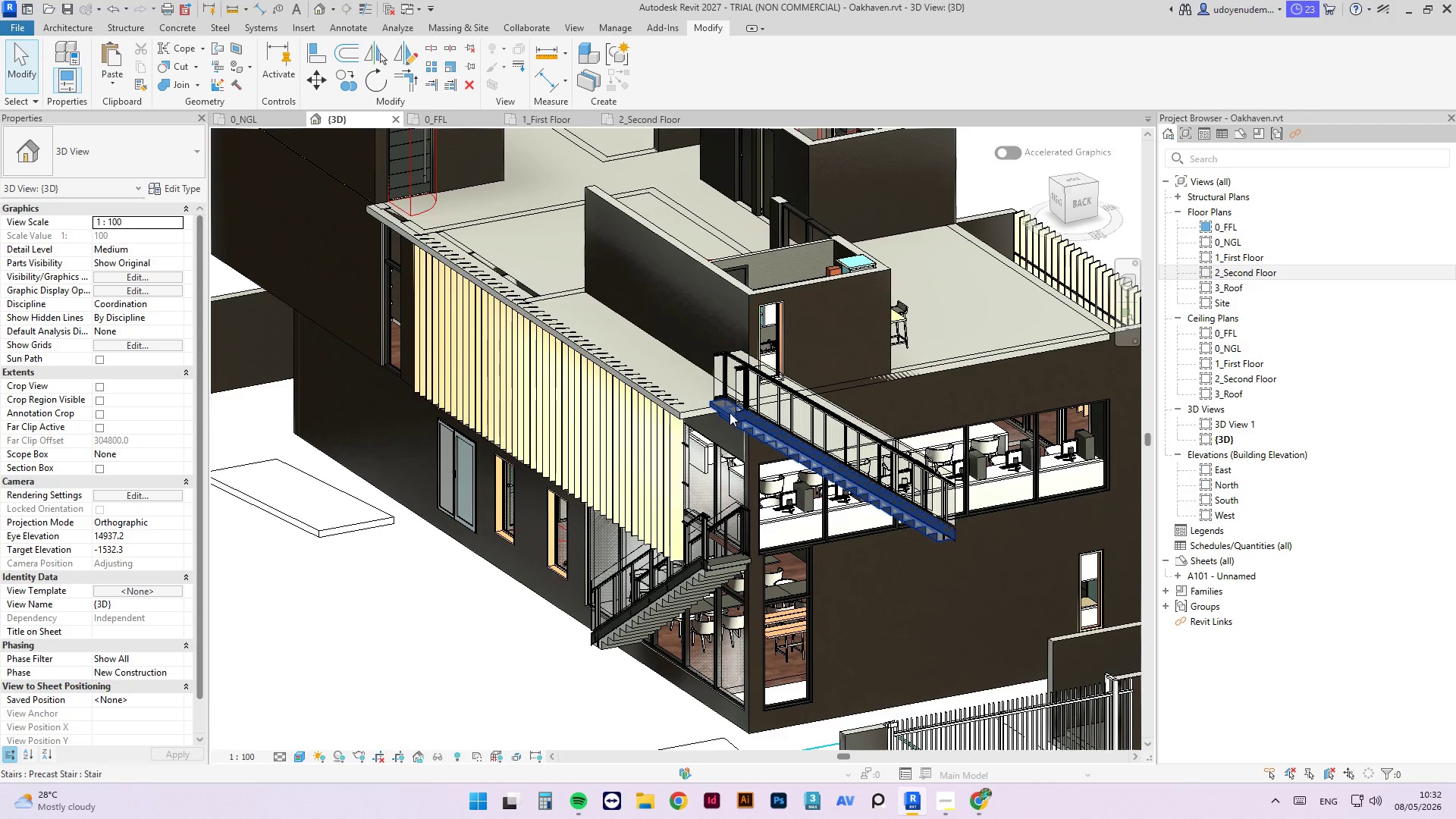 
left_click([725, 413])
 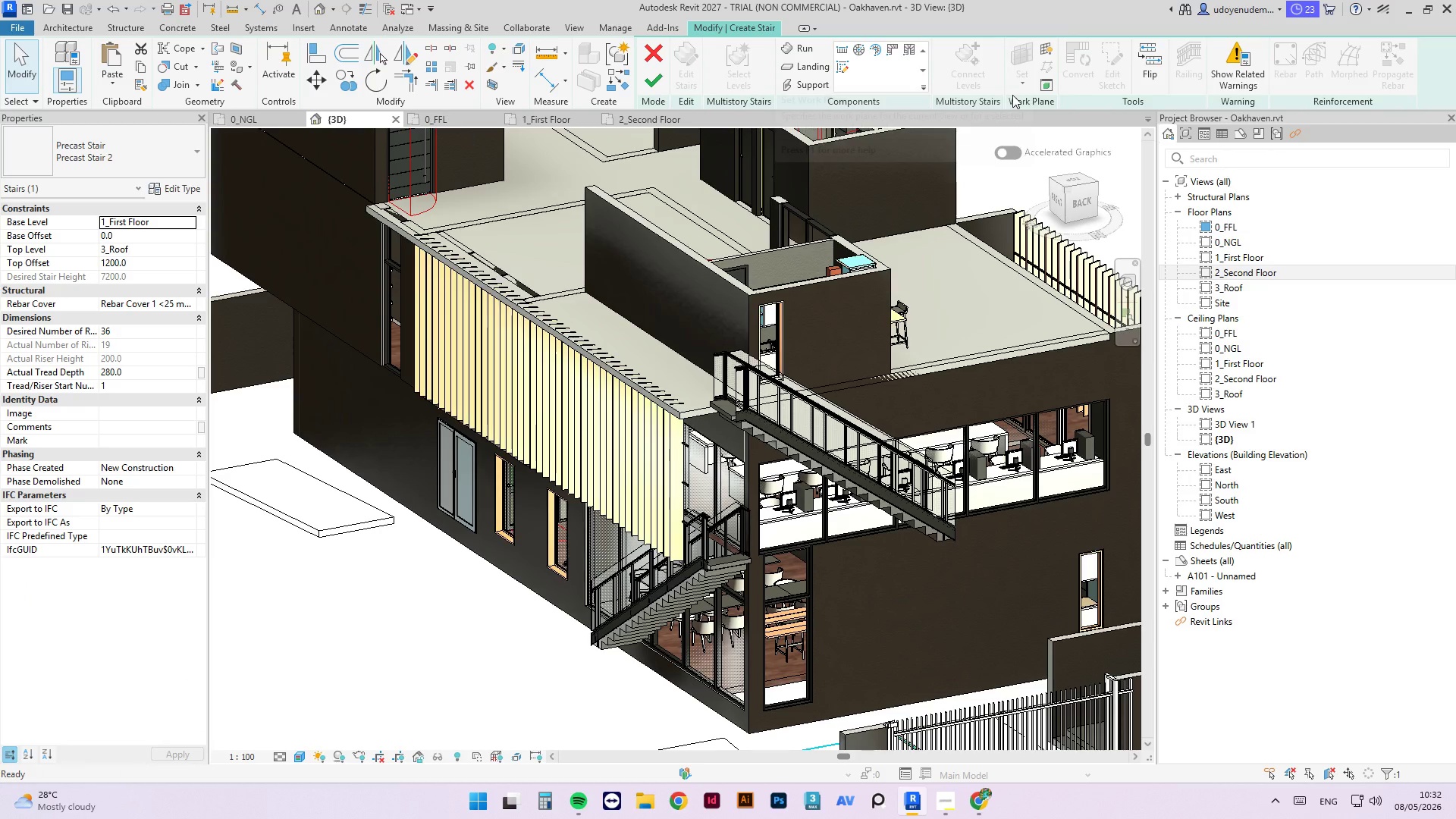 
left_click([1096, 50])
 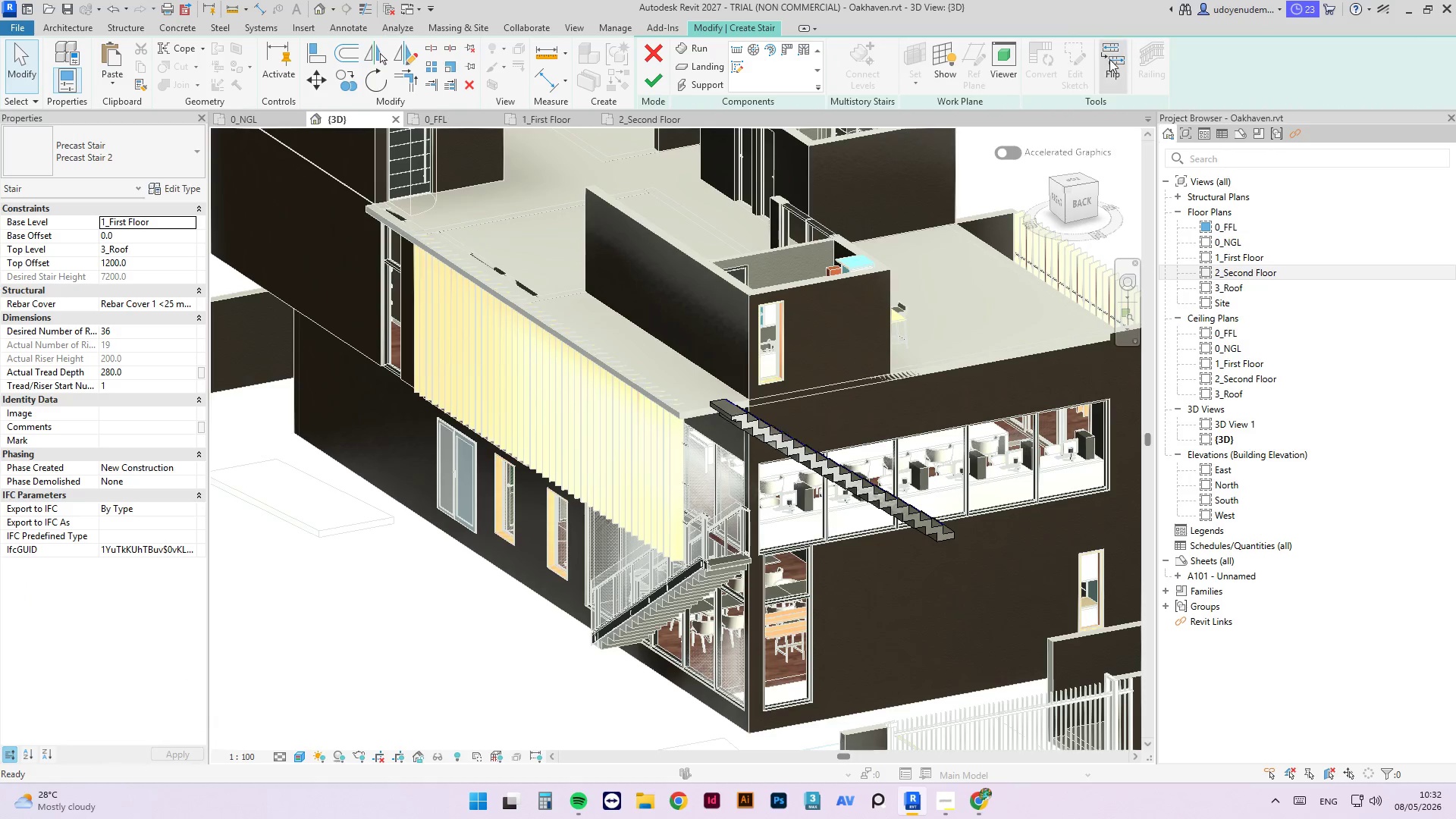 
left_click([1112, 61])
 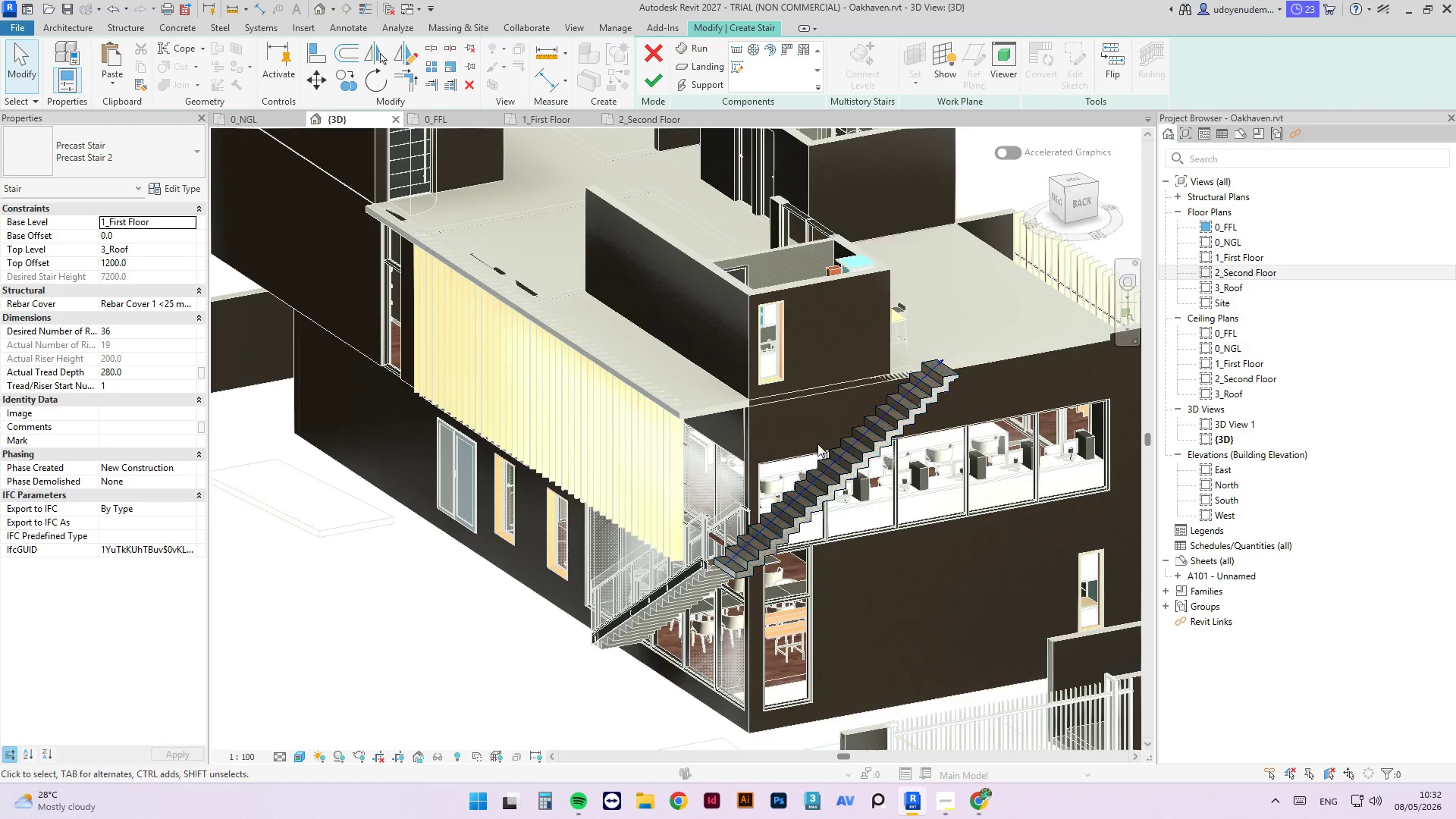 
key(Escape)
 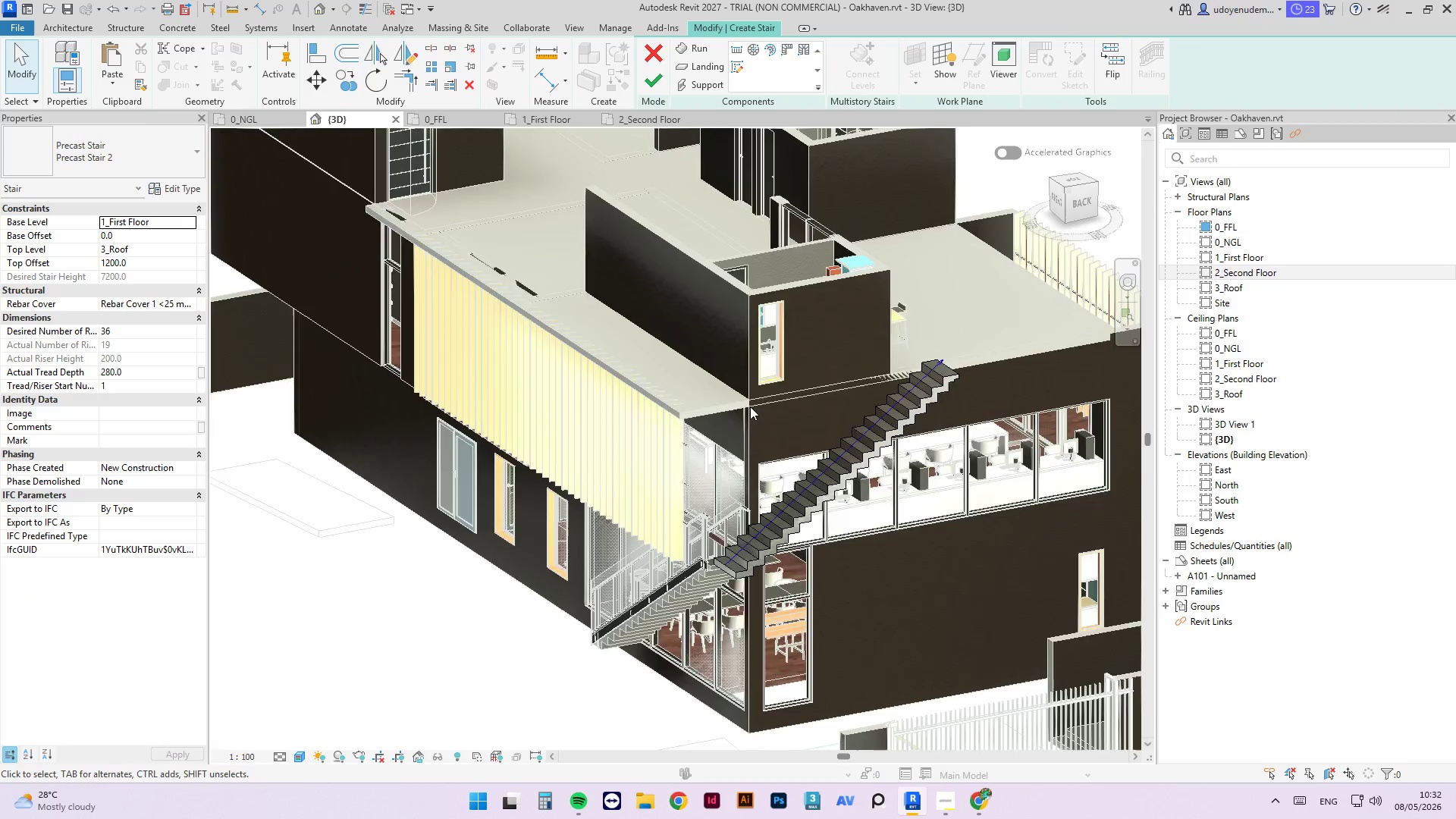 
scroll: coordinate [741, 422], scroll_direction: down, amount: 4.0
 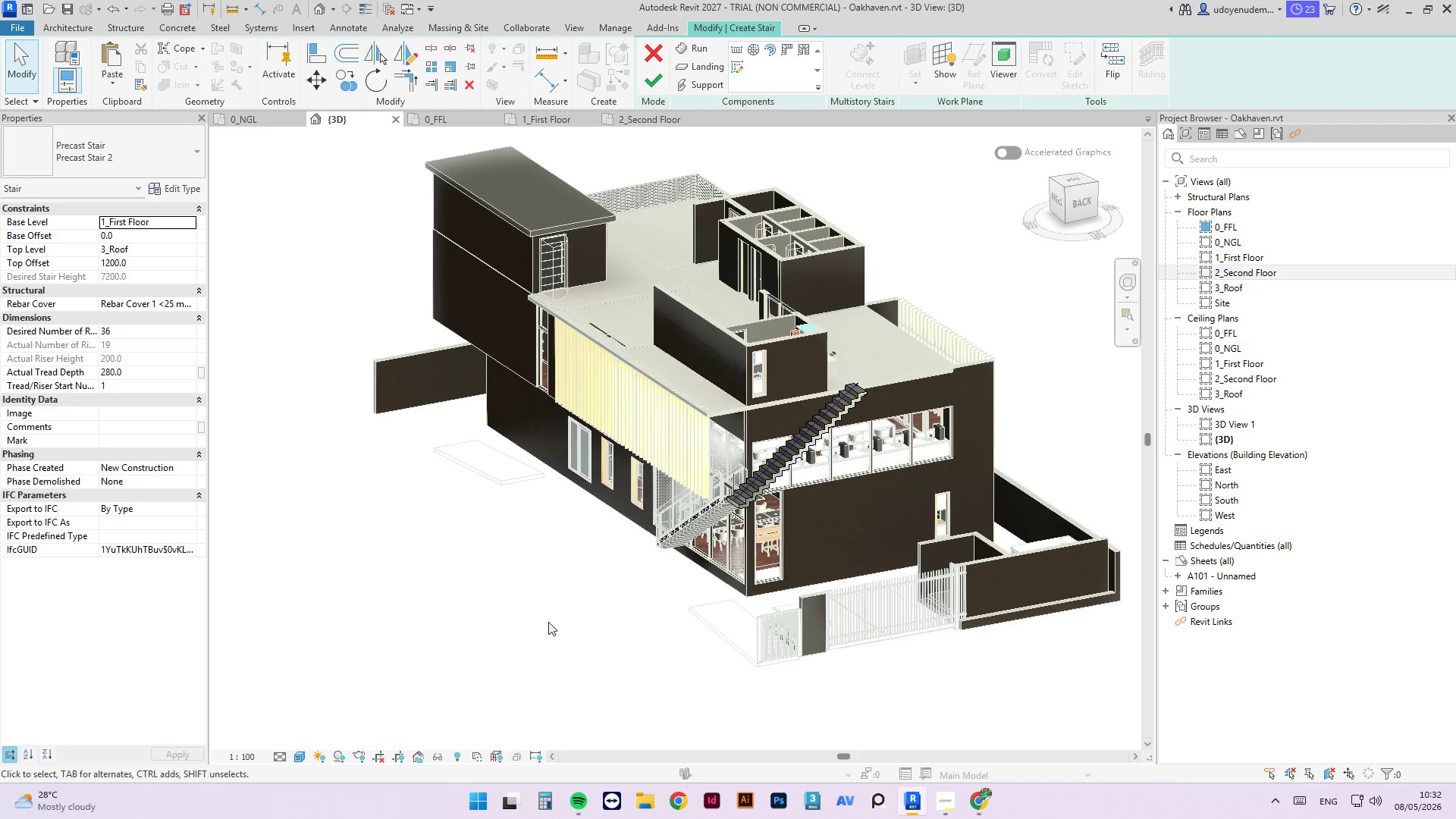 
hold_key(key=ShiftLeft, duration=13.06)
 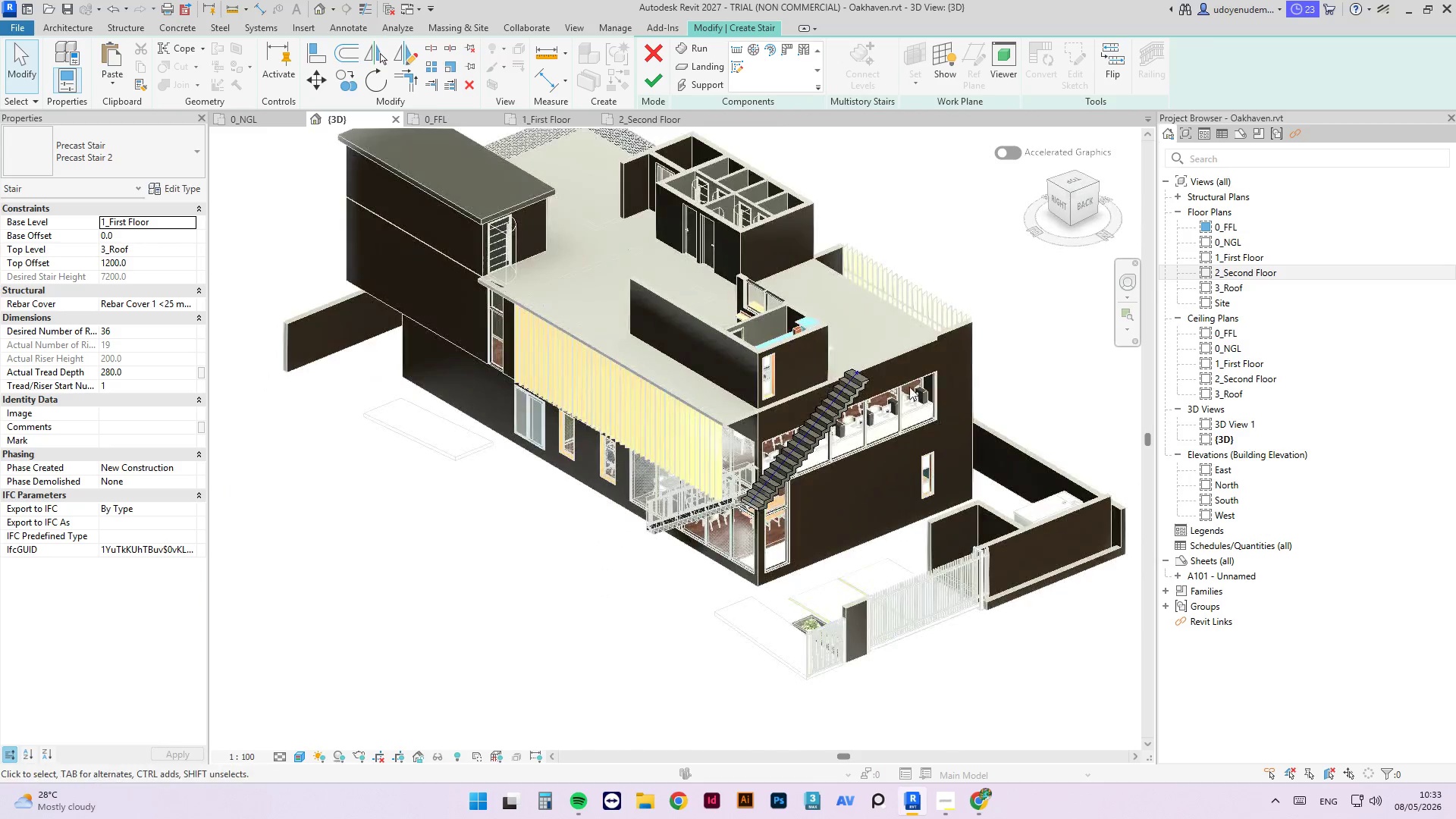 
scroll: coordinate [764, 416], scroll_direction: up, amount: 3.0
 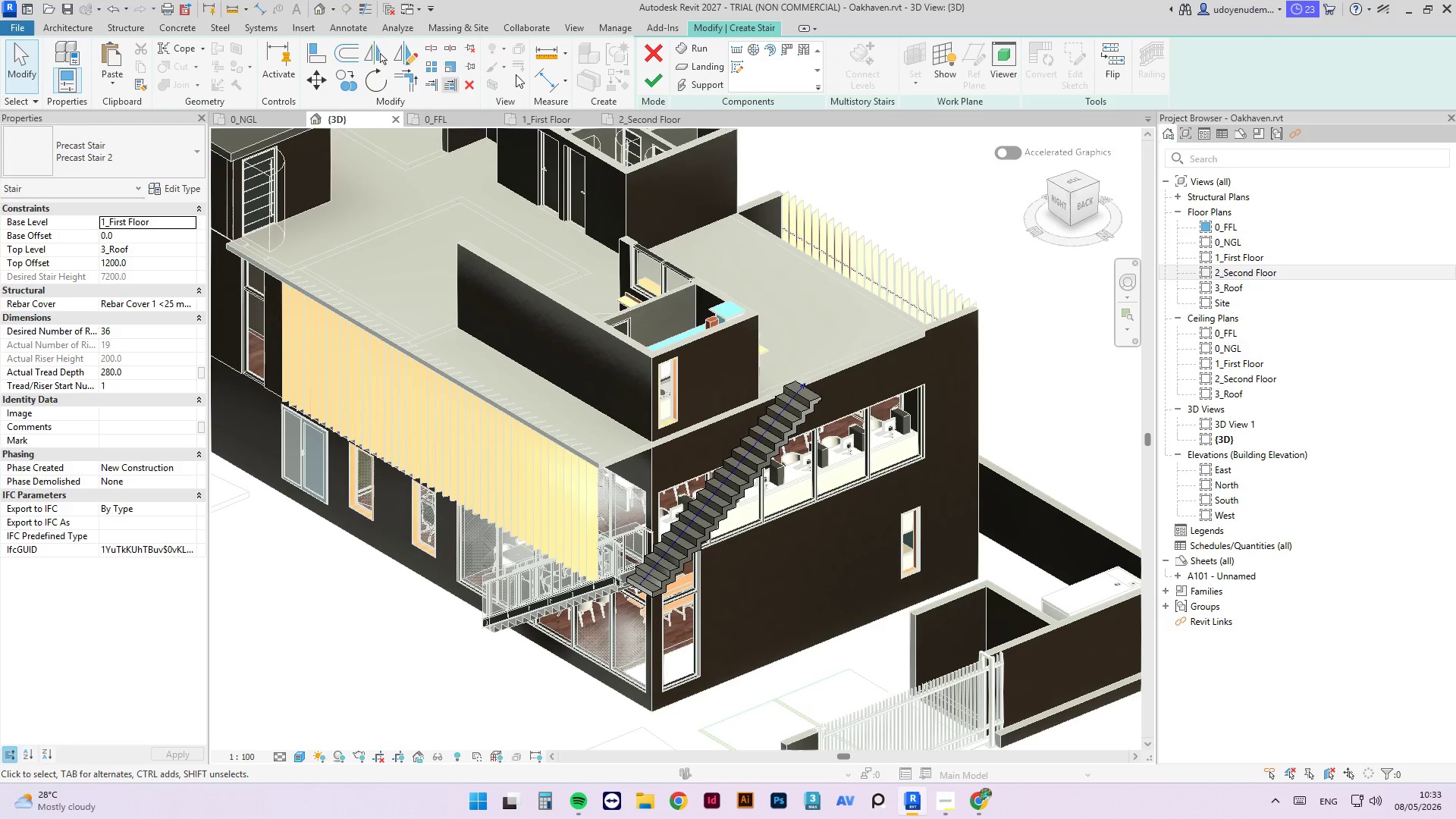 
left_click([657, 83])
 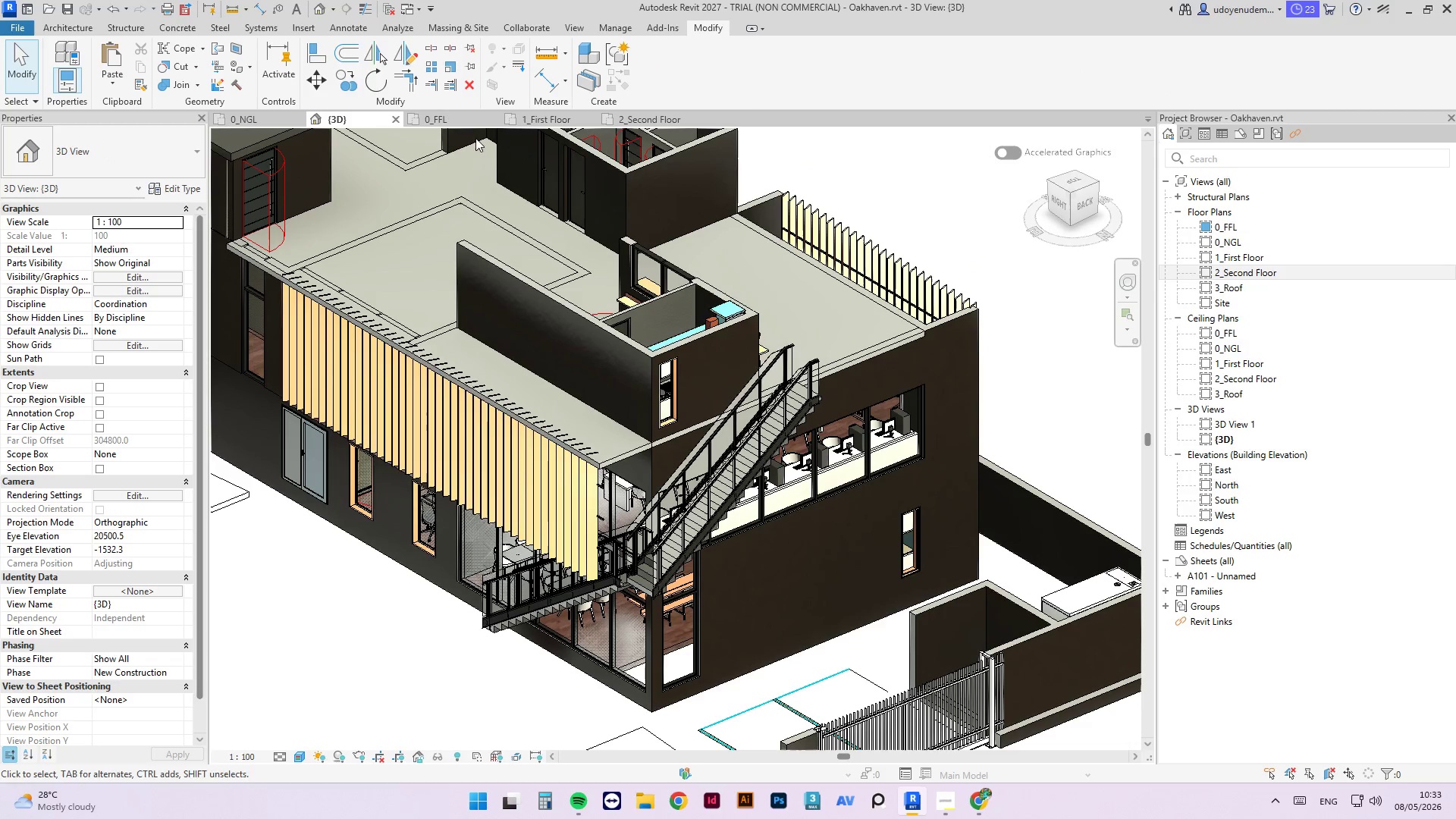 
hold_key(key=ShiftLeft, duration=3.14)
scroll: coordinate [814, 429], scroll_direction: down, amount: 3.0
 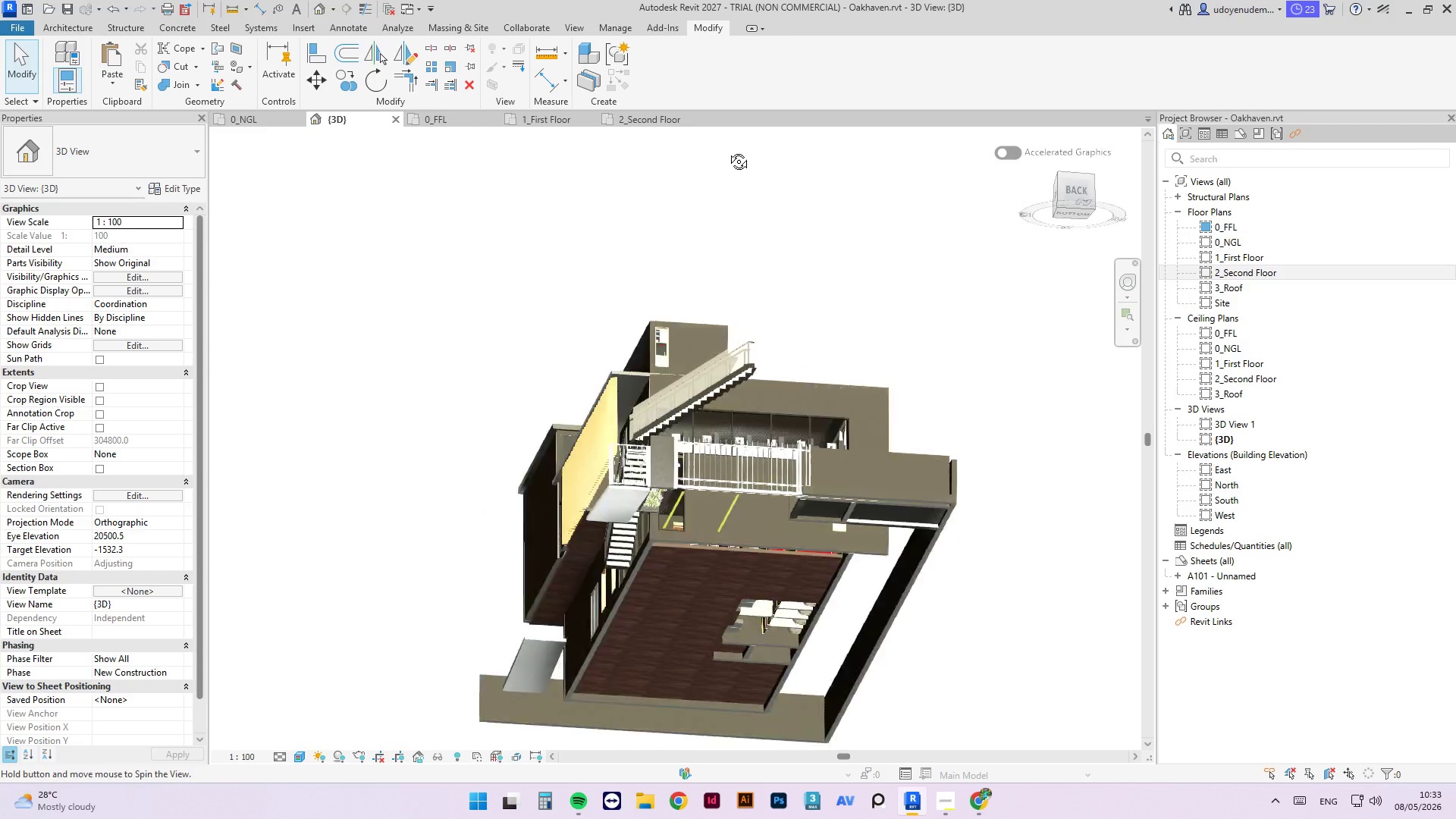 
scroll: coordinate [807, 454], scroll_direction: up, amount: 3.0
 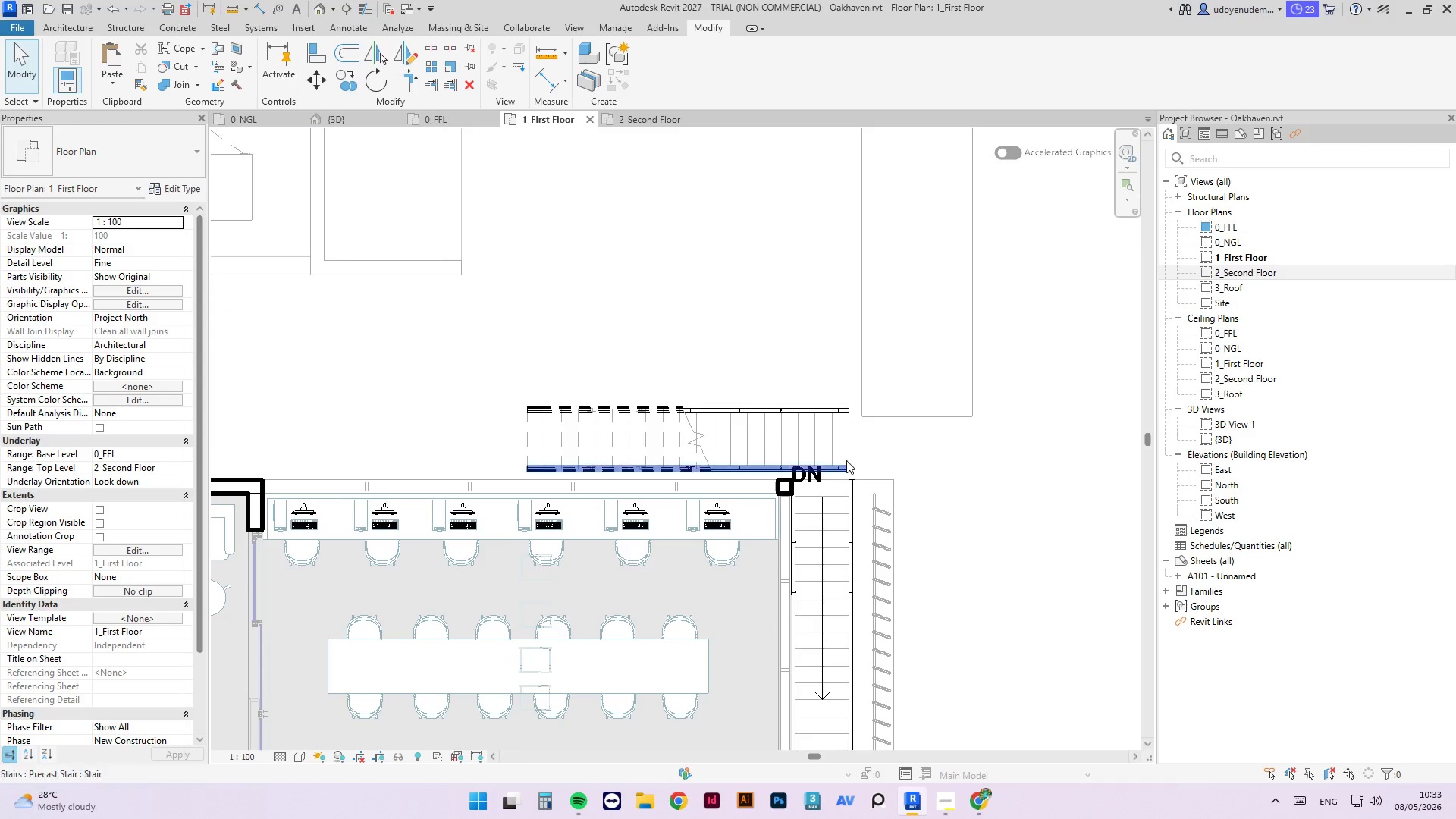 
left_click([841, 467])
 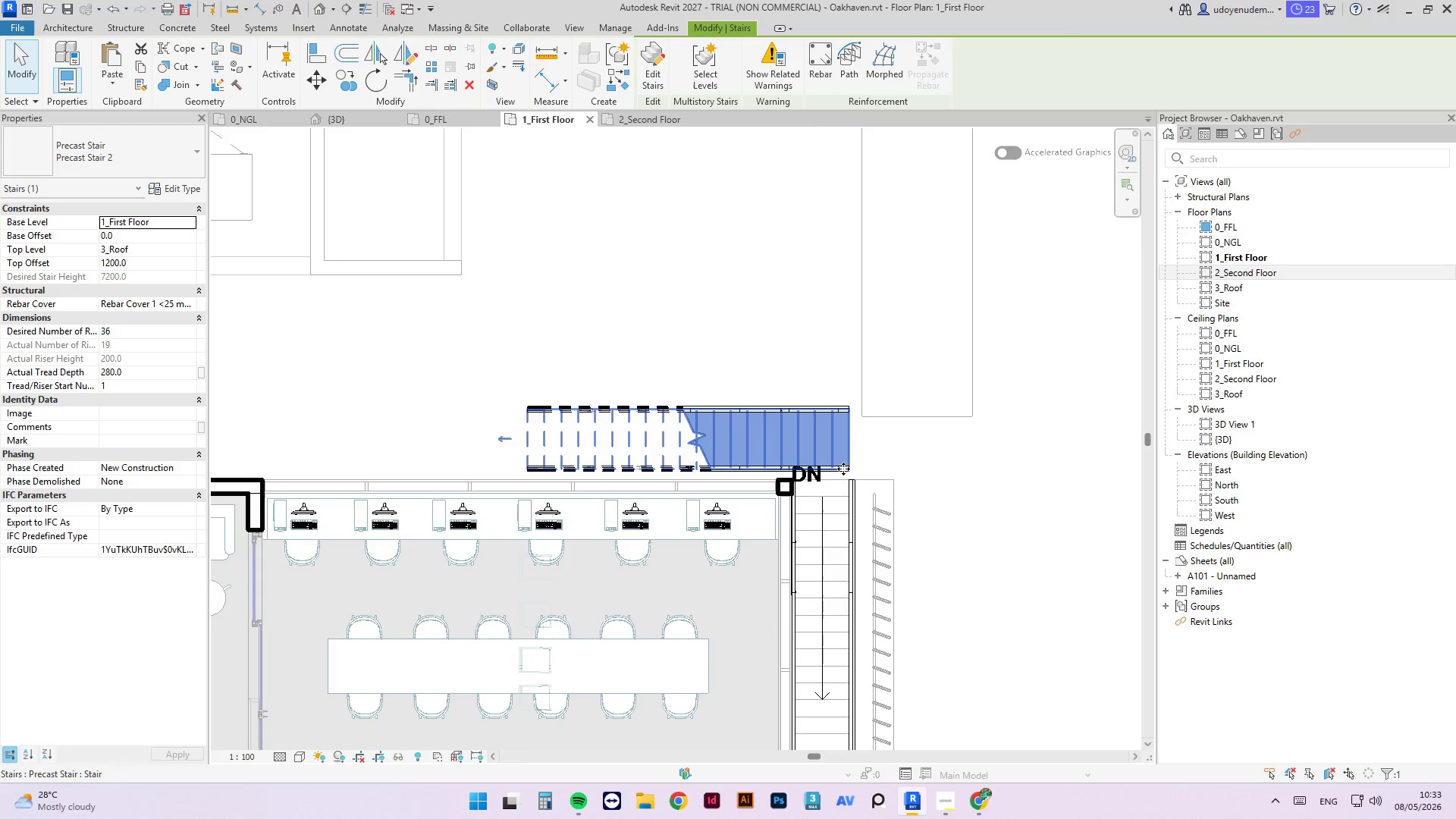 
left_click_drag(start_coordinate=[844, 468], to_coordinate=[763, 469])
 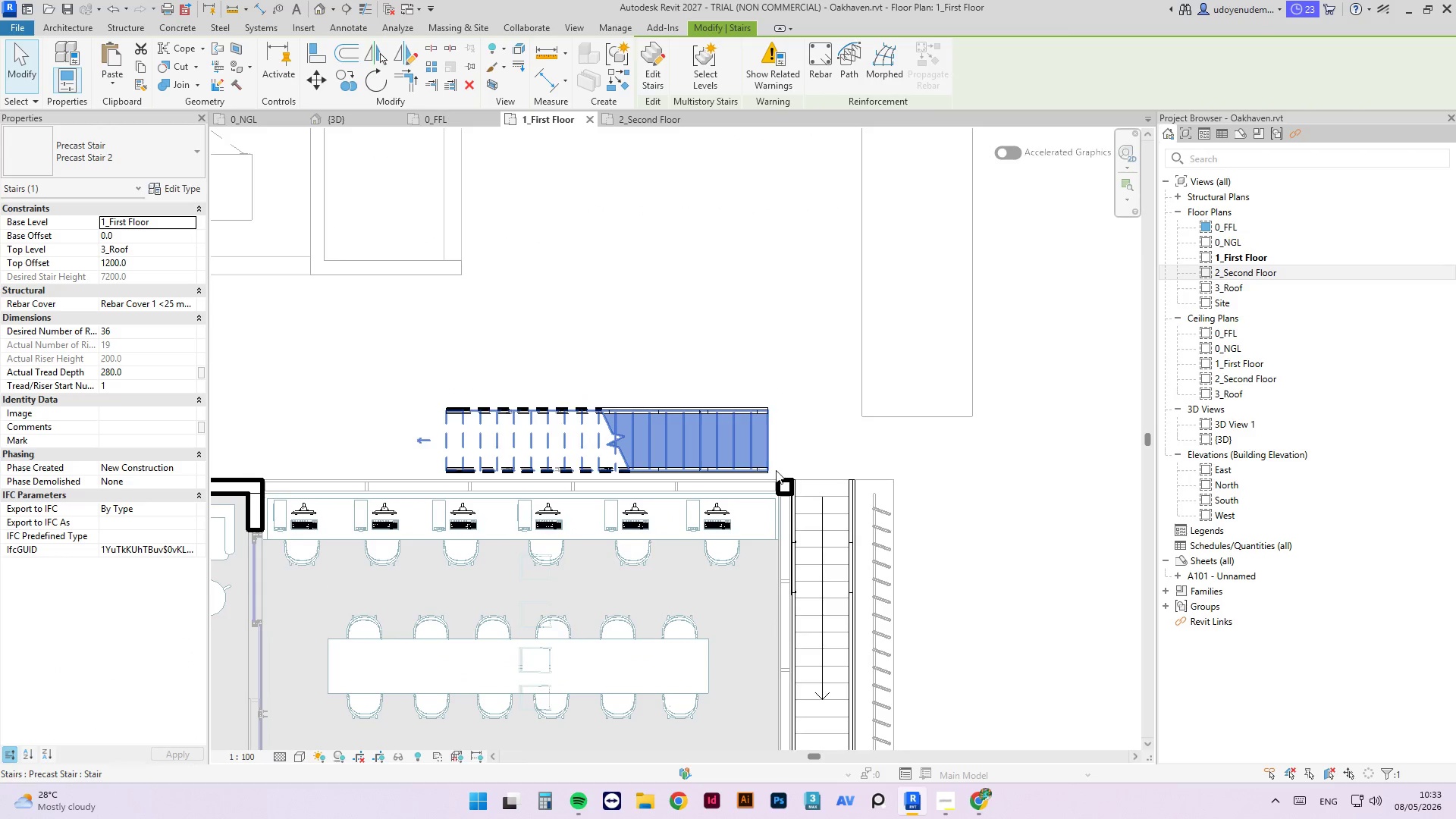 
scroll: coordinate [756, 480], scroll_direction: up, amount: 13.0
 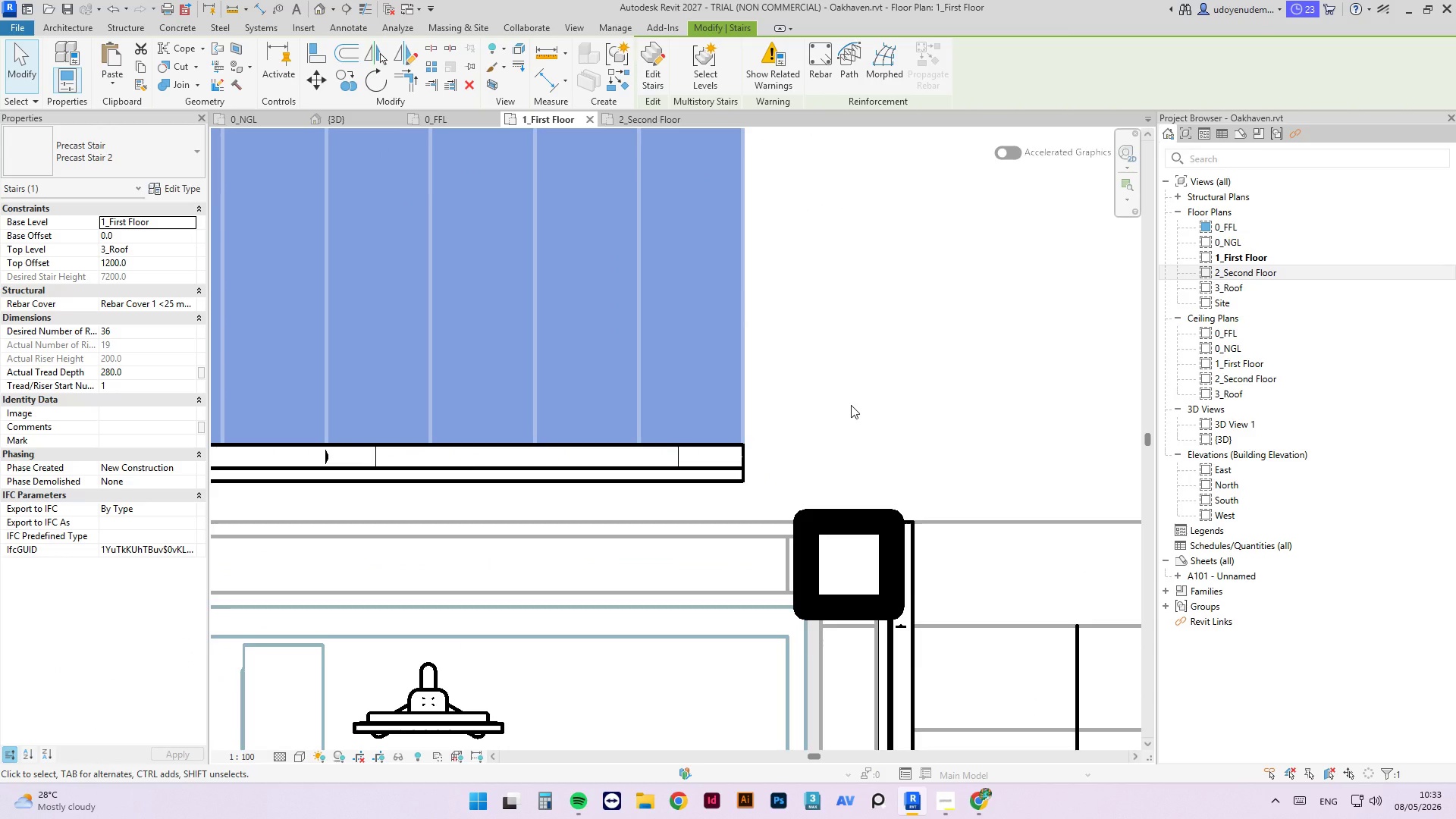 
type(al)
 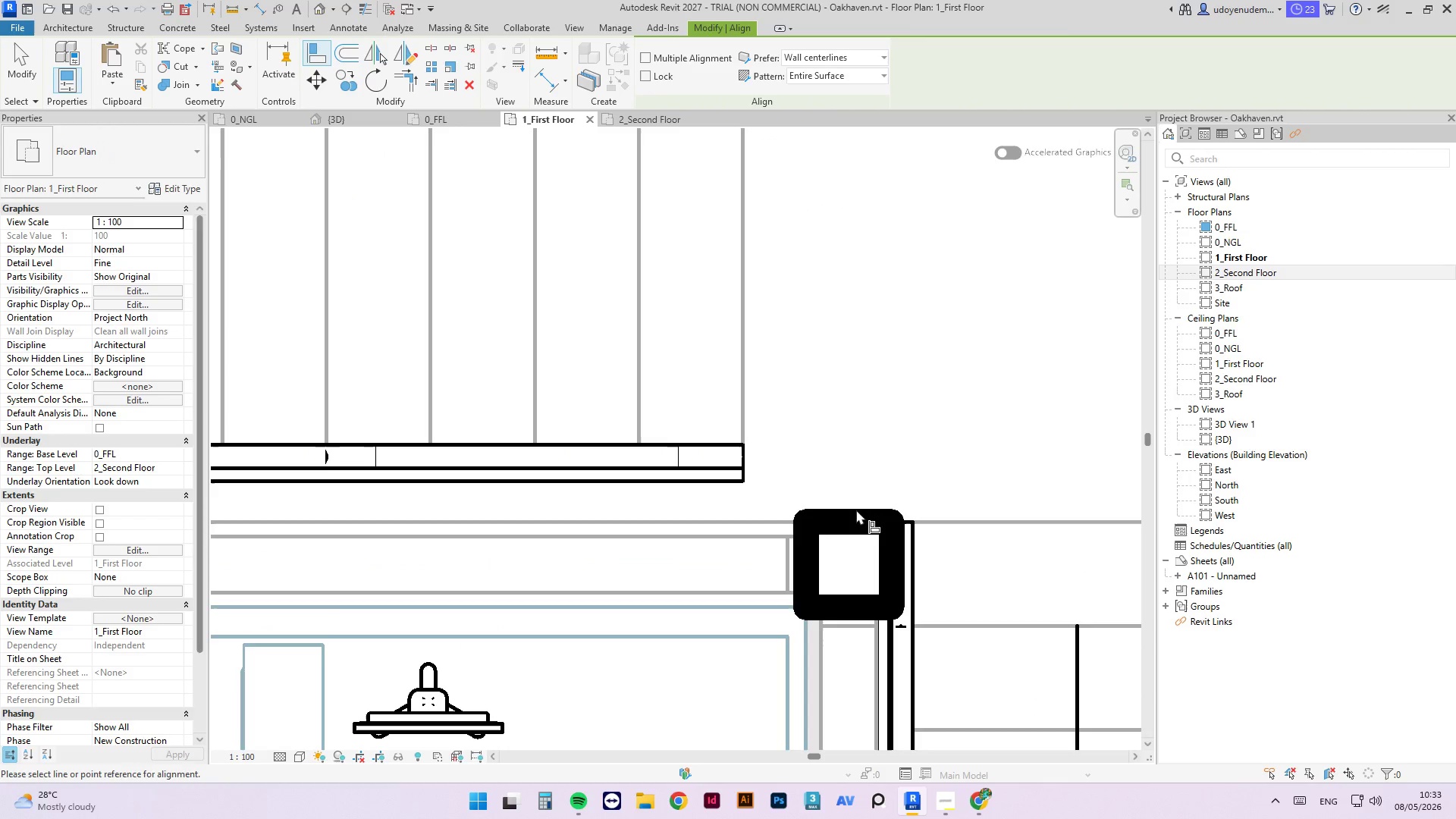 
left_click([844, 519])
 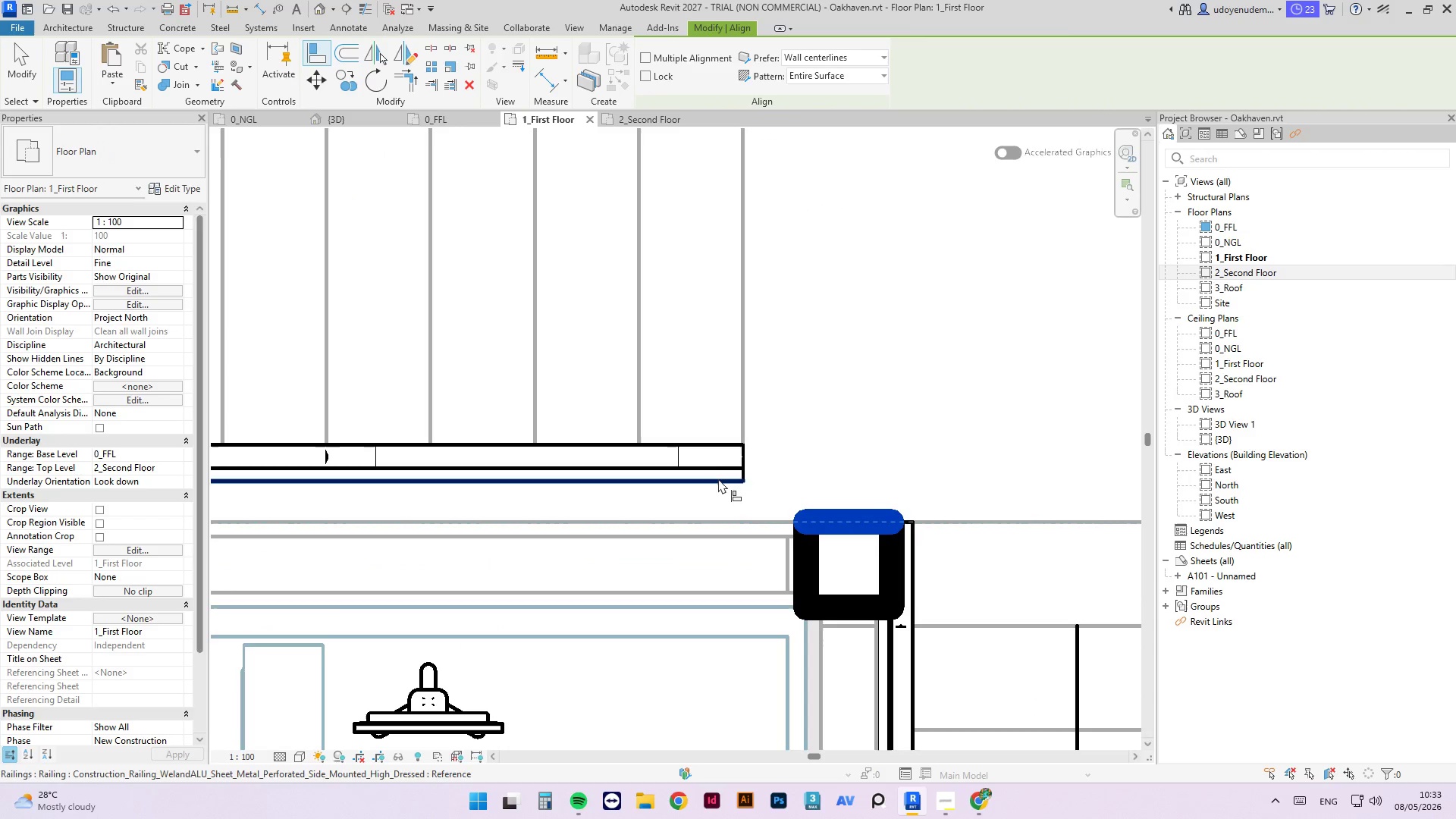 
left_click([718, 479])
 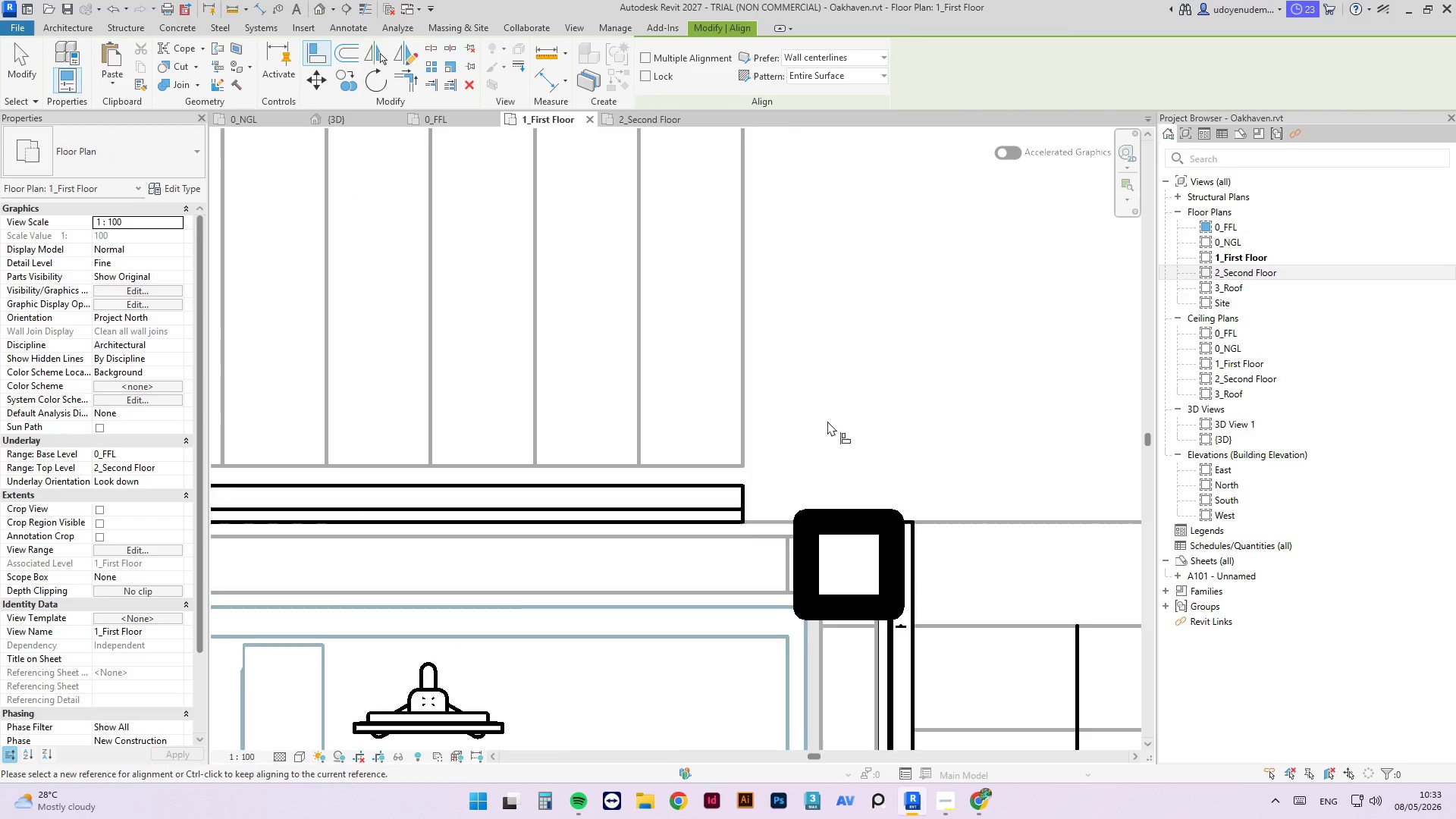 
scroll: coordinate [833, 438], scroll_direction: down, amount: 4.0
 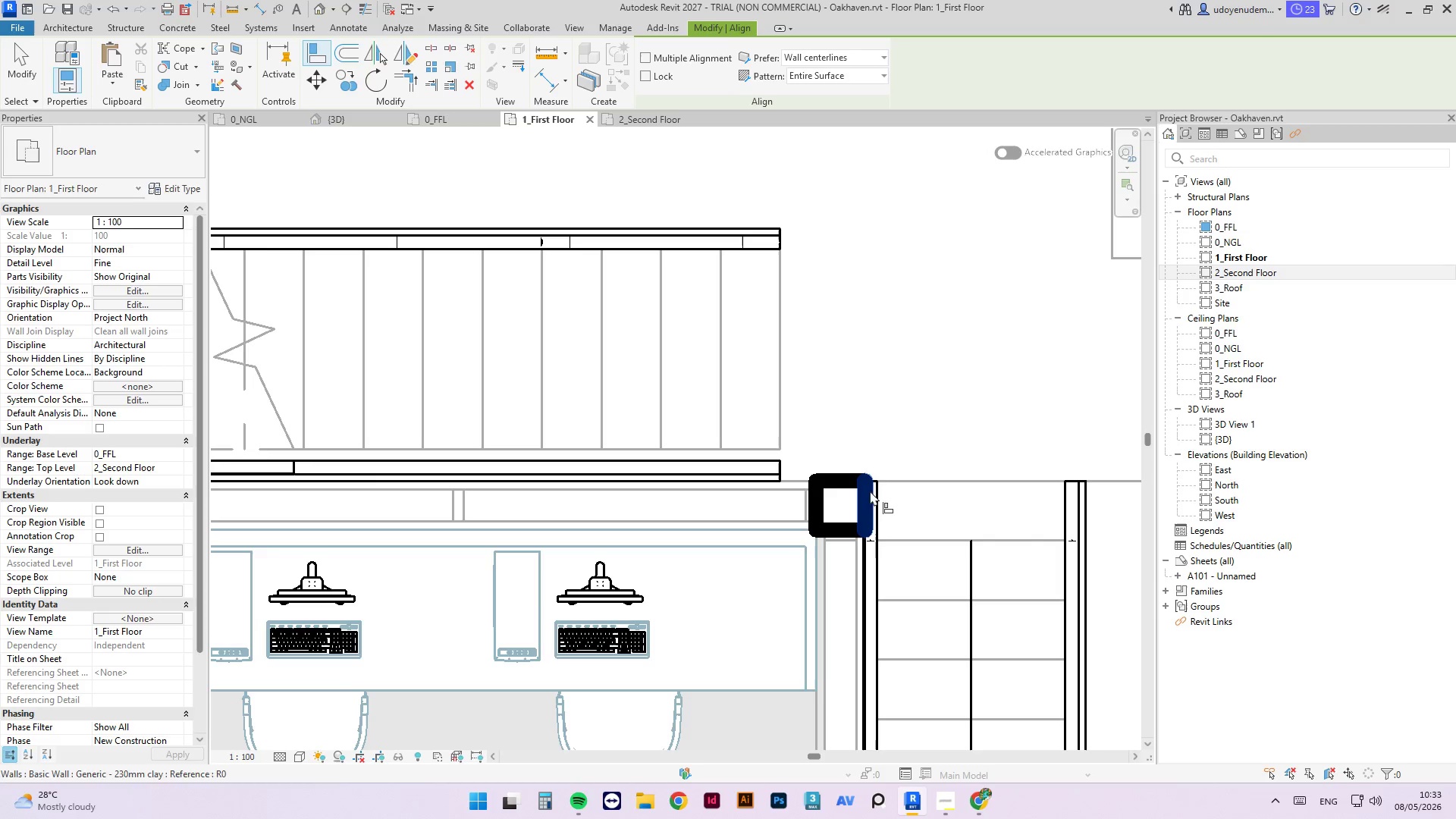 
left_click([868, 494])
 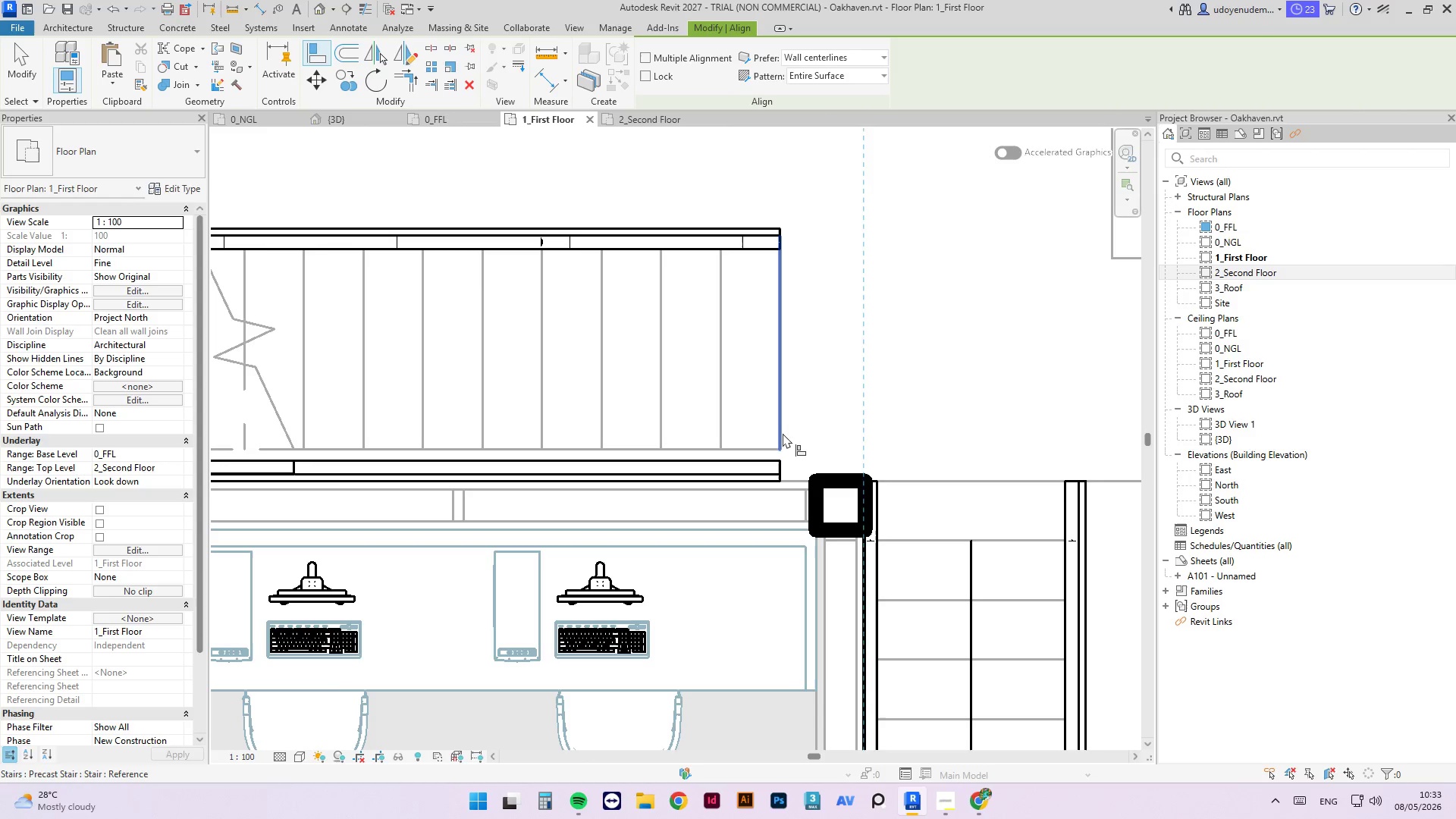 
left_click([782, 433])
 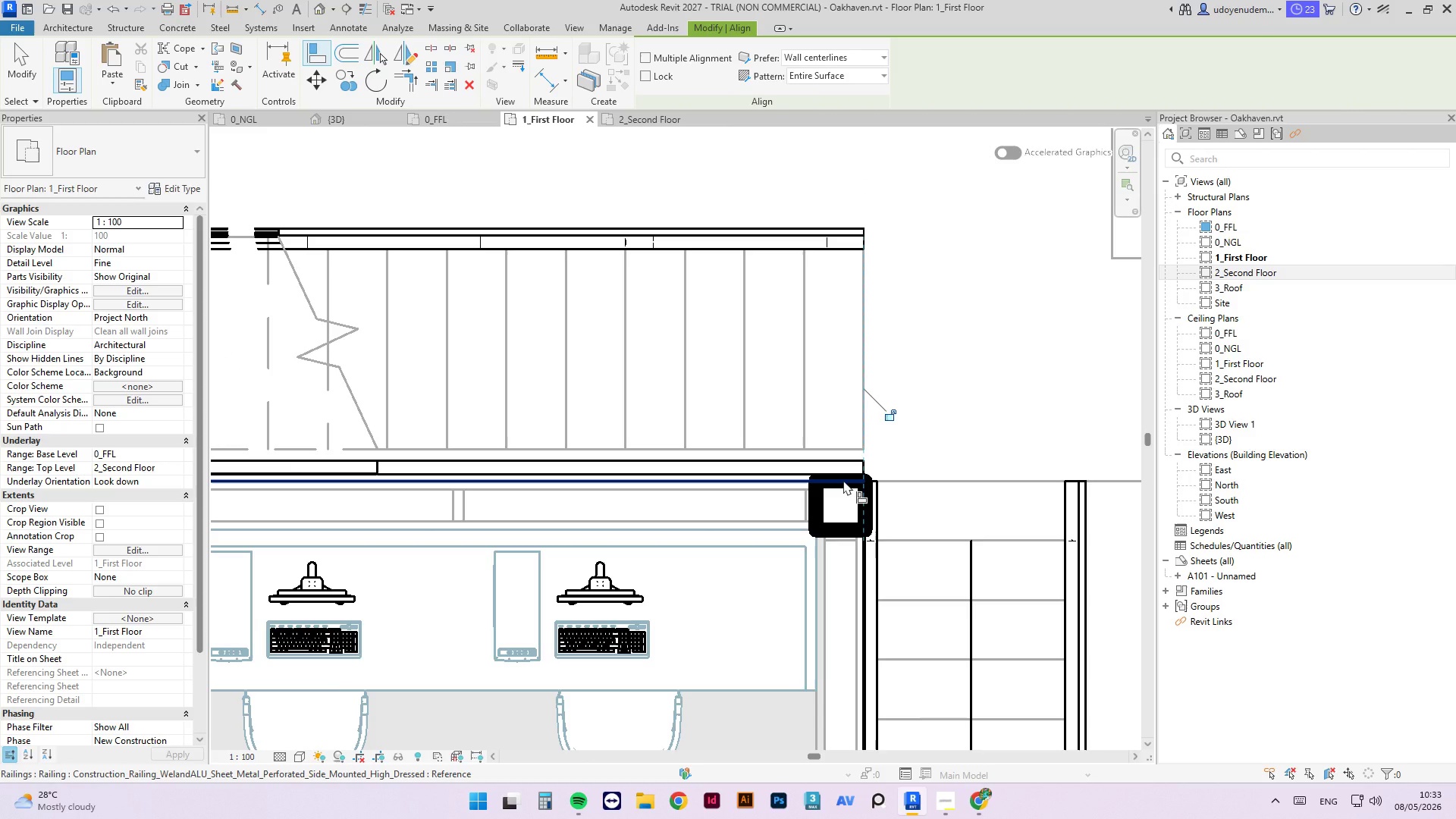 
left_click([843, 480])
 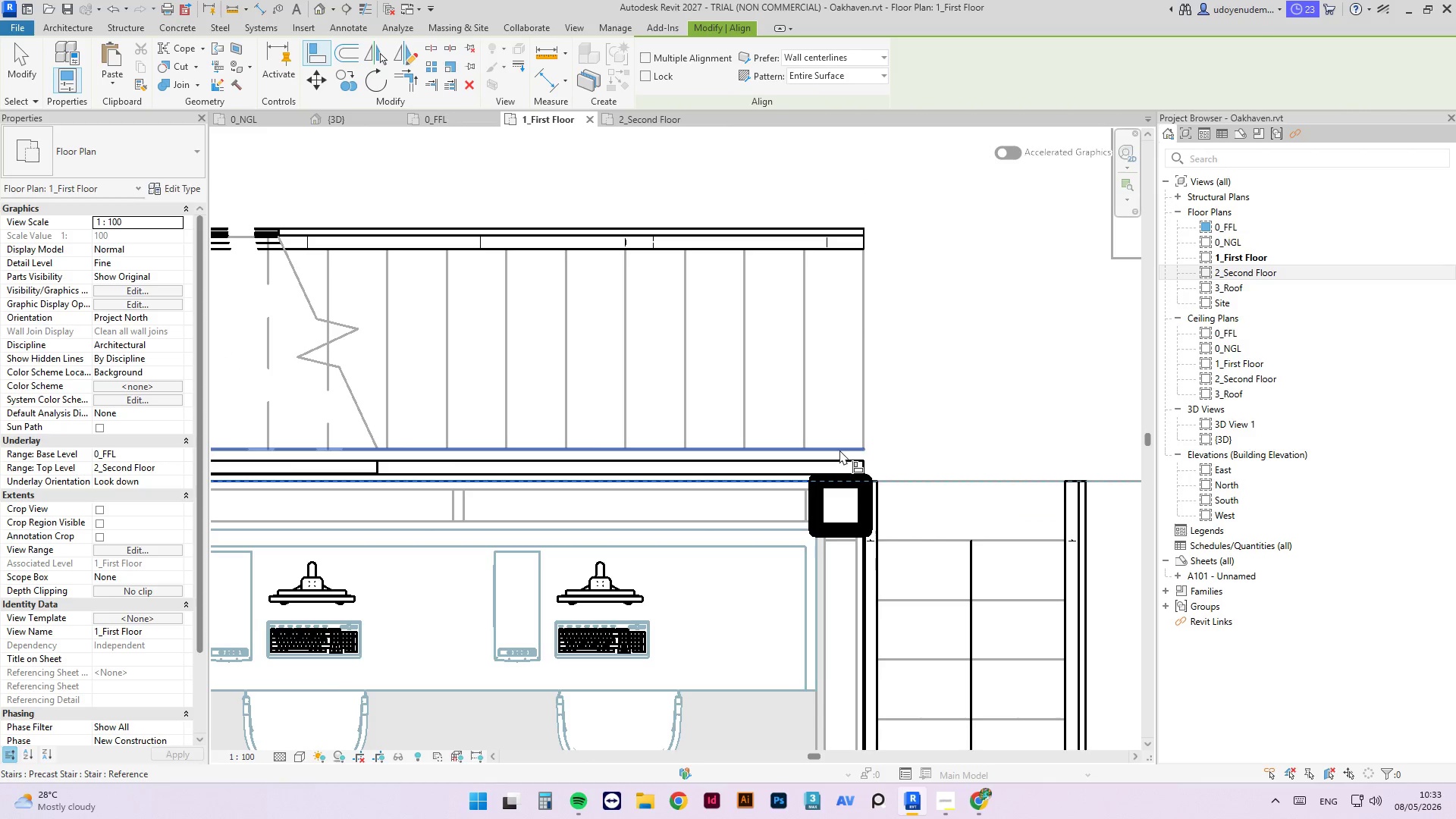 
left_click([839, 449])
 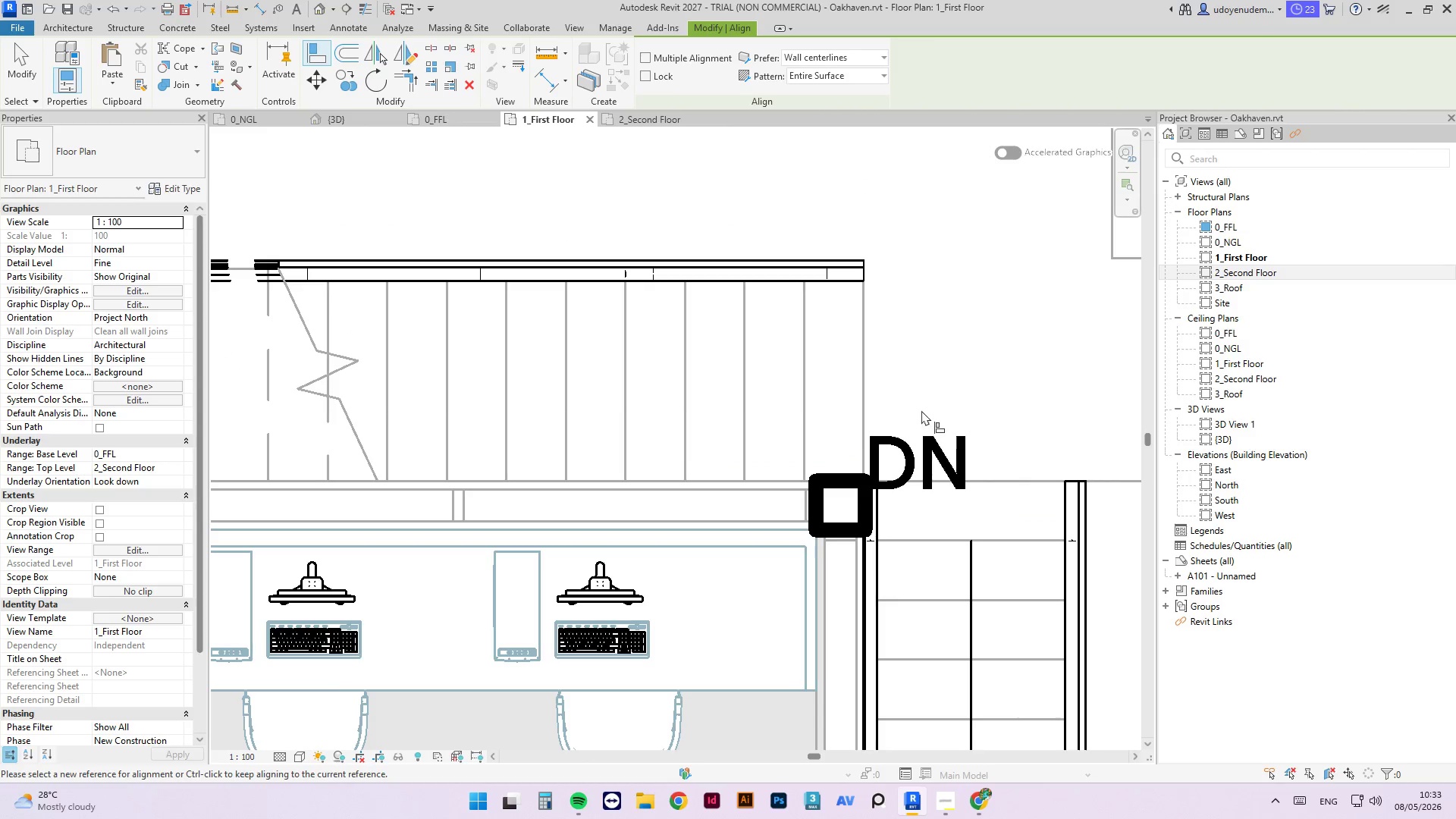 
scroll: coordinate [902, 426], scroll_direction: down, amount: 7.0
 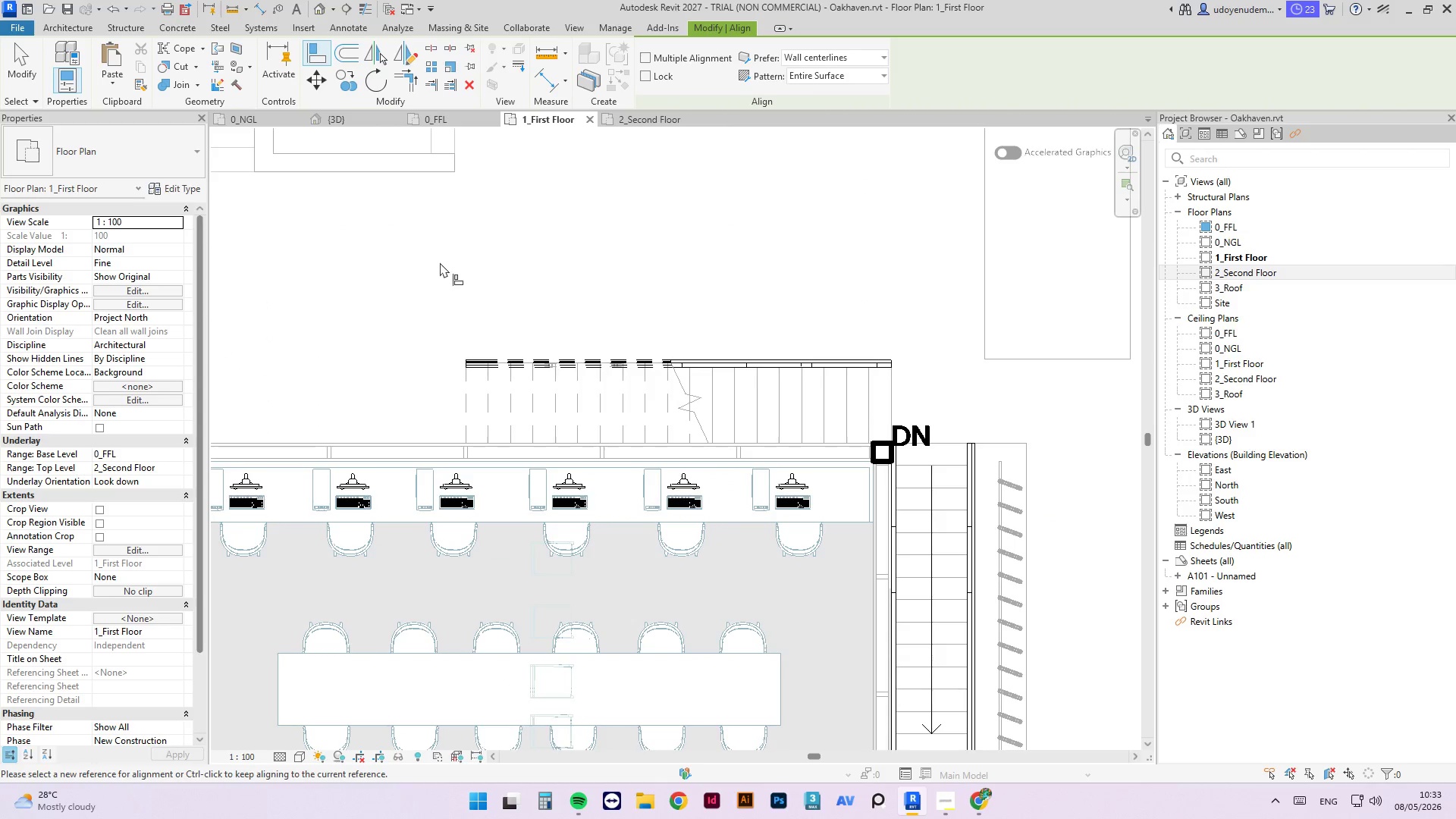 
type(md)
 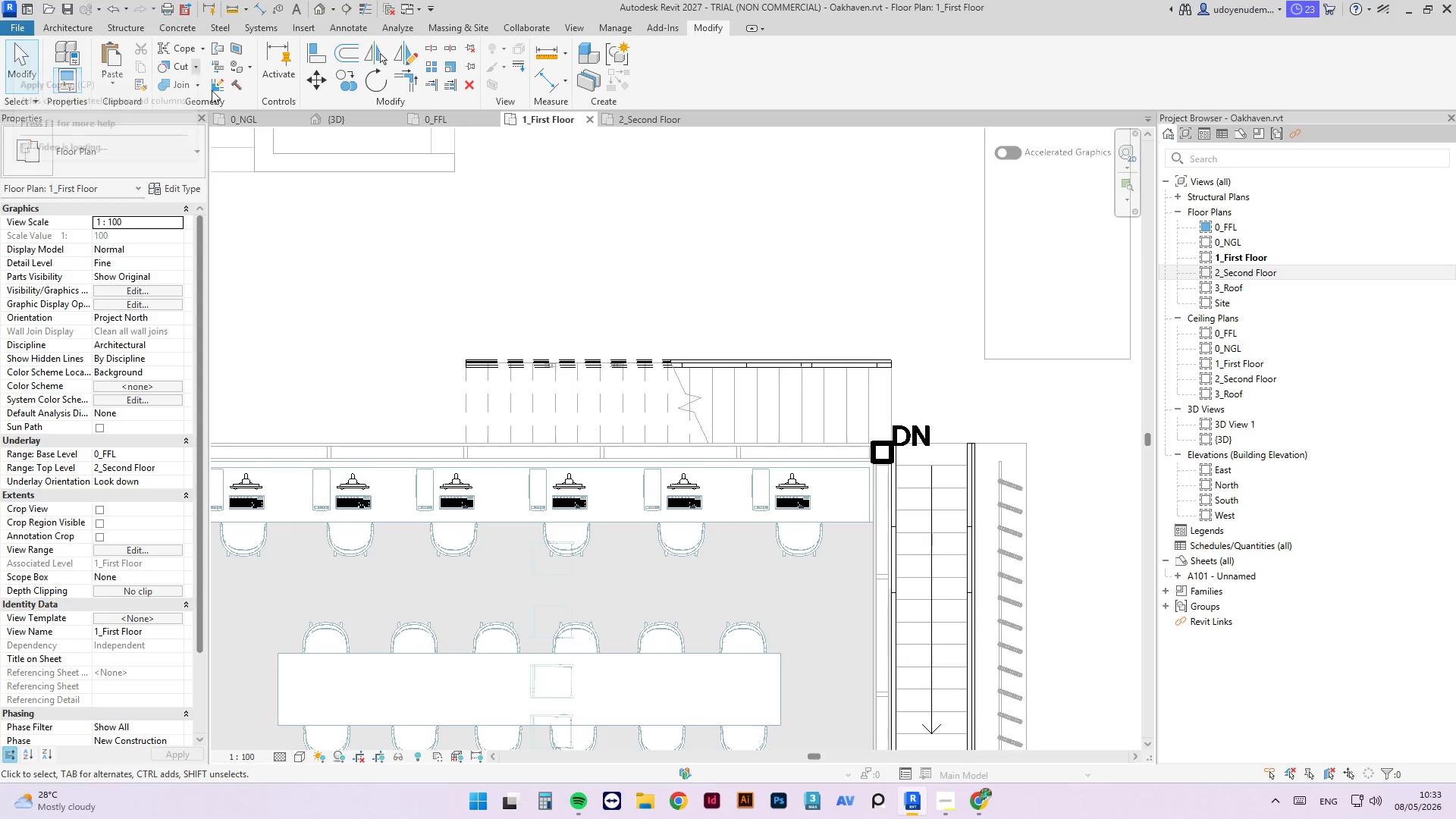 
left_click([343, 122])
 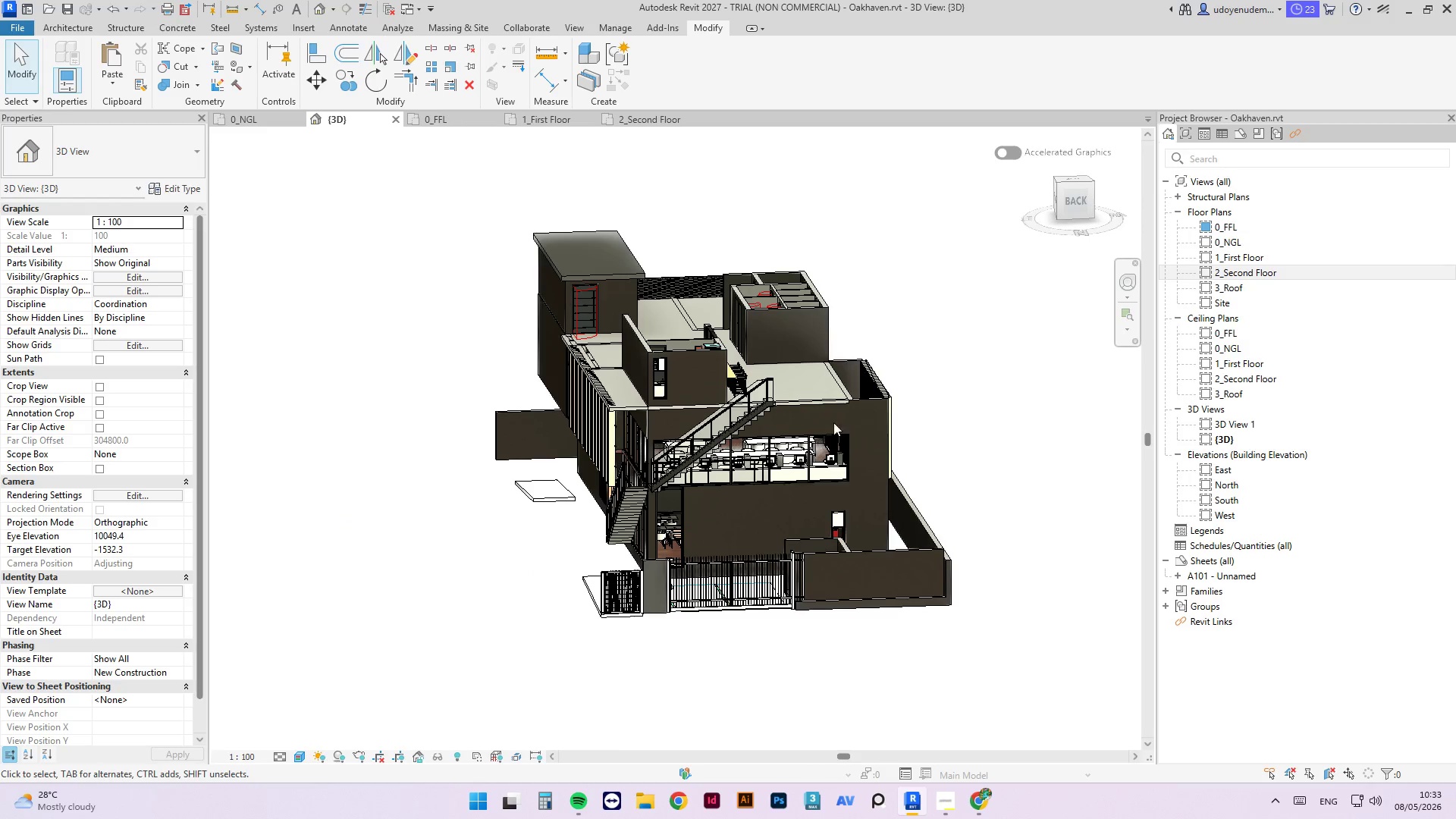 
scroll: coordinate [675, 486], scroll_direction: up, amount: 7.0
 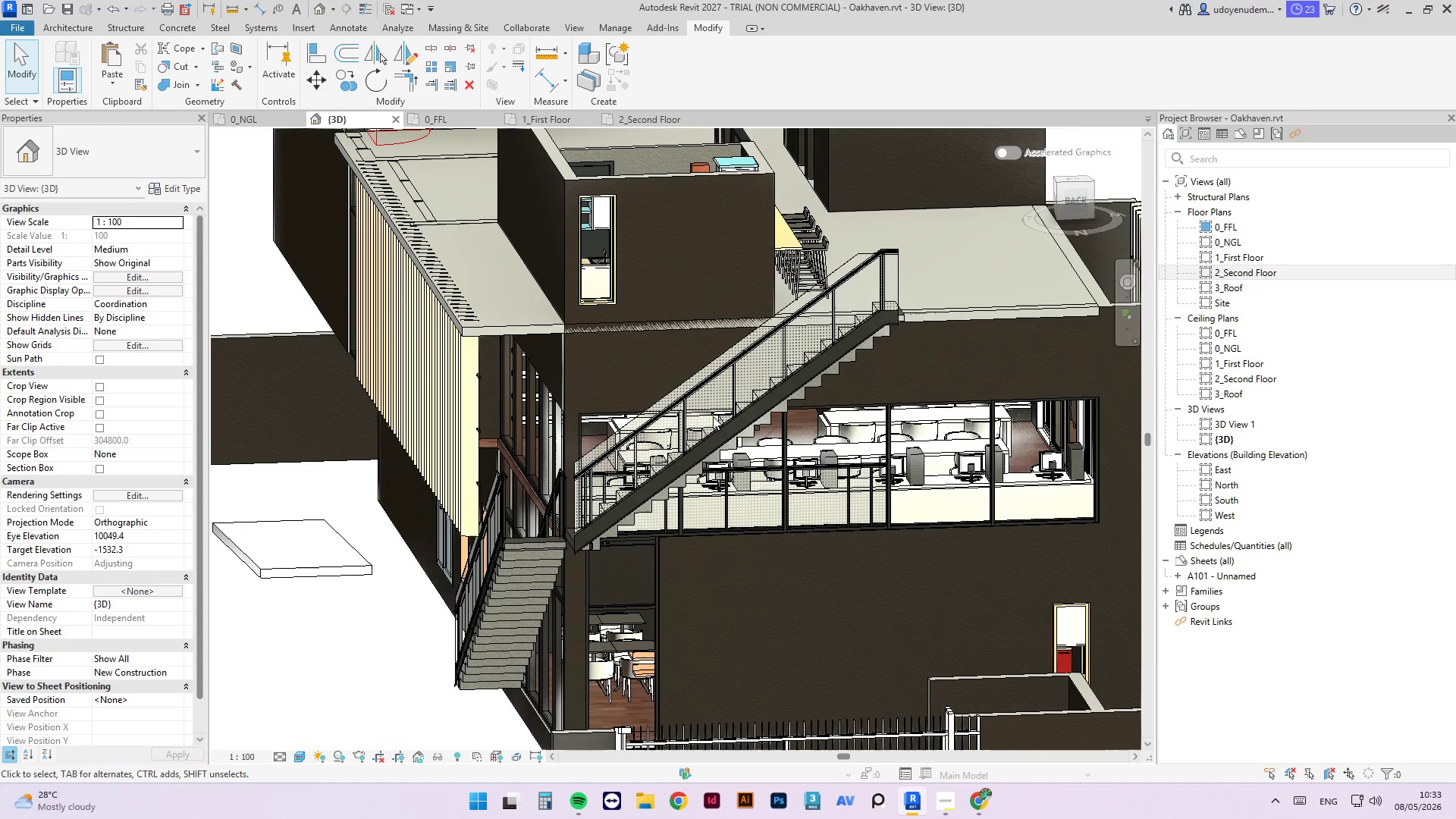 
hold_key(key=ShiftLeft, duration=1.36)
 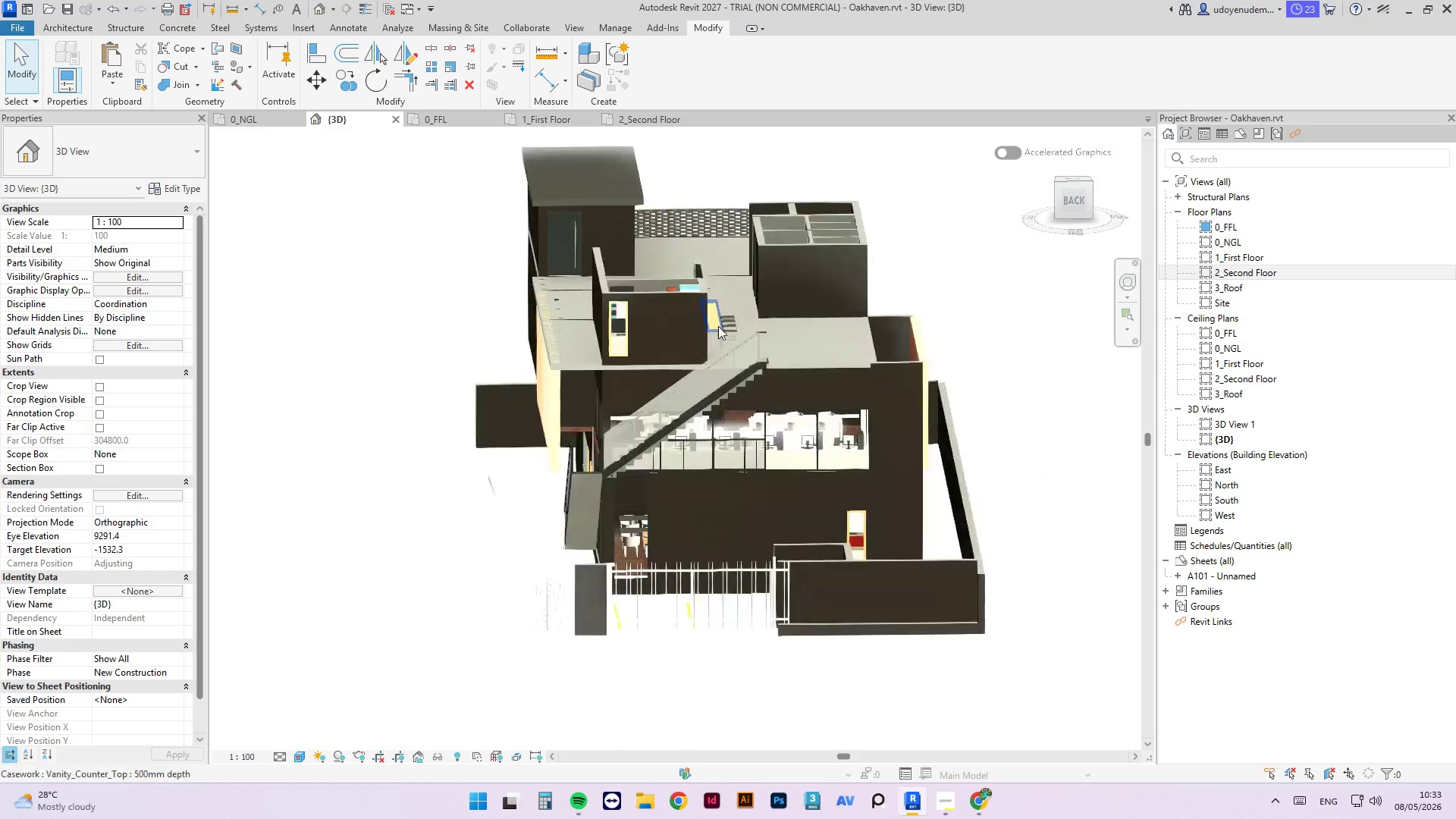 
scroll: coordinate [711, 415], scroll_direction: down, amount: 6.0
 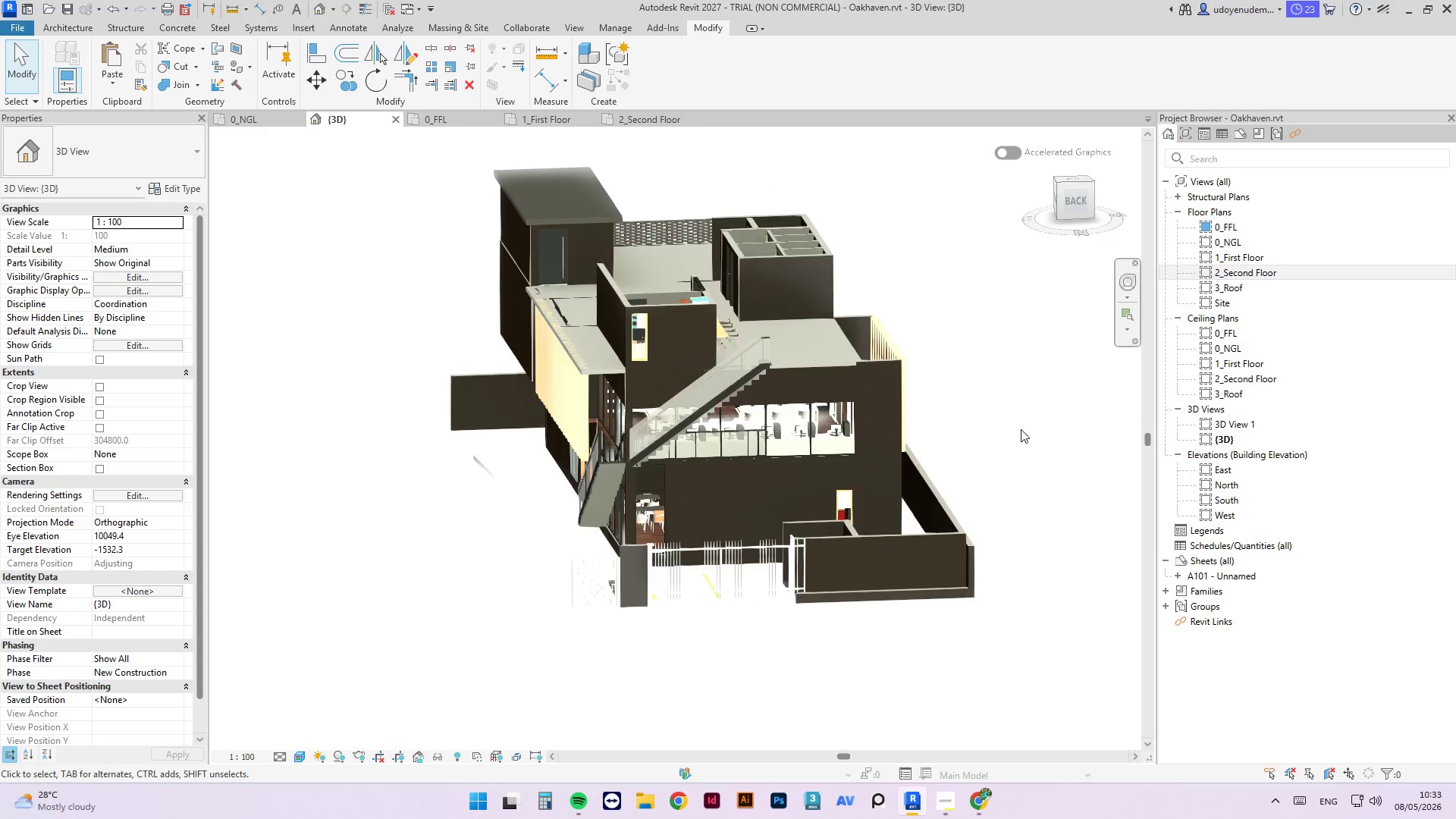 
hold_key(key=ShiftLeft, duration=5.83)
 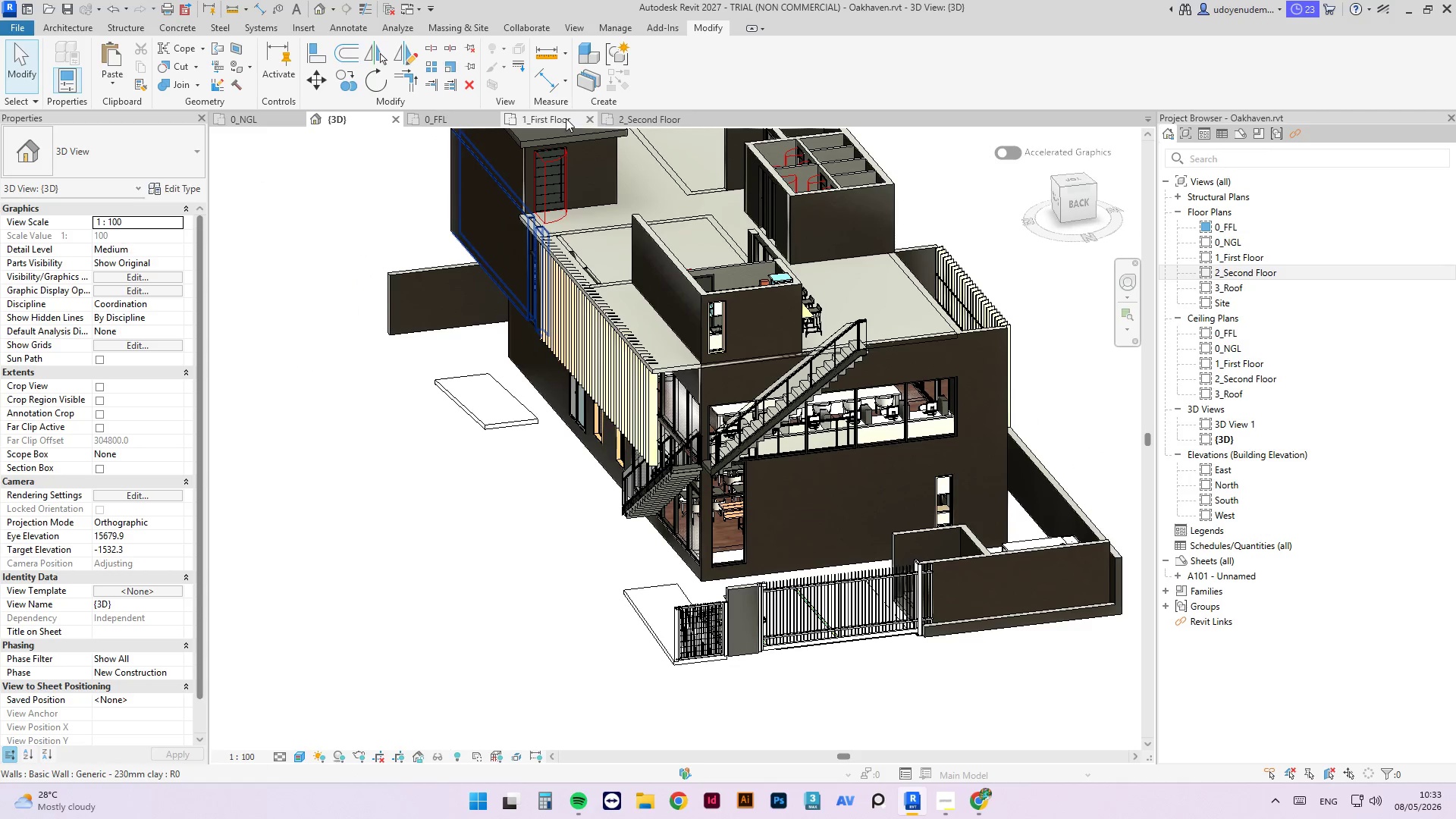 
scroll: coordinate [778, 445], scroll_direction: up, amount: 1.0
 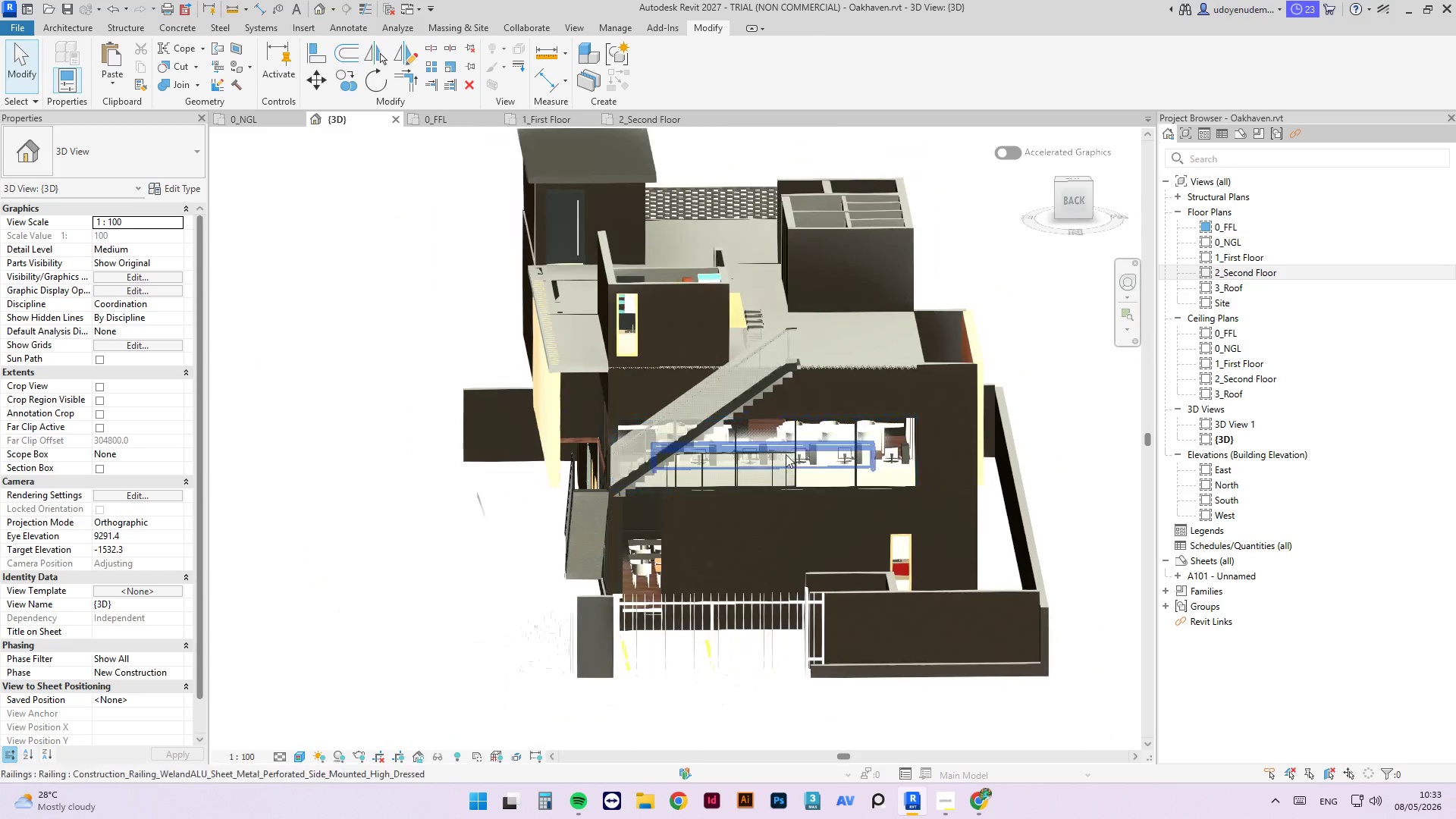 
left_click([472, 123])
 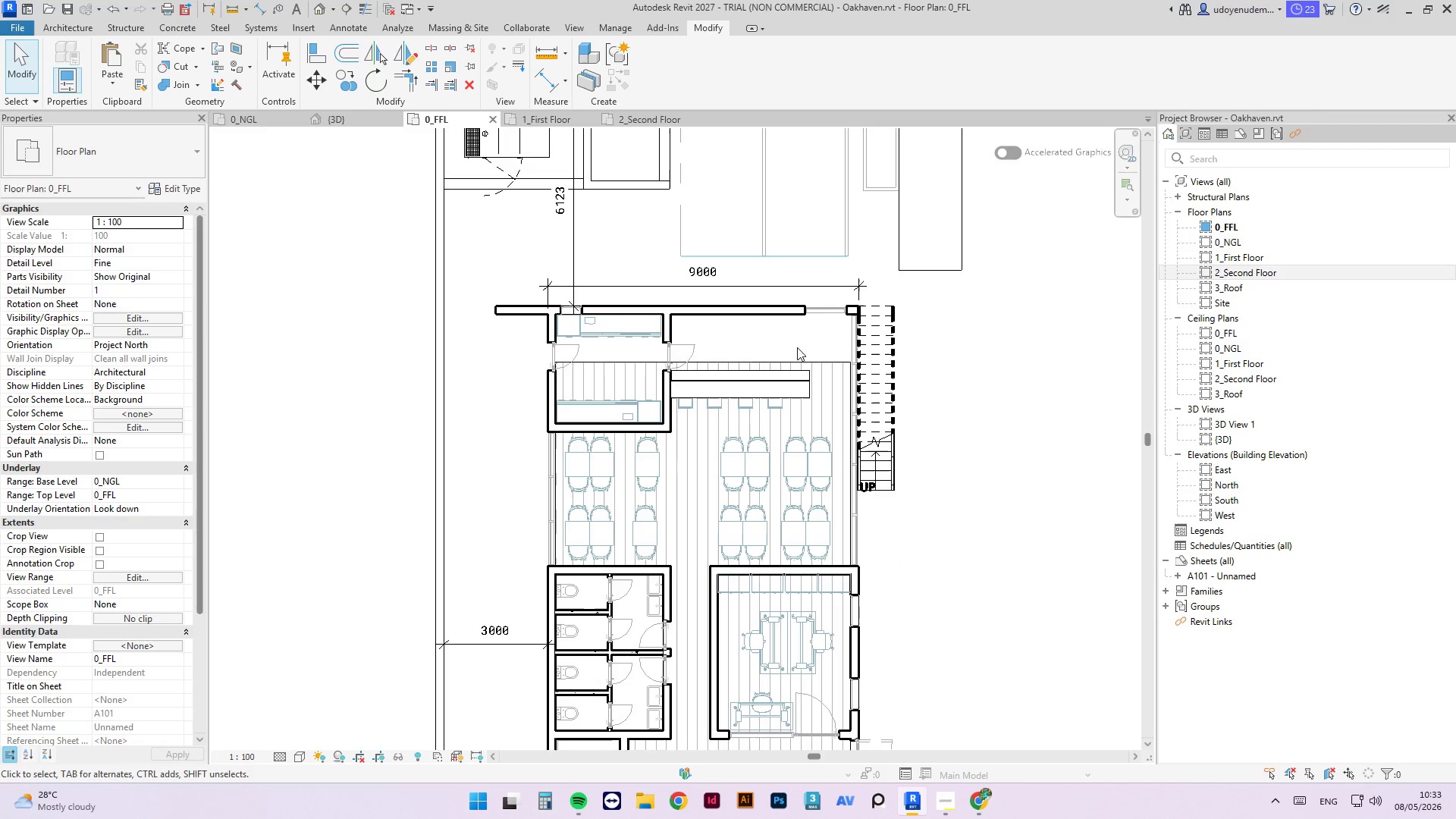 
left_click_drag(start_coordinate=[785, 359], to_coordinate=[661, 74])
 